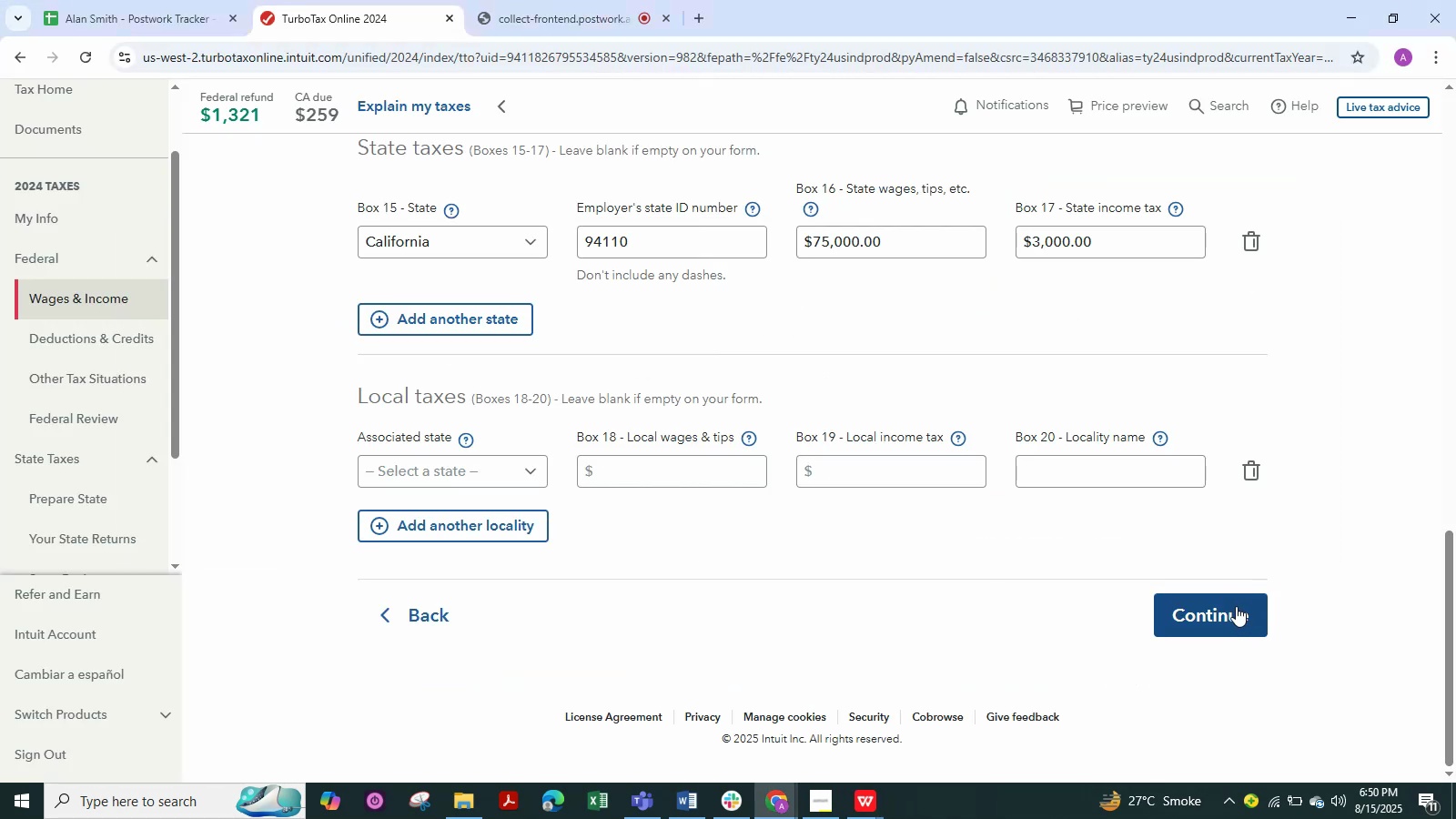 
left_click([1236, 606])
 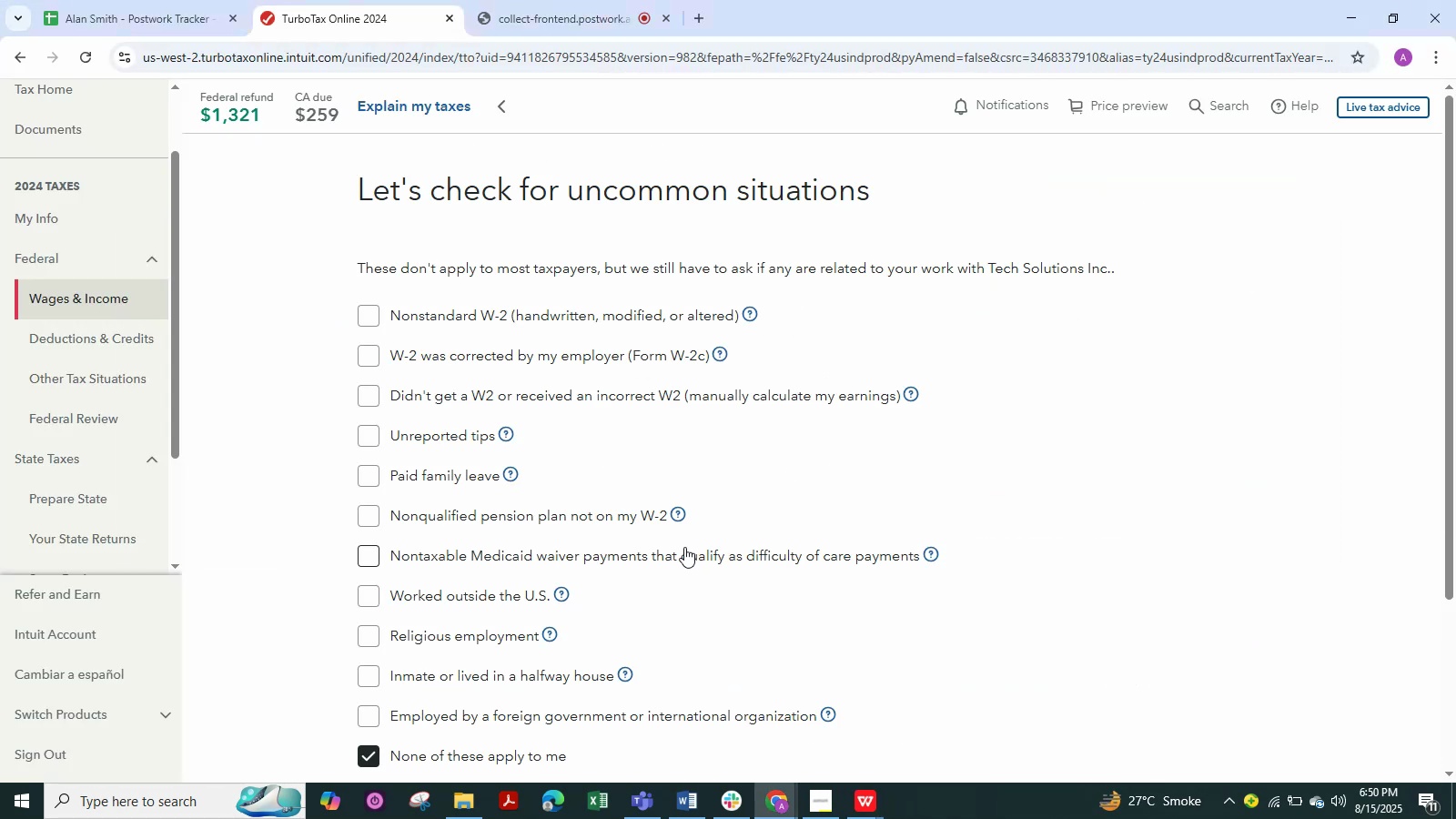 
scroll: coordinate [684, 547], scroll_direction: down, amount: 2.0
 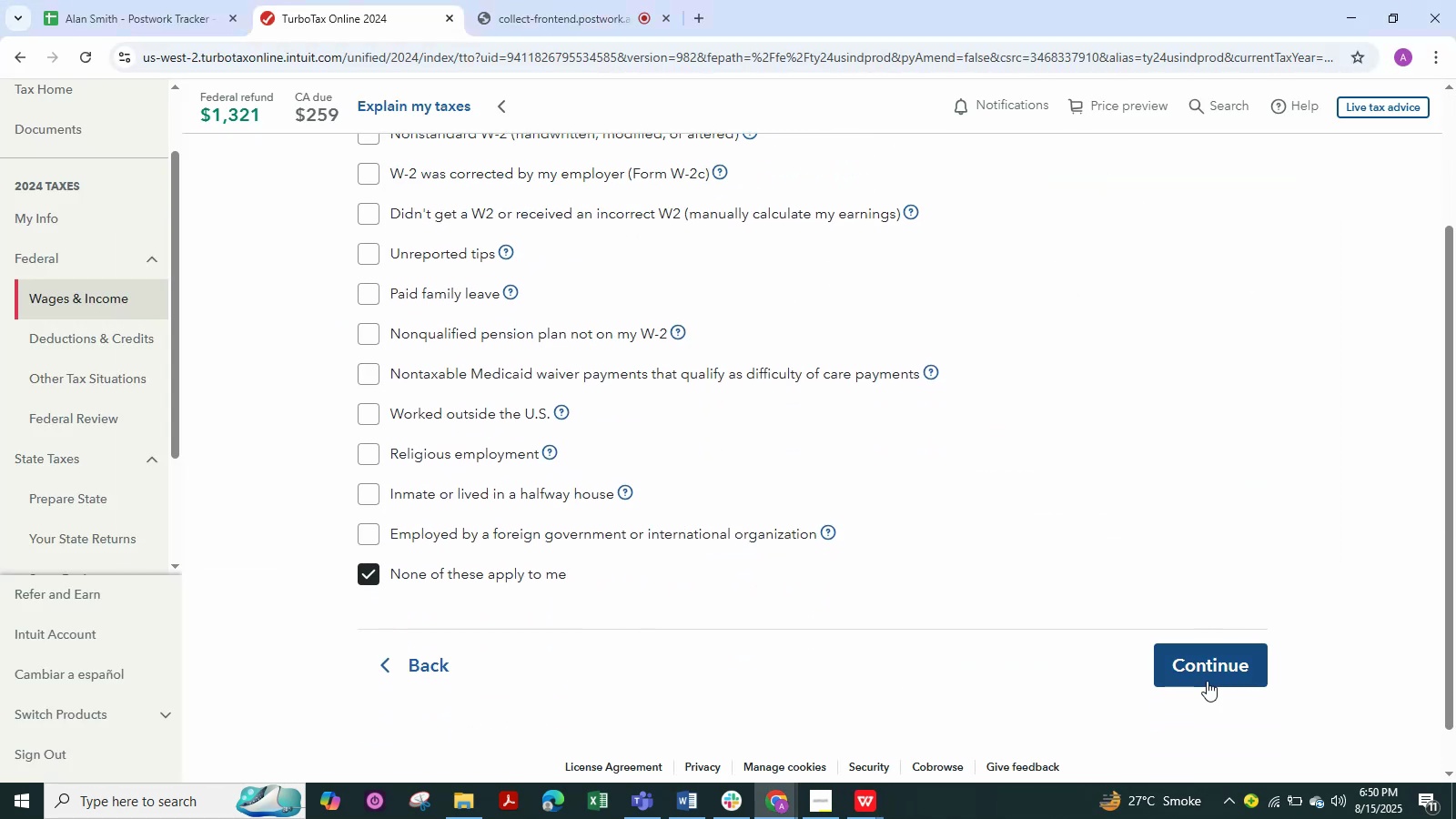 
left_click([1205, 682])
 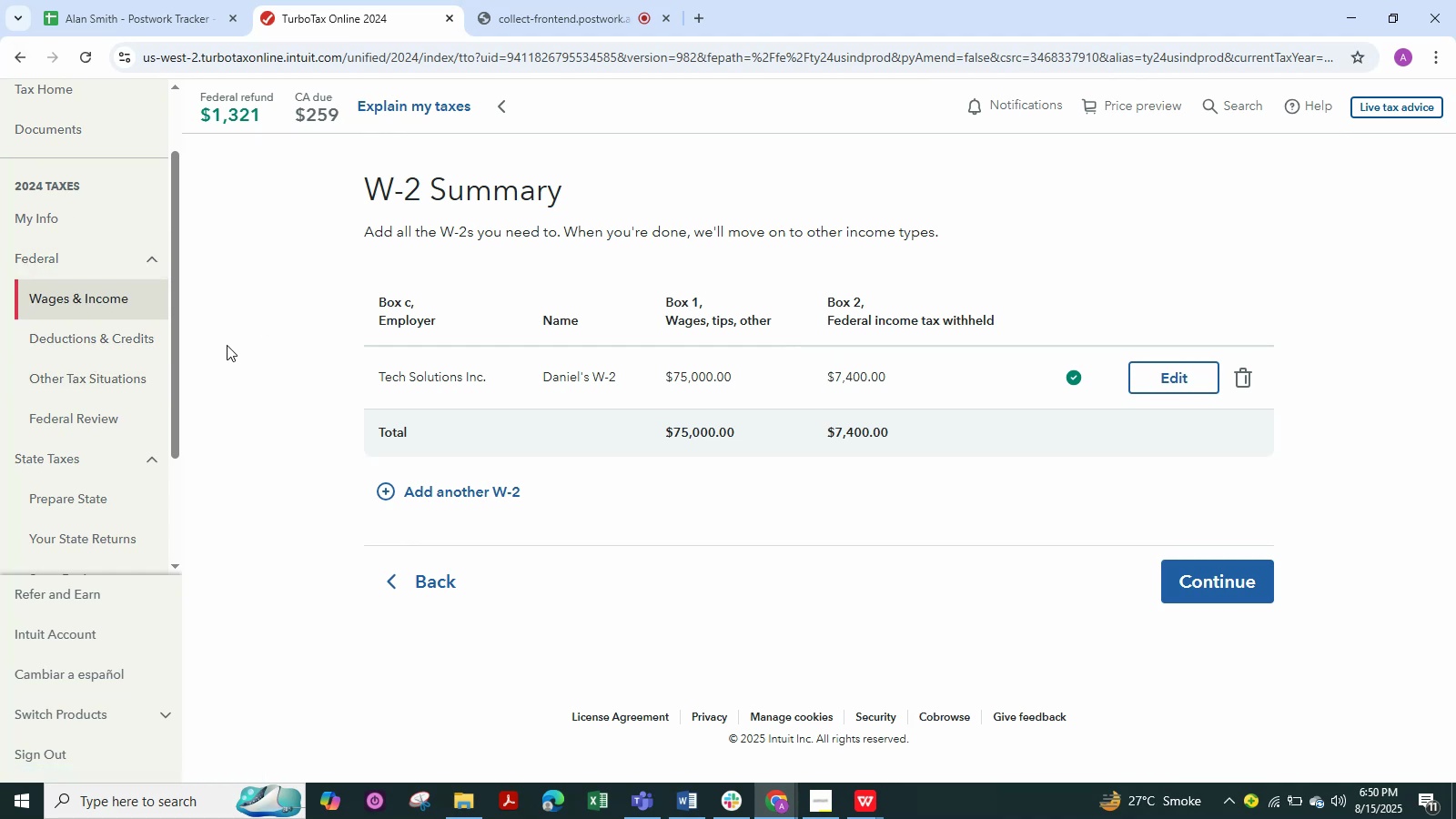 
wait(14.84)
 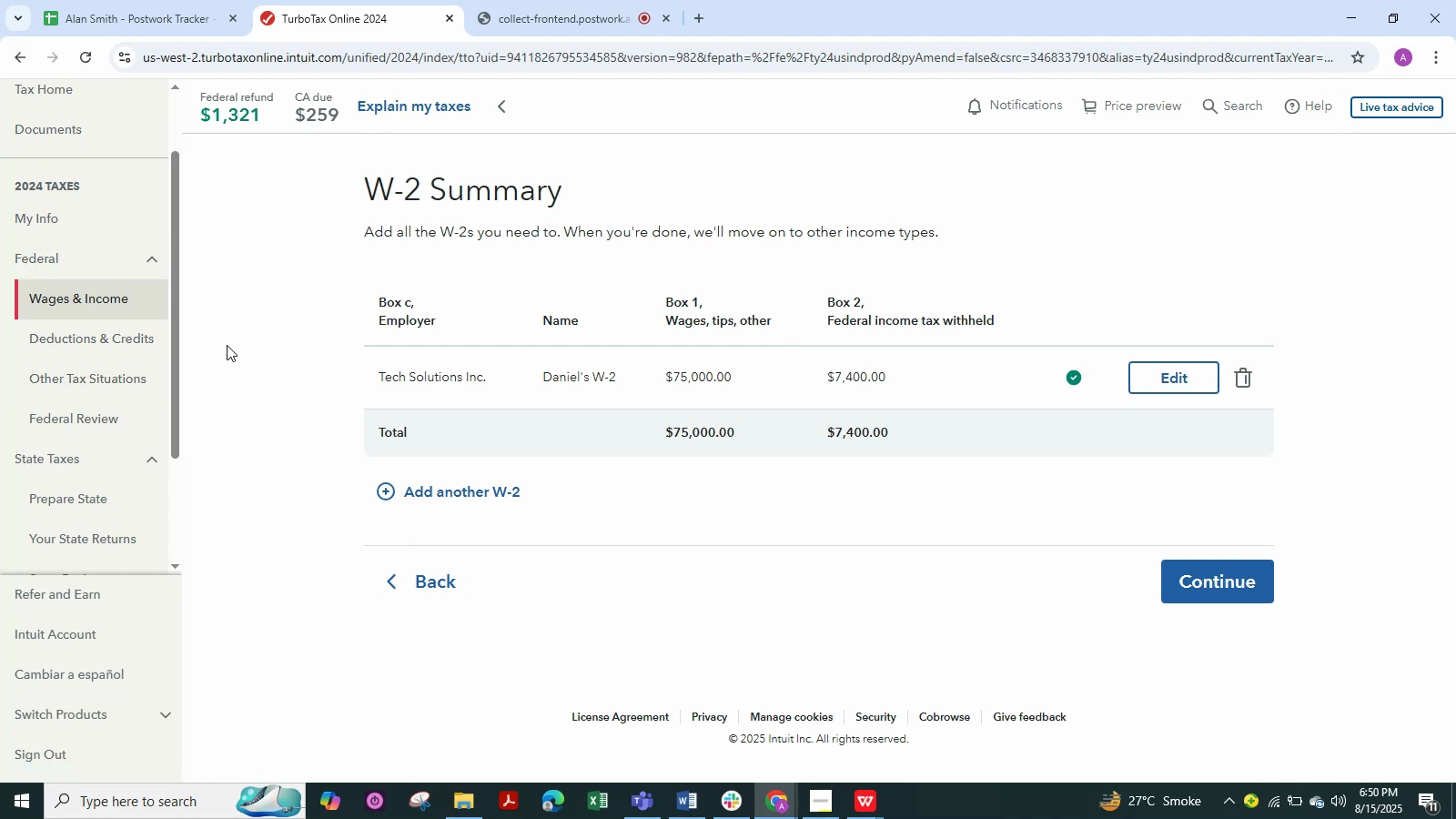 
left_click([1223, 595])
 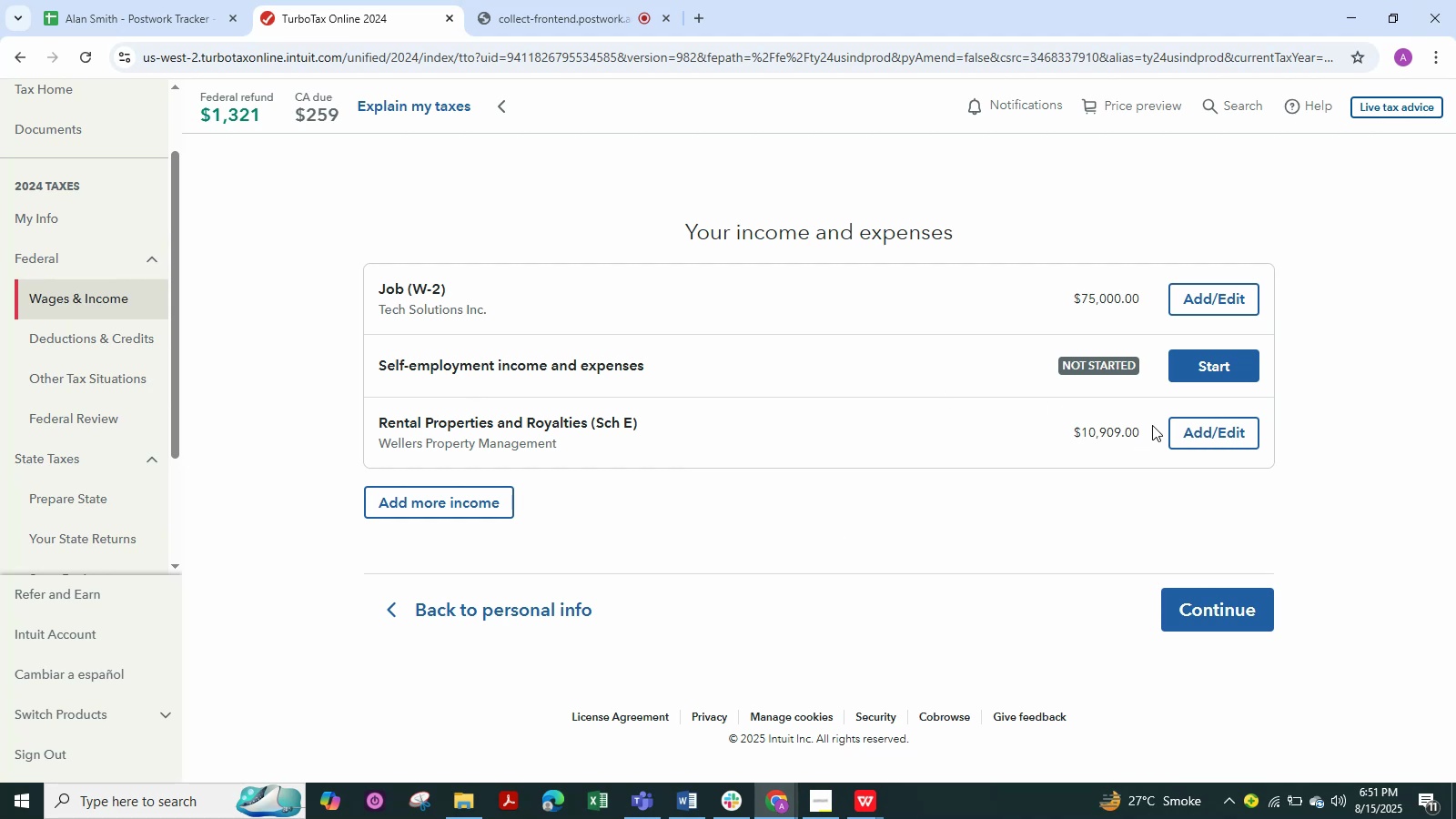 
wait(50.18)
 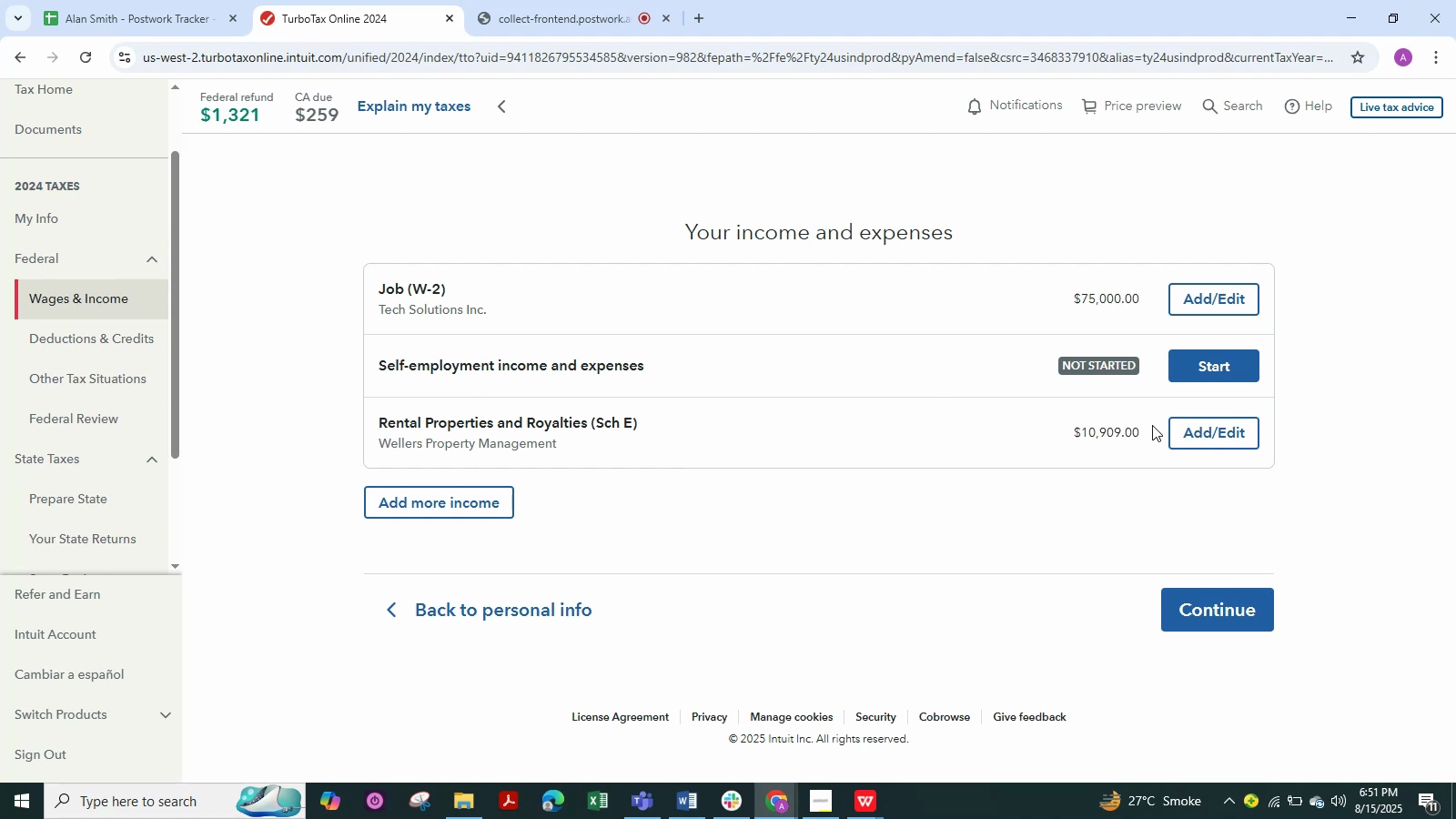 
left_click([1234, 444])
 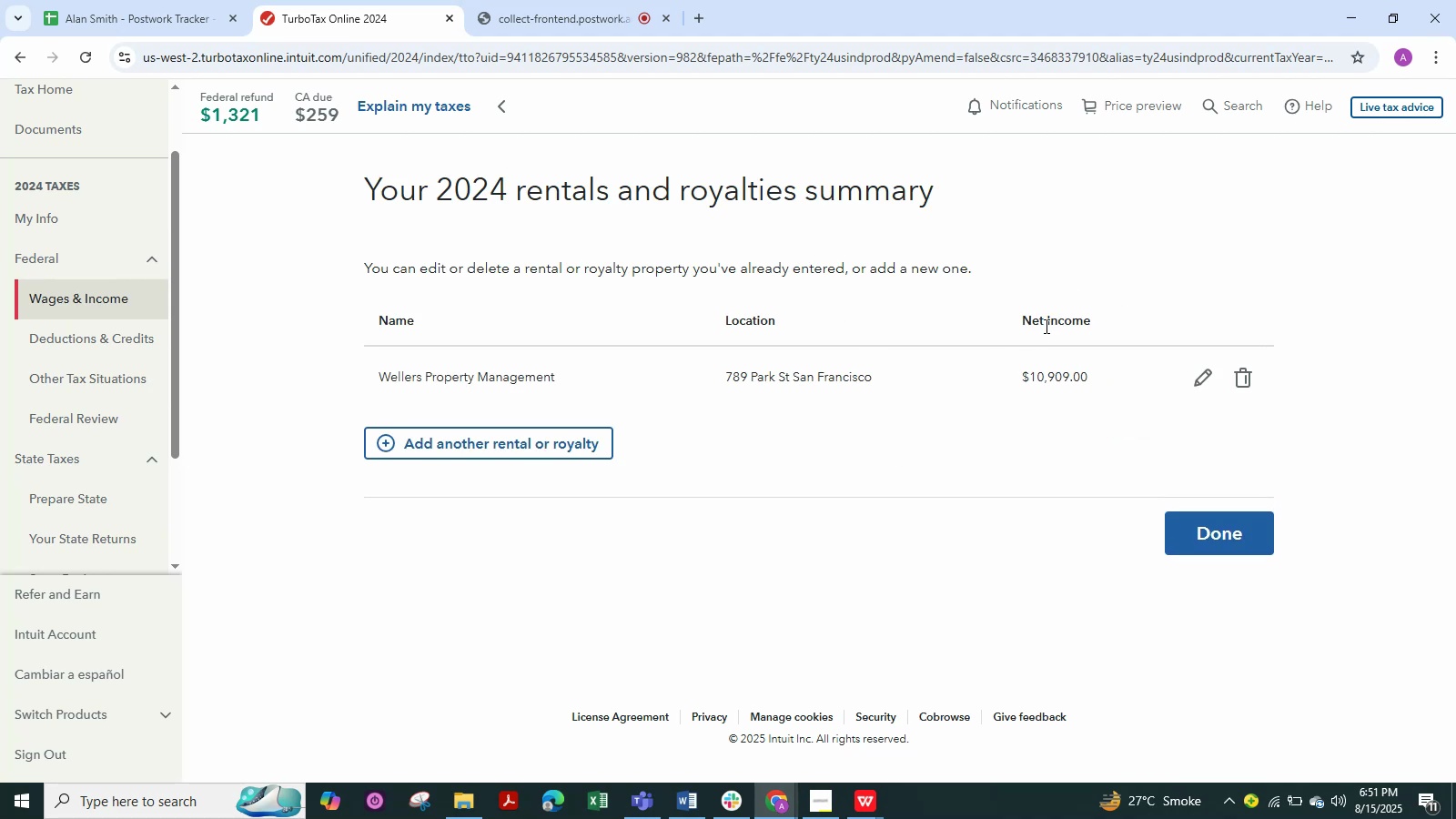 
left_click([1205, 372])
 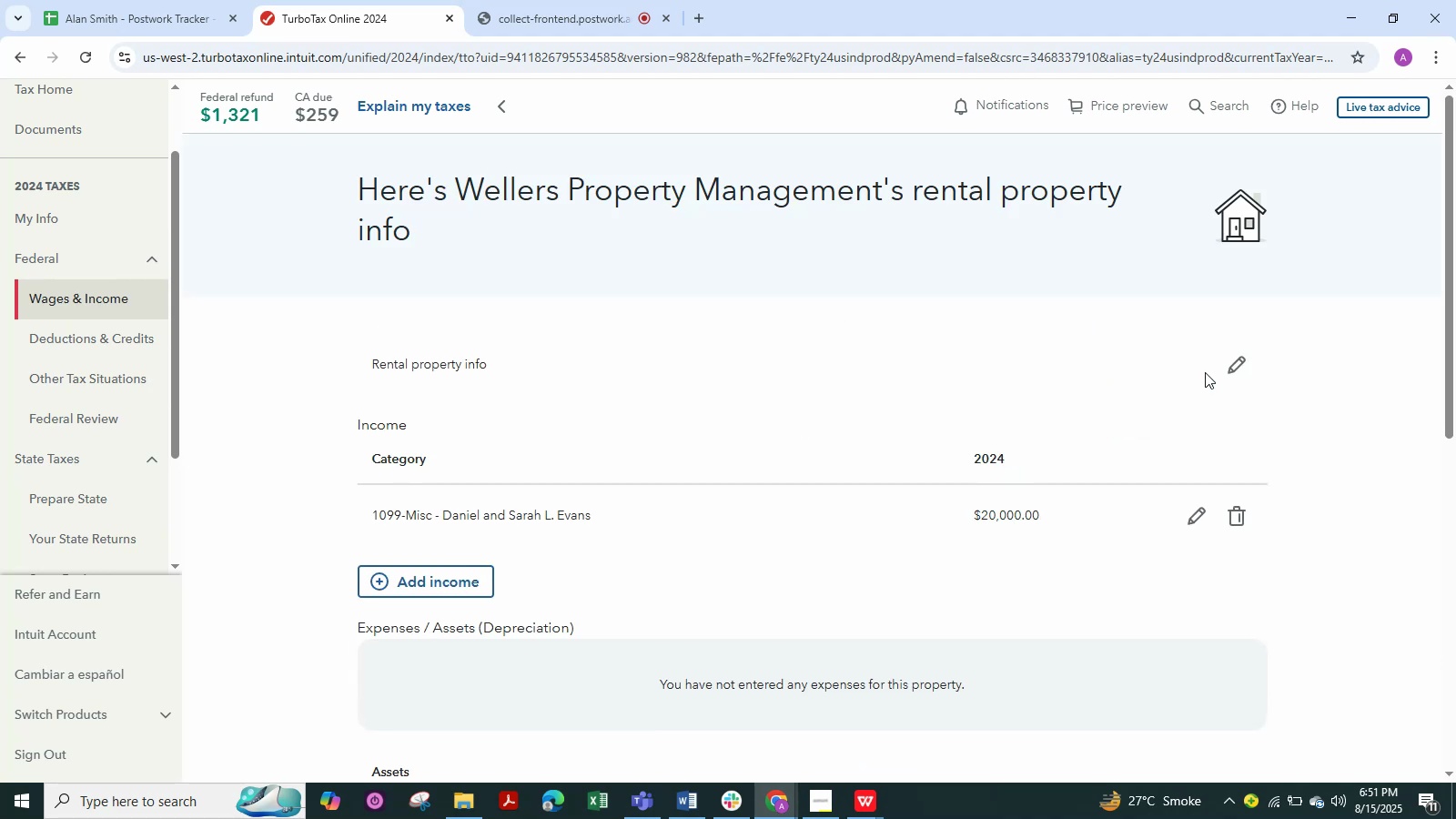 
scroll: coordinate [618, 370], scroll_direction: down, amount: 3.0
 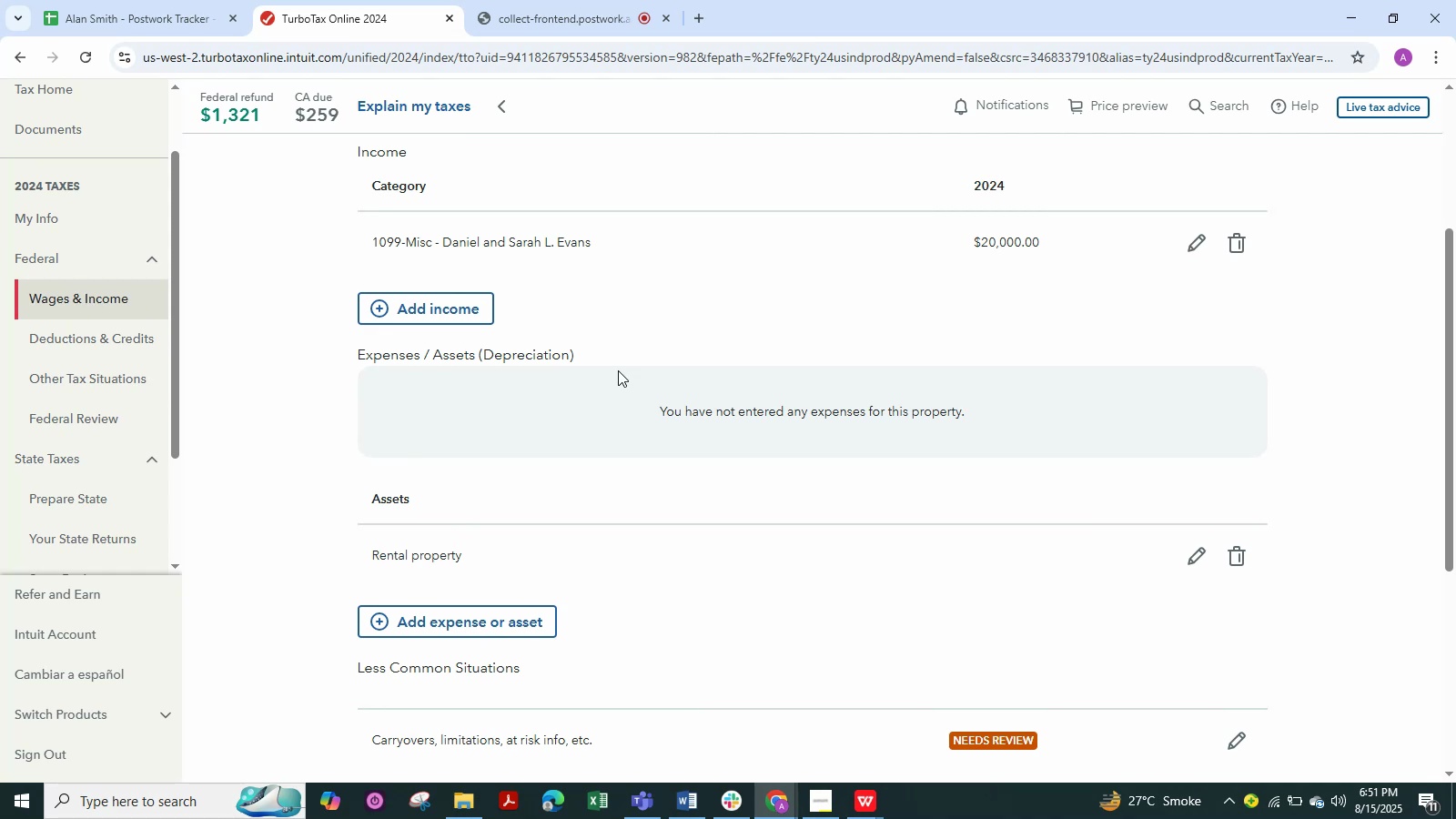 
key(Alt+AltLeft)
 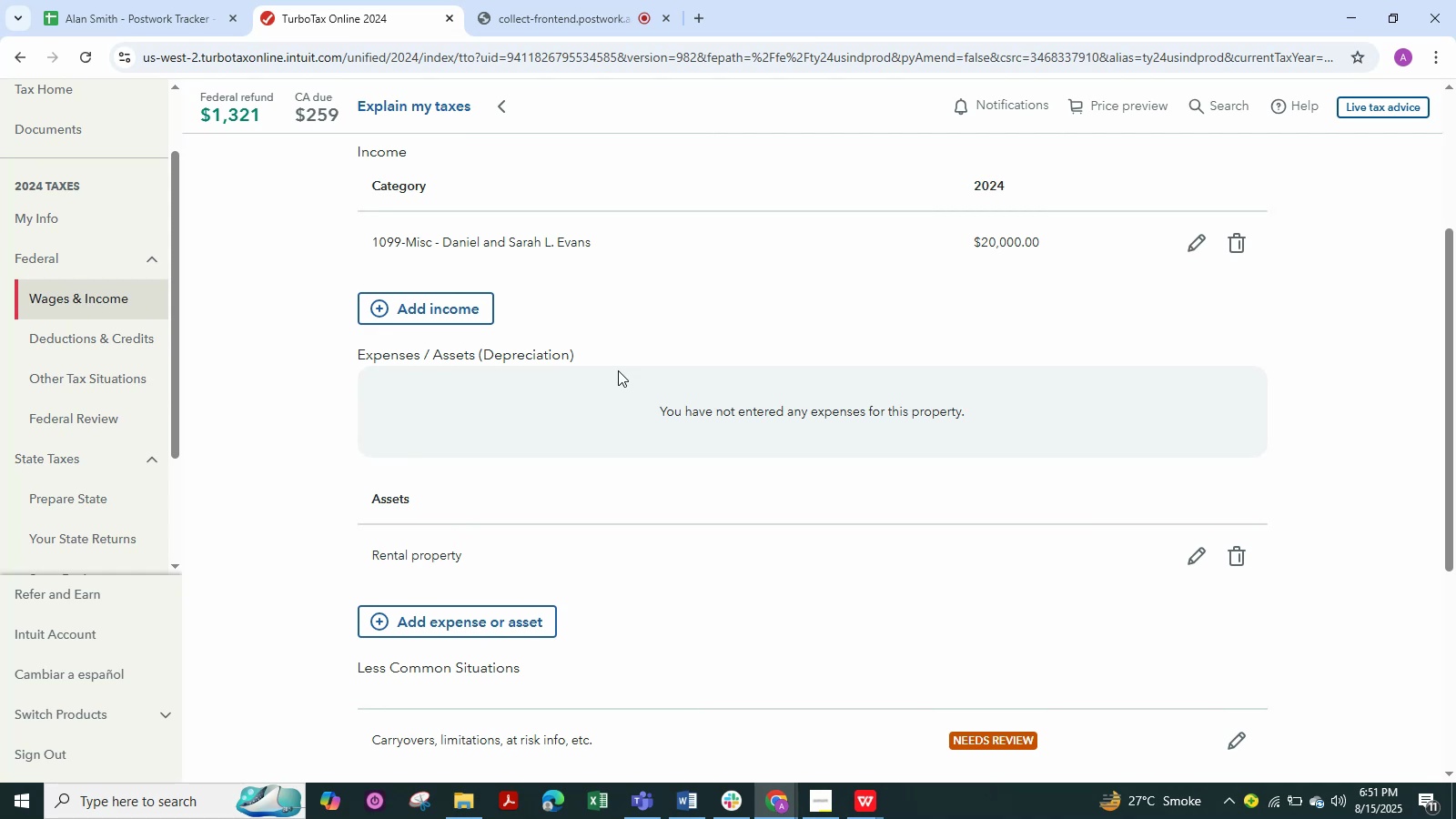 
key(Alt+Tab)
 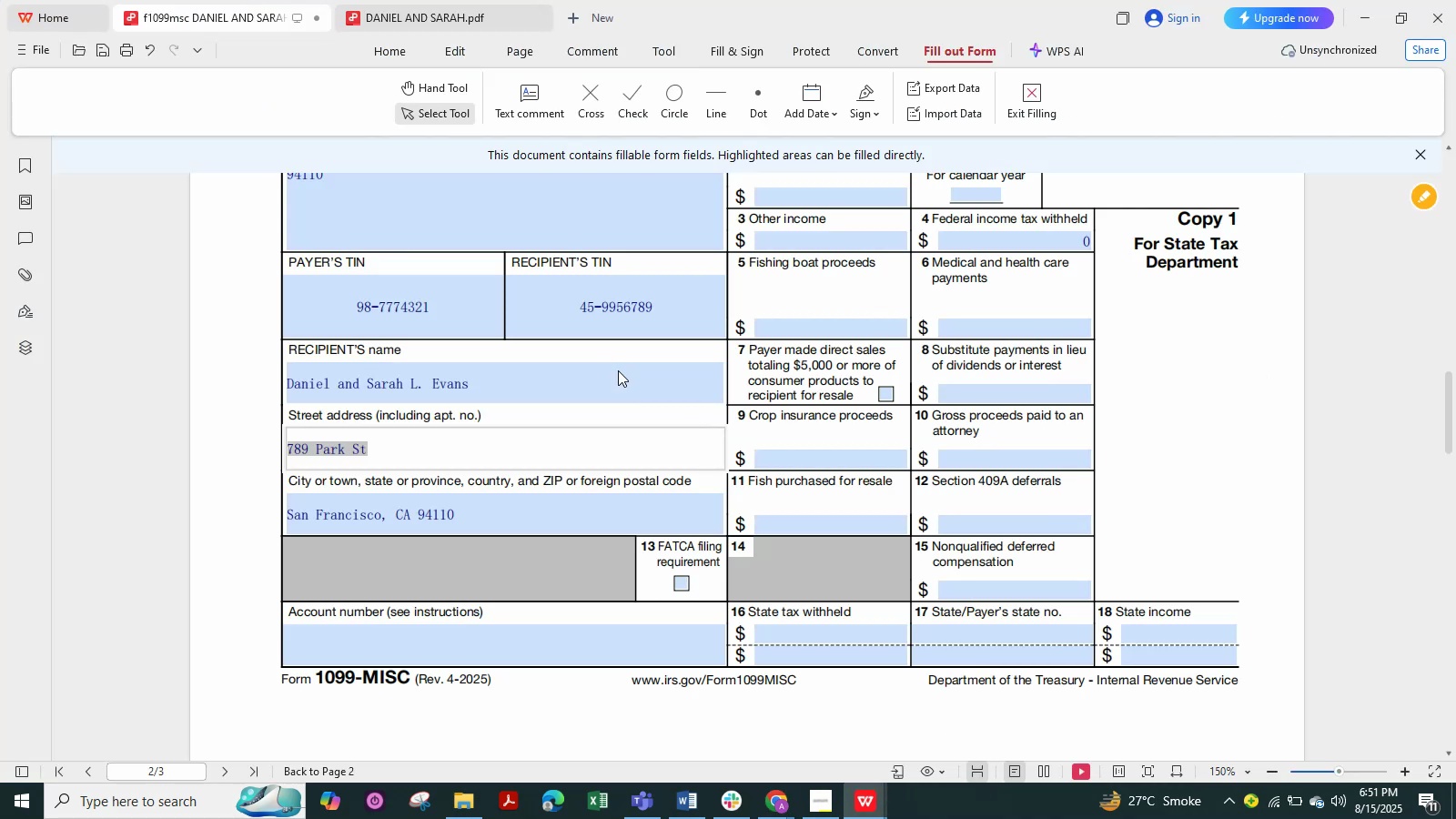 
key(Alt+AltLeft)
 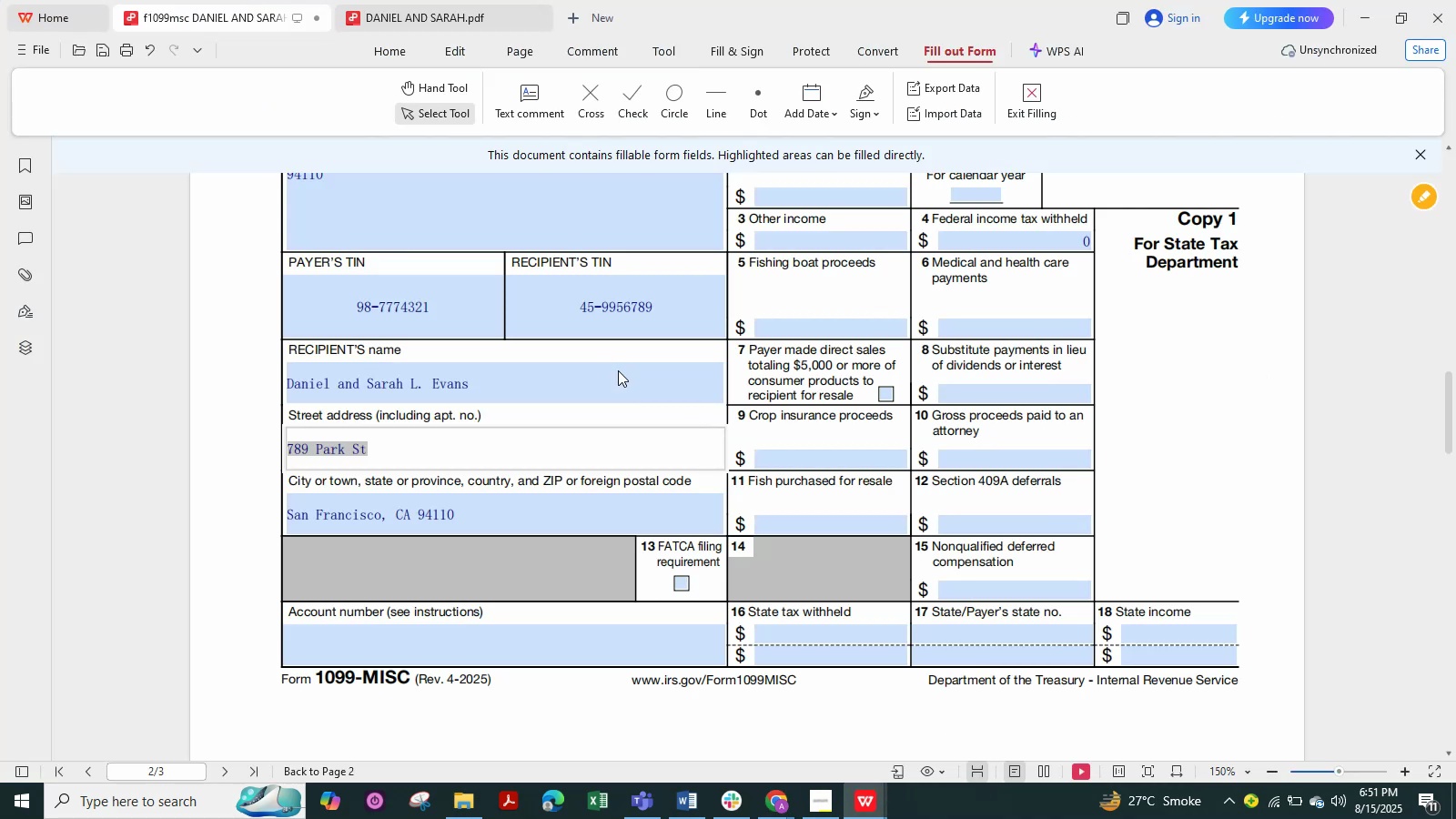 
key(Alt+Tab)
 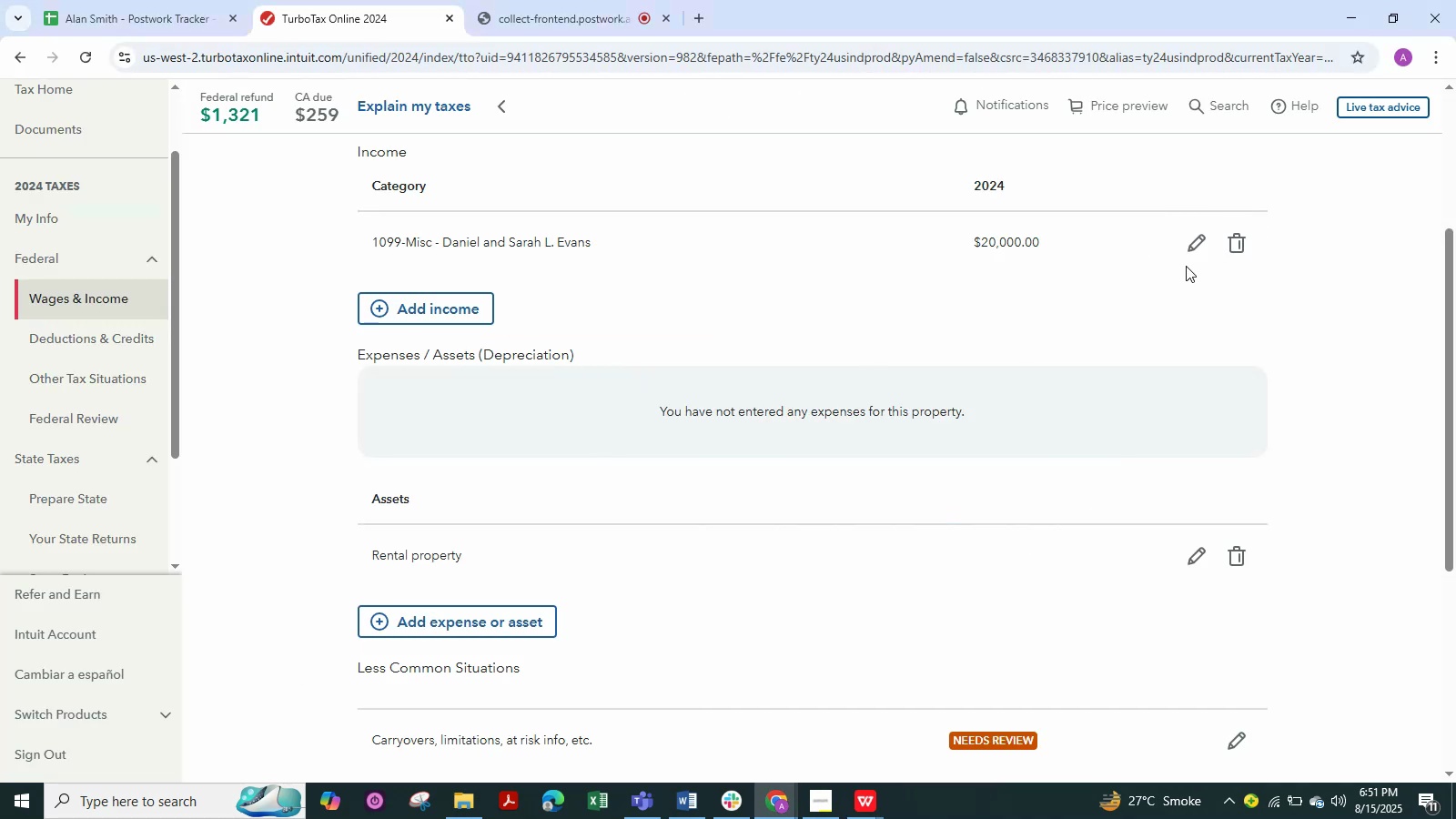 
left_click([1192, 223])
 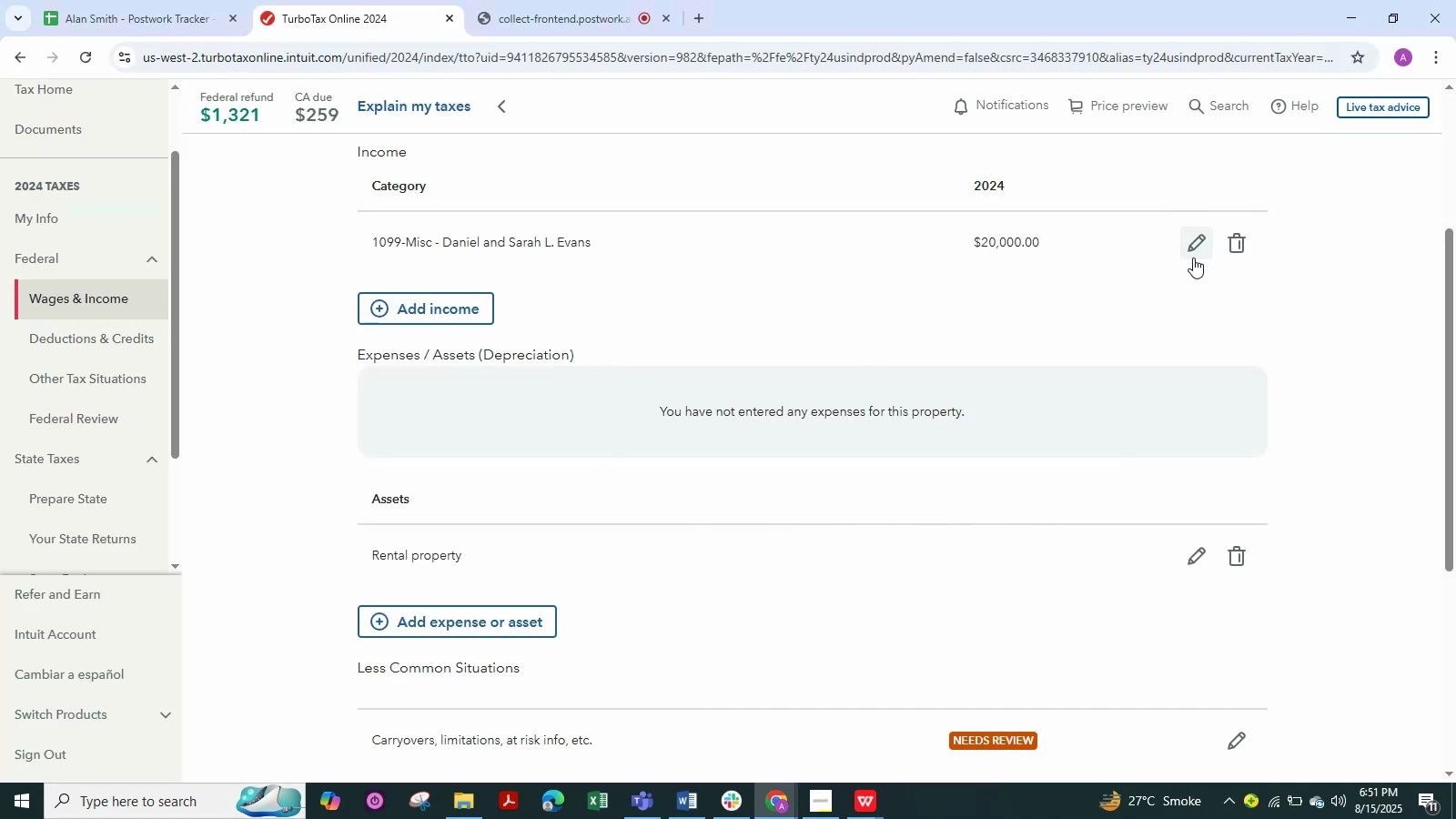 
key(Alt+AltLeft)
 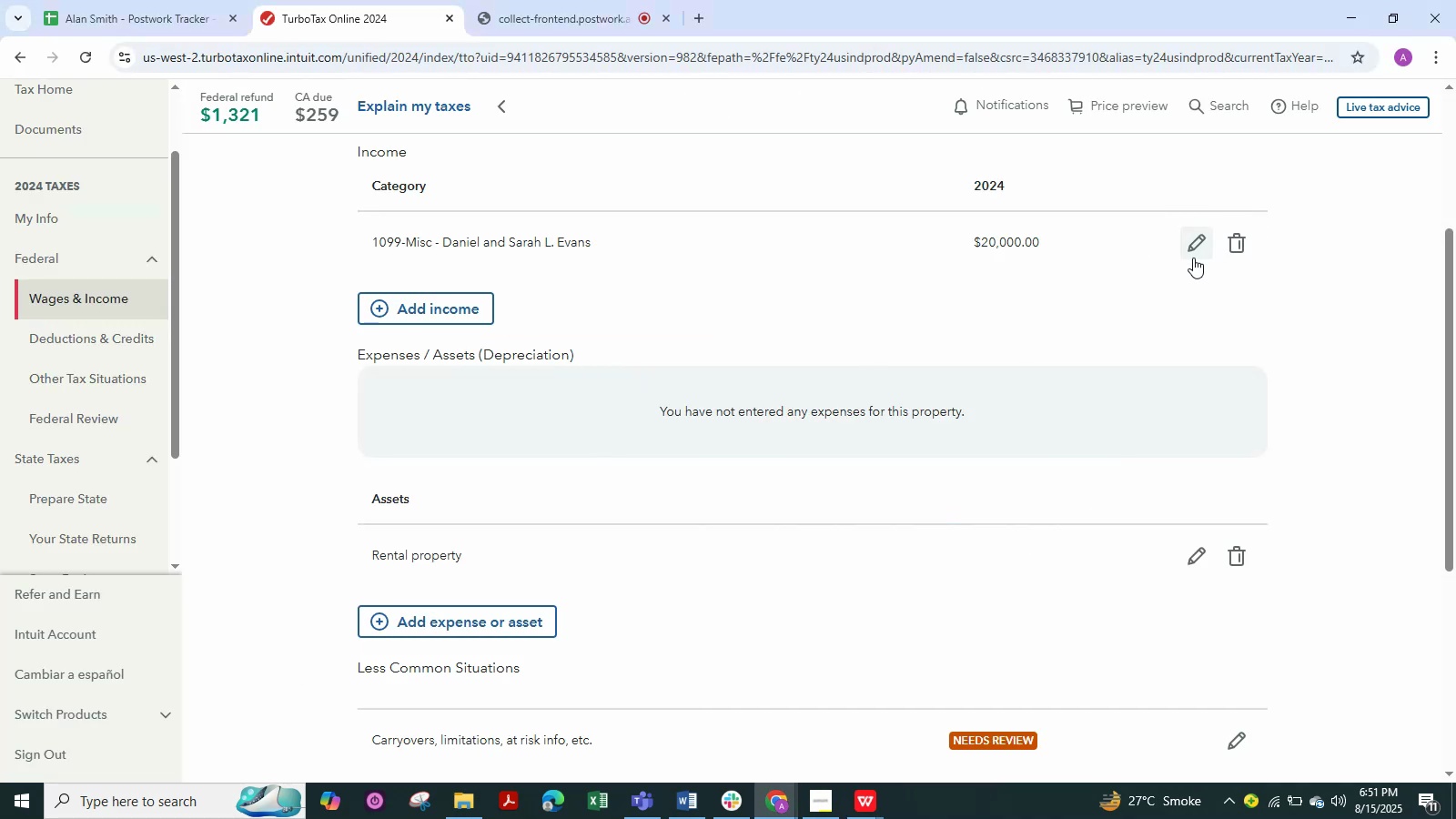 
key(Alt+Tab)
 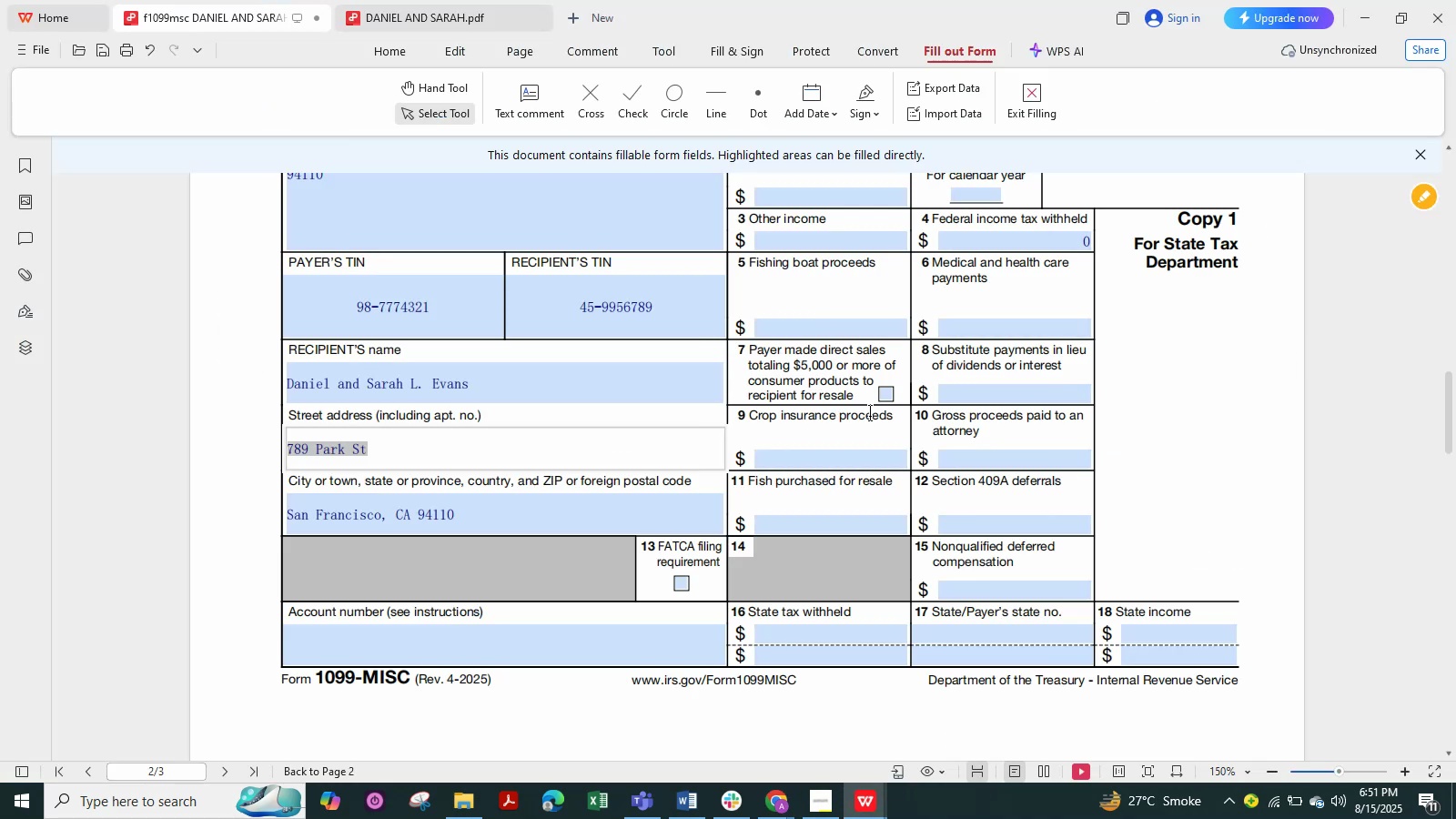 
scroll: coordinate [868, 420], scroll_direction: up, amount: 2.0
 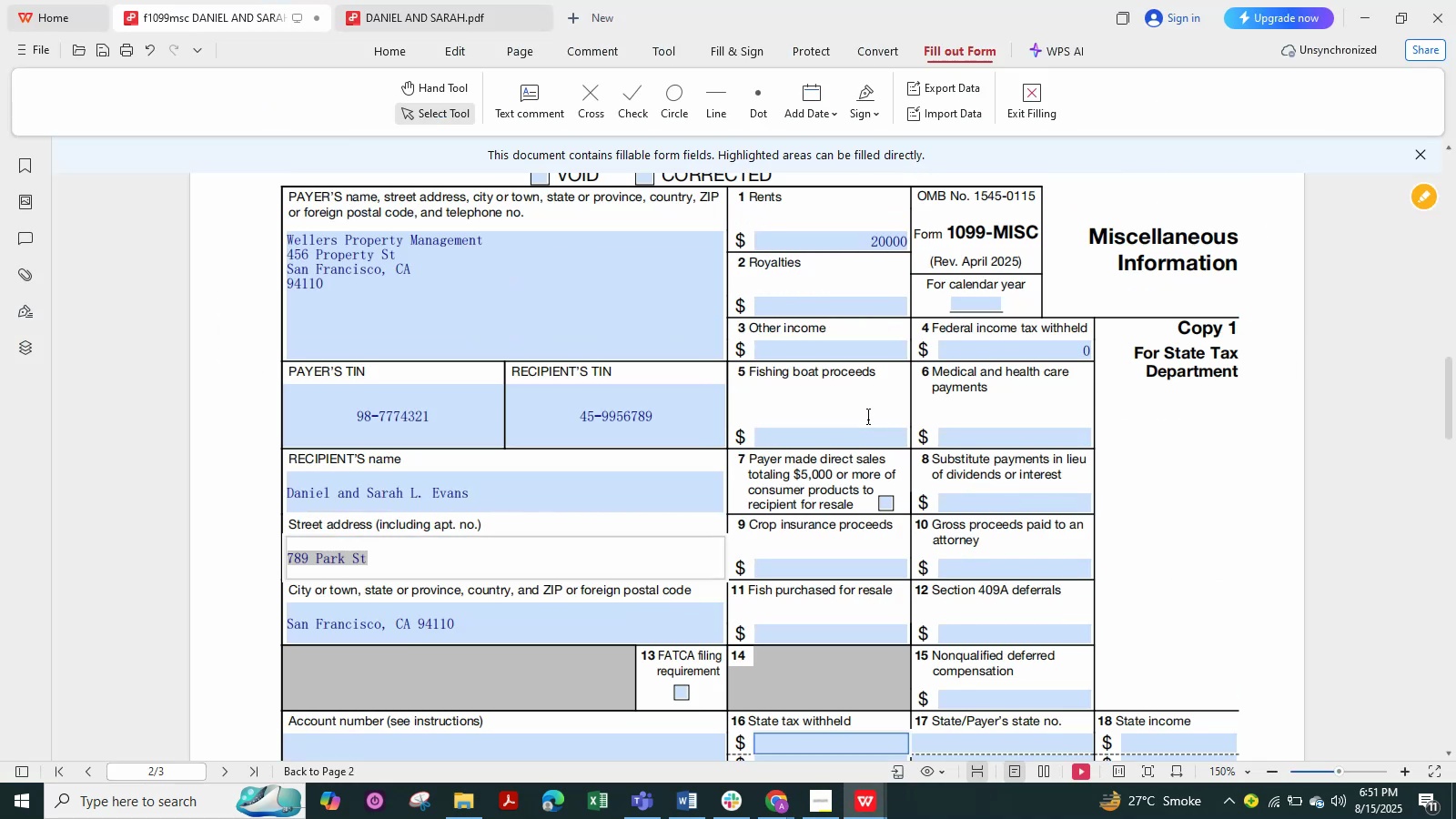 
scroll: coordinate [880, 413], scroll_direction: down, amount: 4.0
 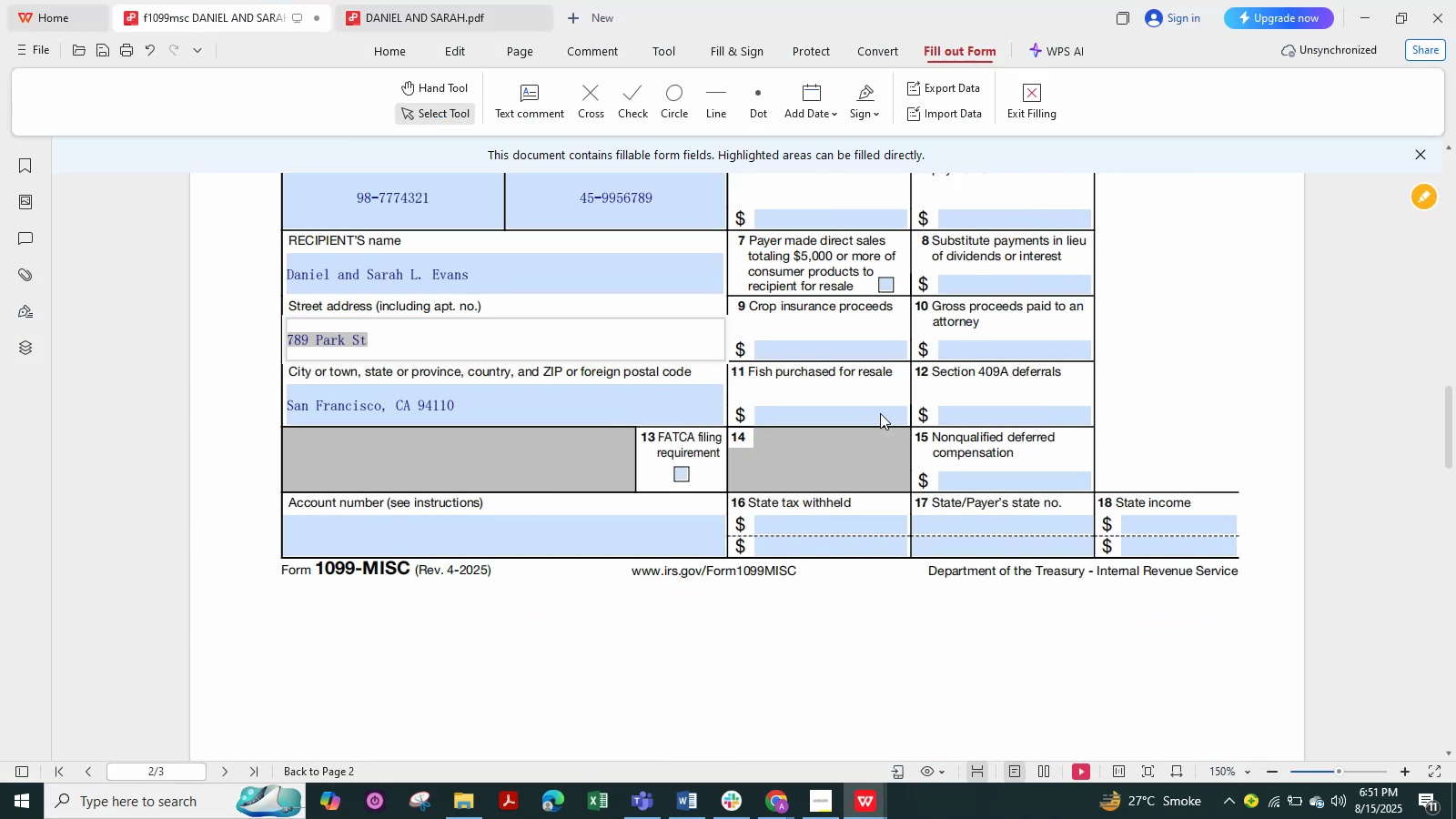 
key(Alt+AltLeft)
 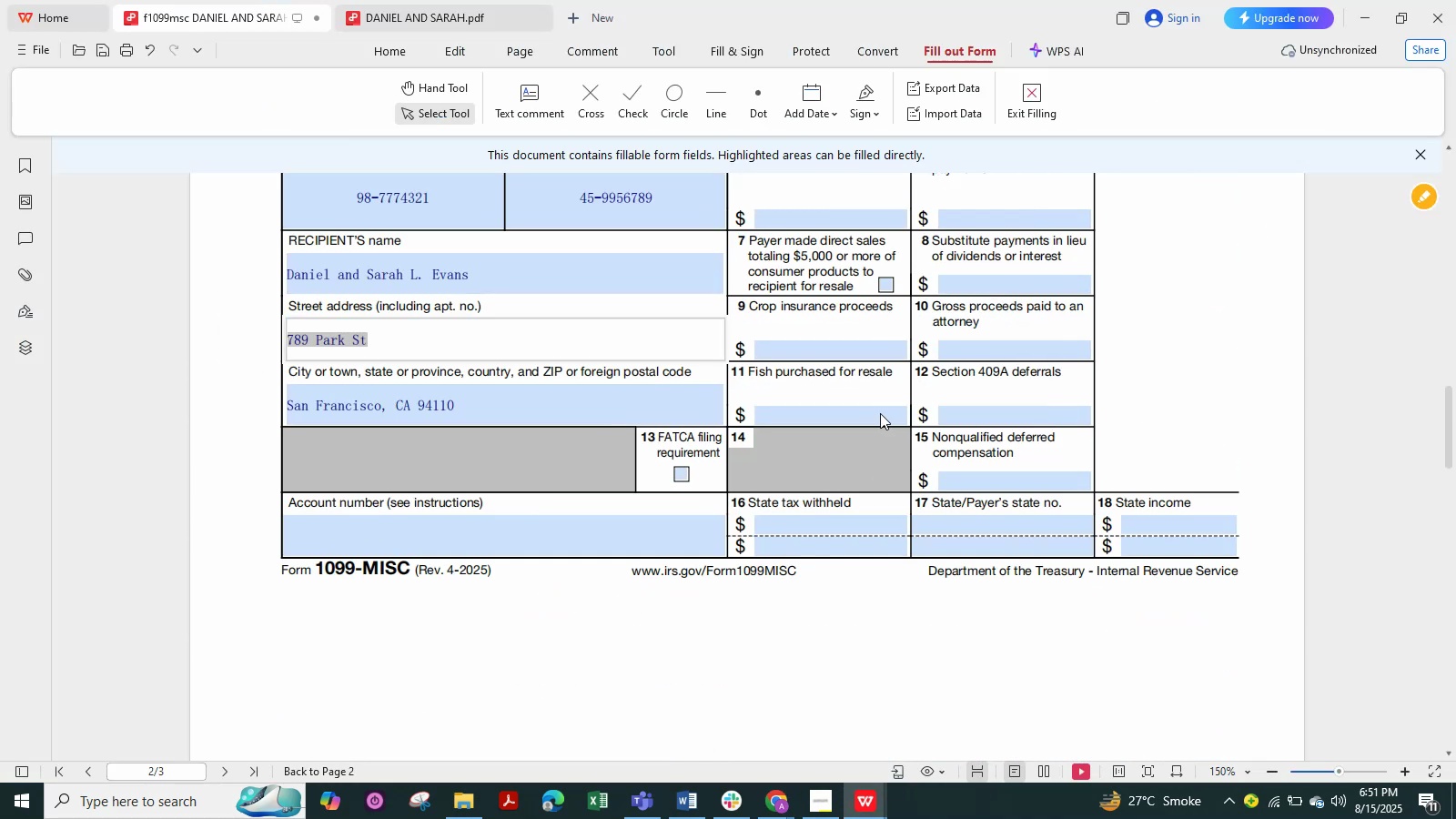 
key(Alt+Tab)
 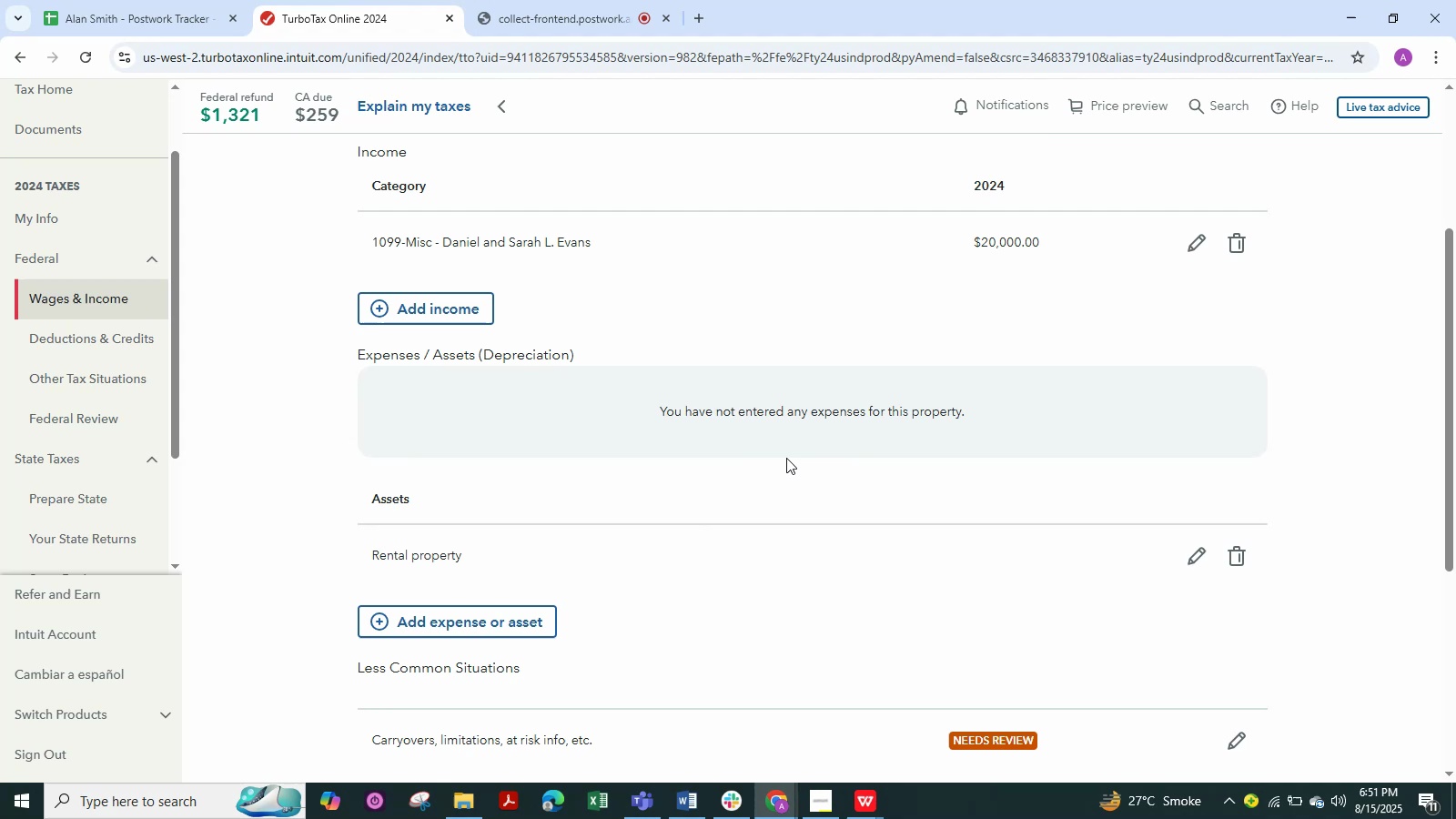 
scroll: coordinate [779, 503], scroll_direction: down, amount: 6.0
 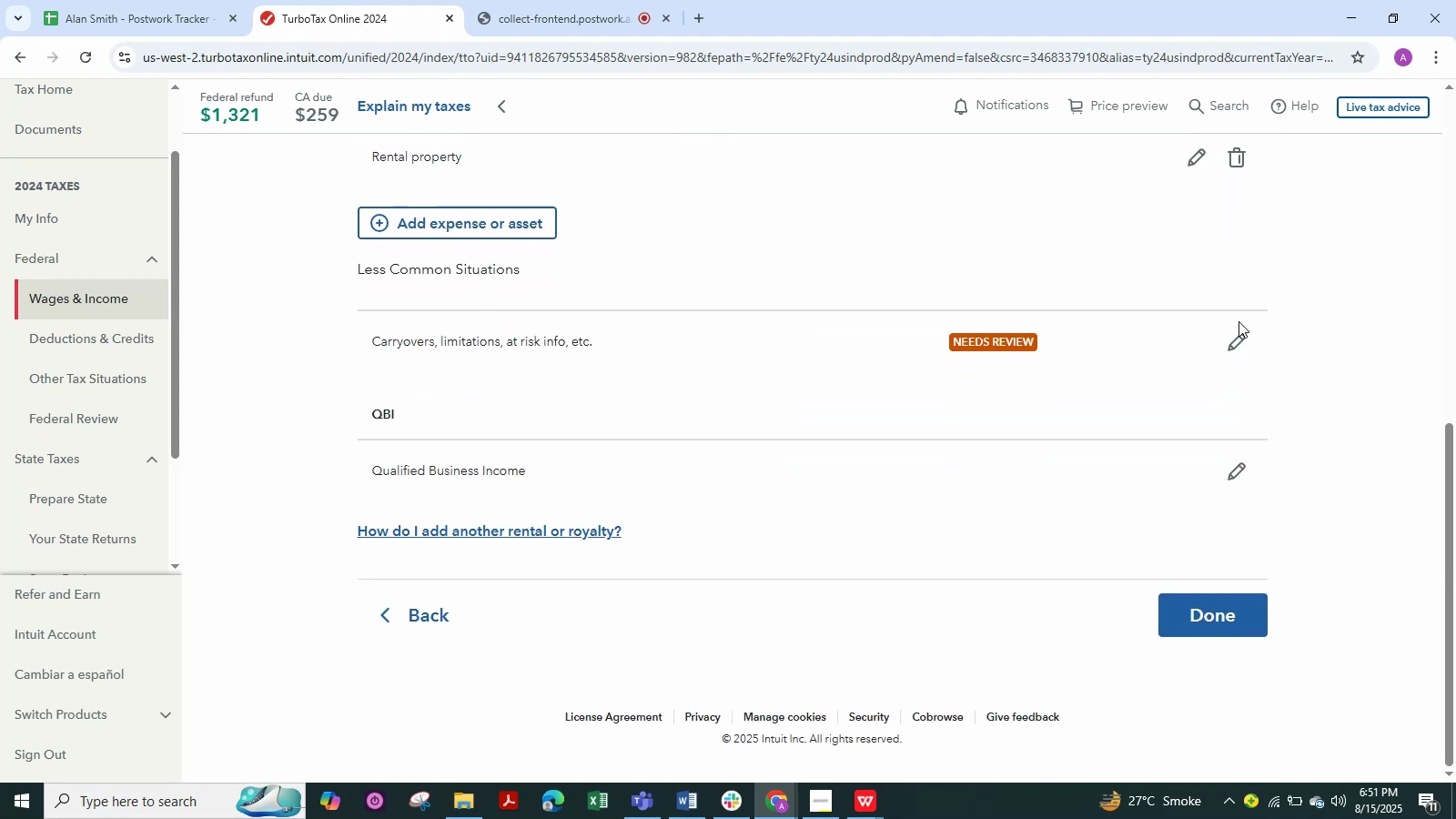 
left_click([1240, 343])
 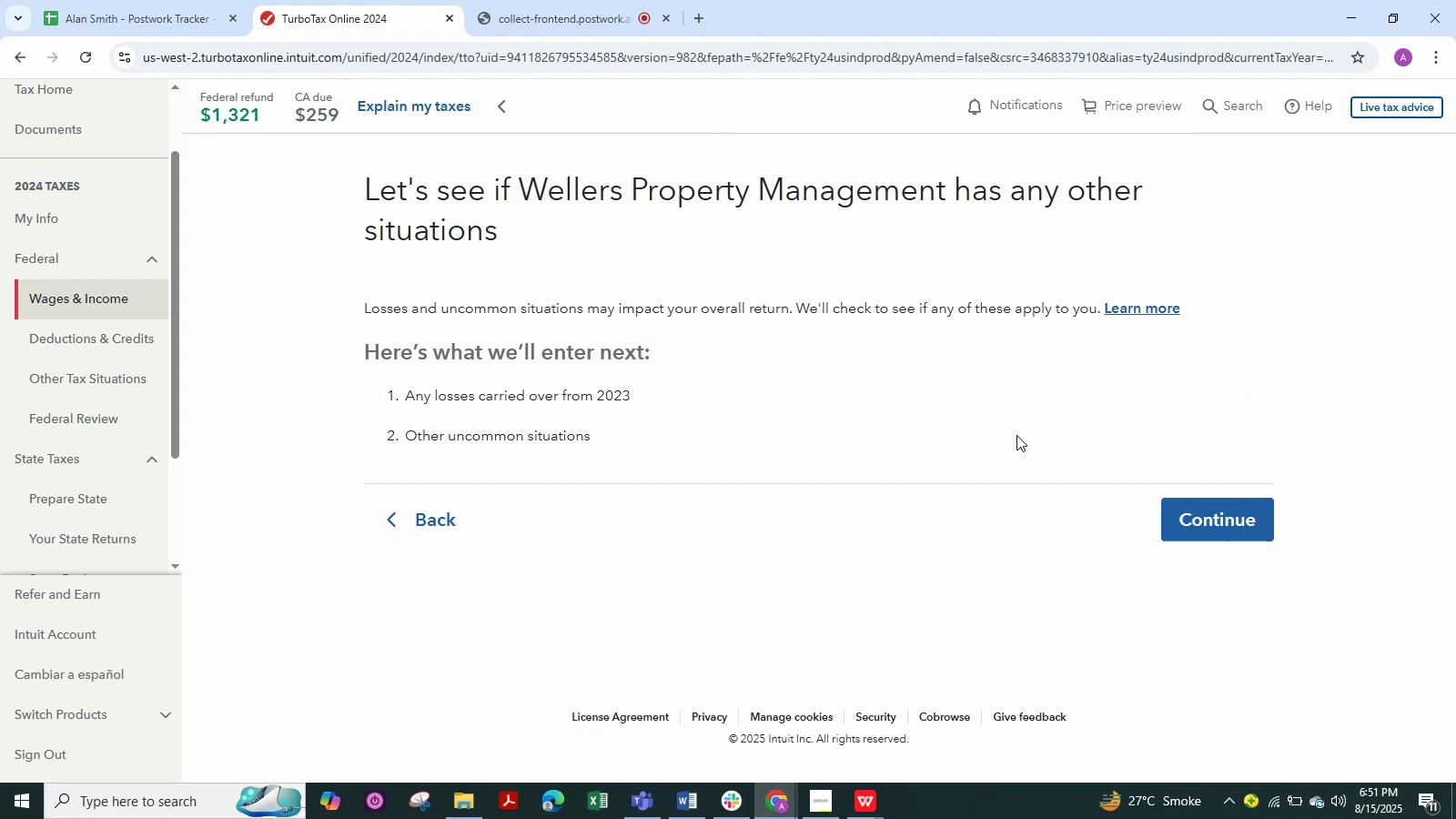 
left_click([1216, 521])
 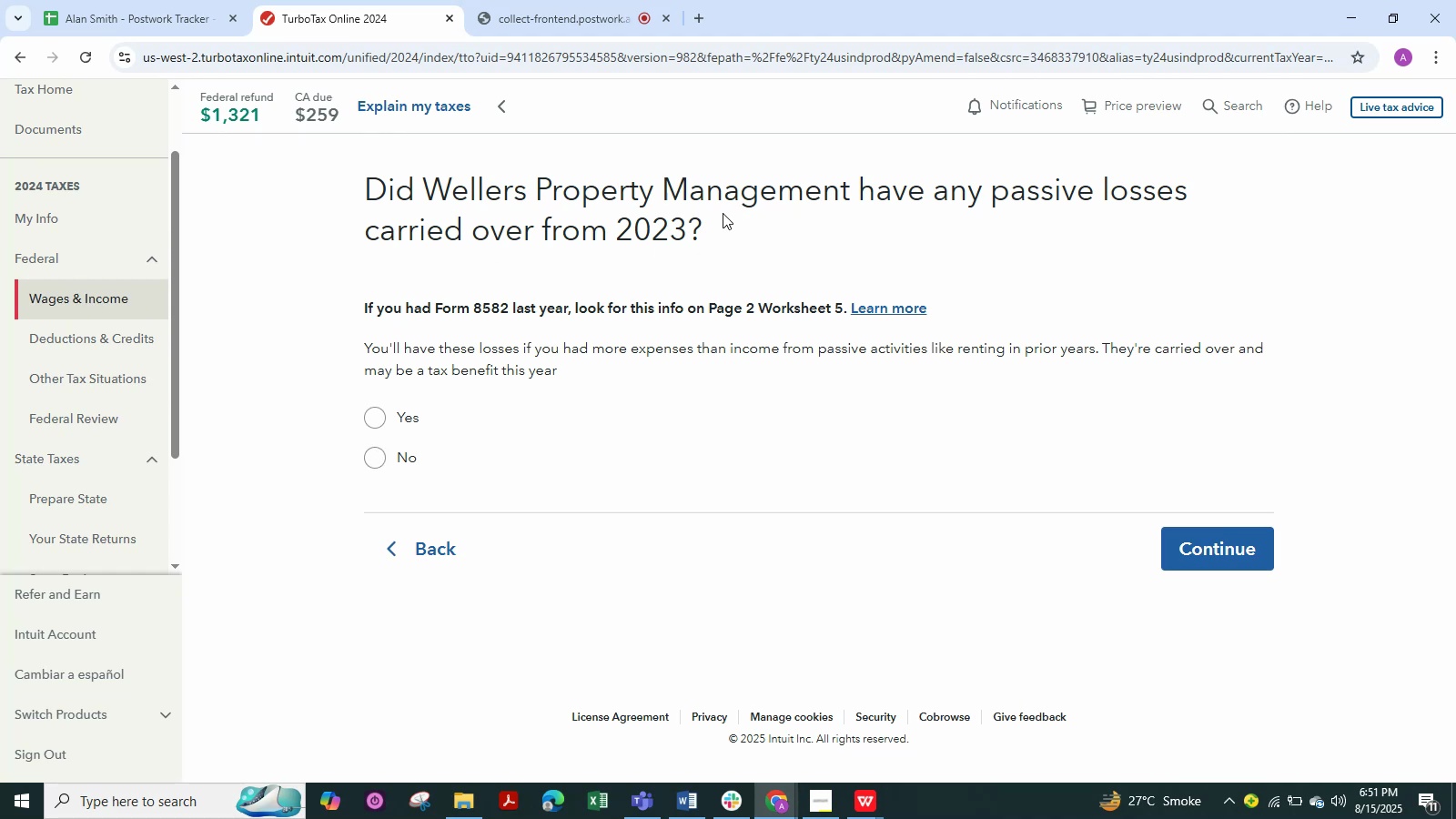 
wait(17.99)
 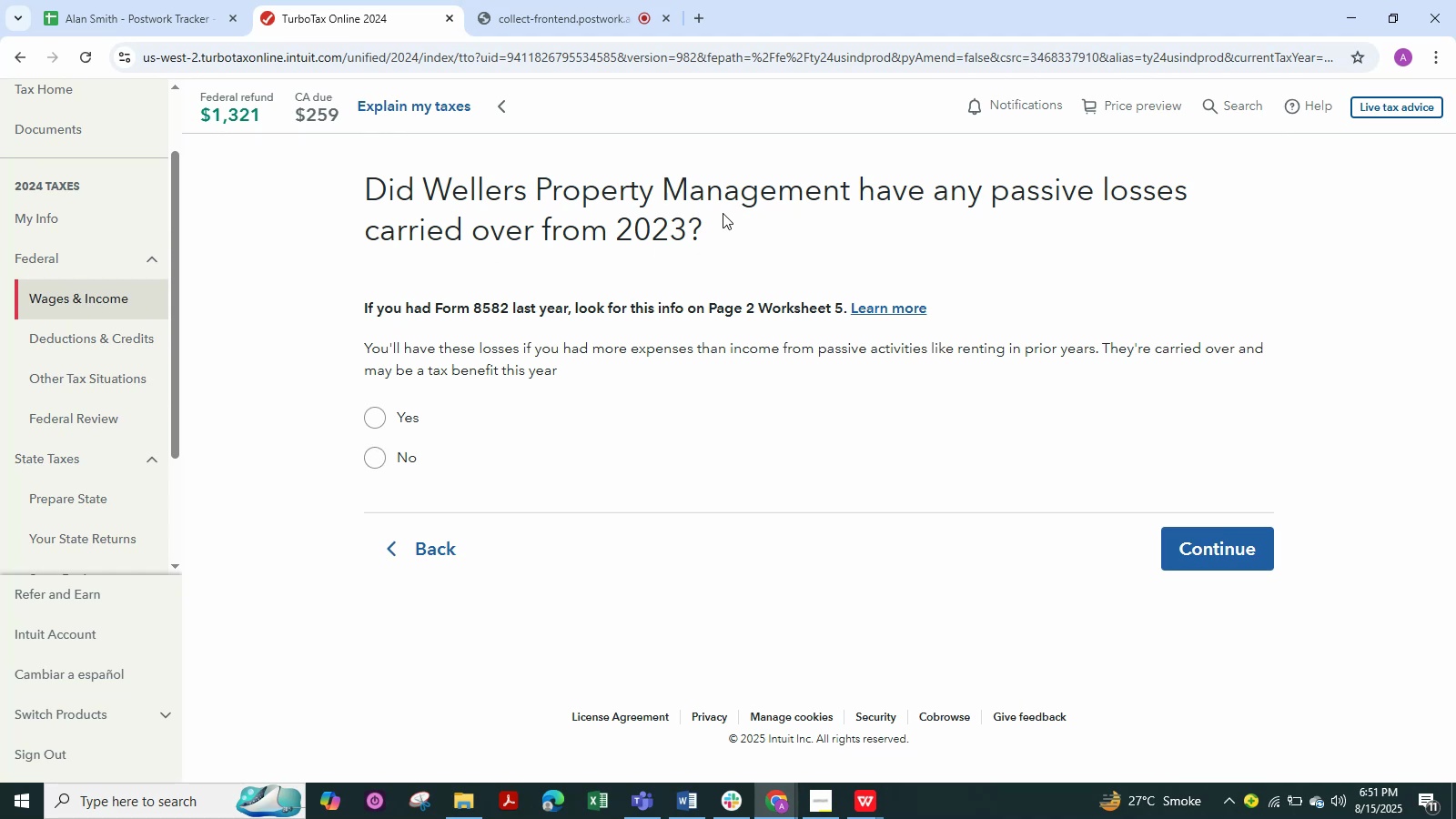 
left_click([380, 455])
 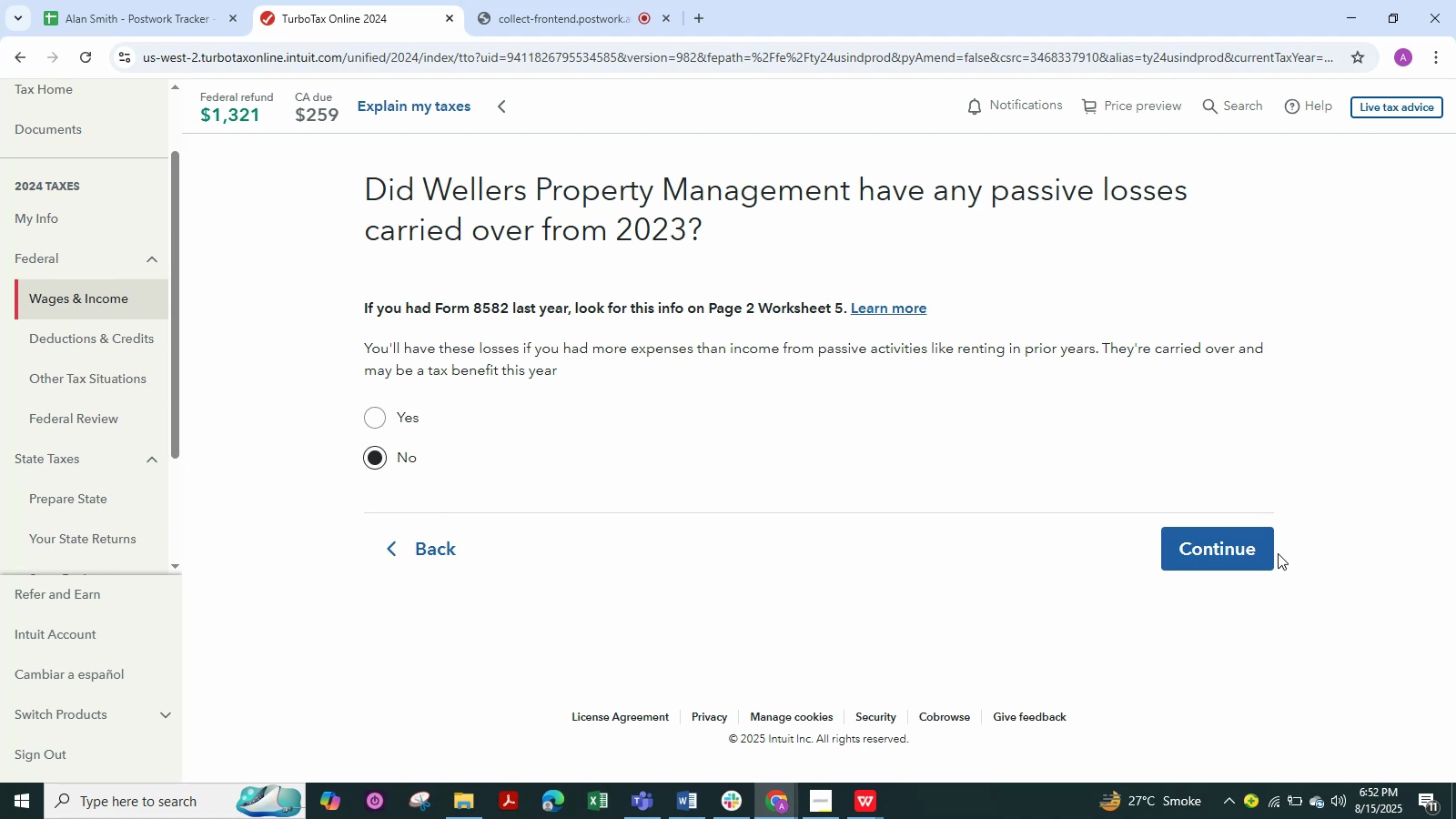 
left_click([1256, 553])
 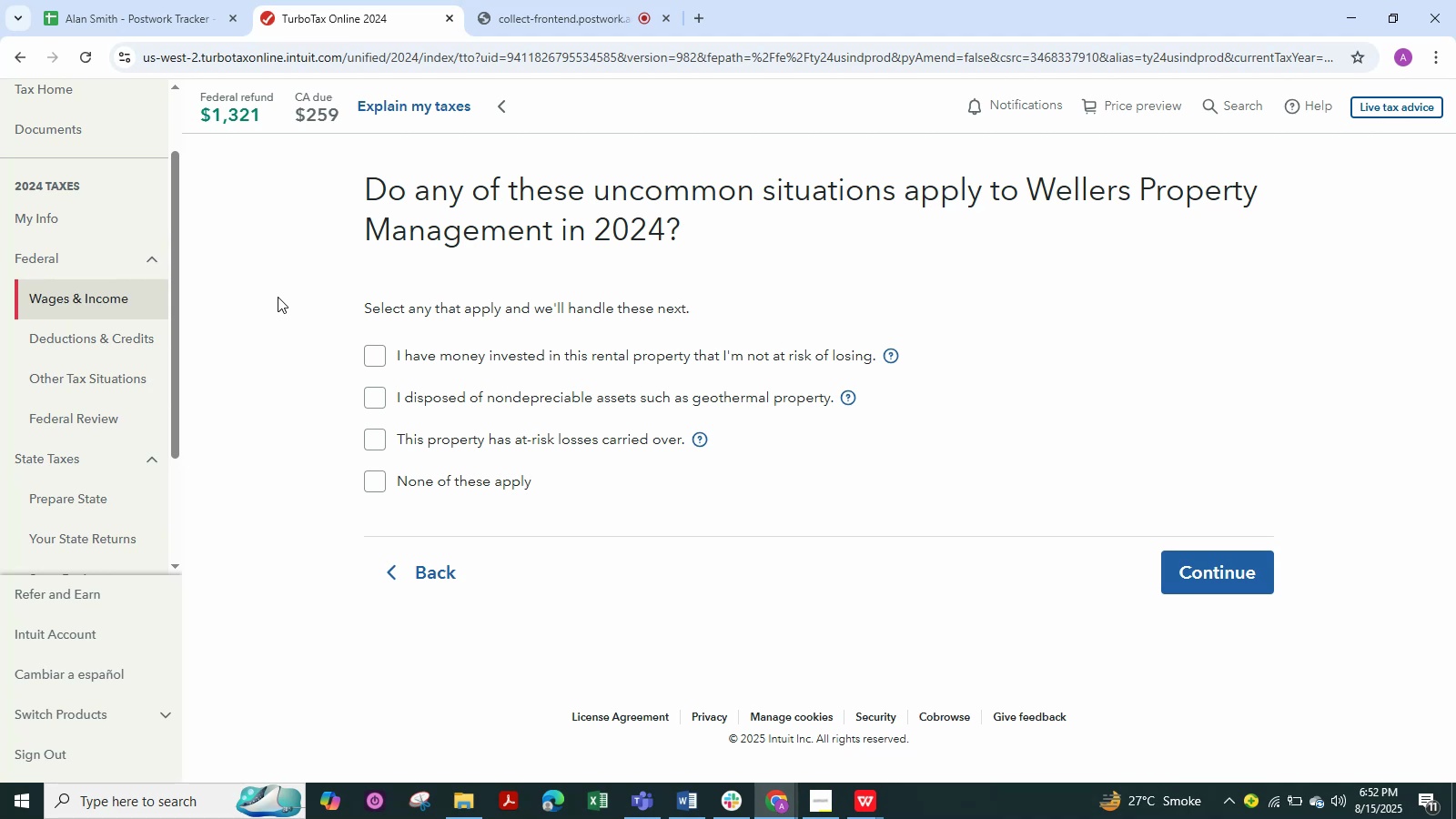 
wait(41.49)
 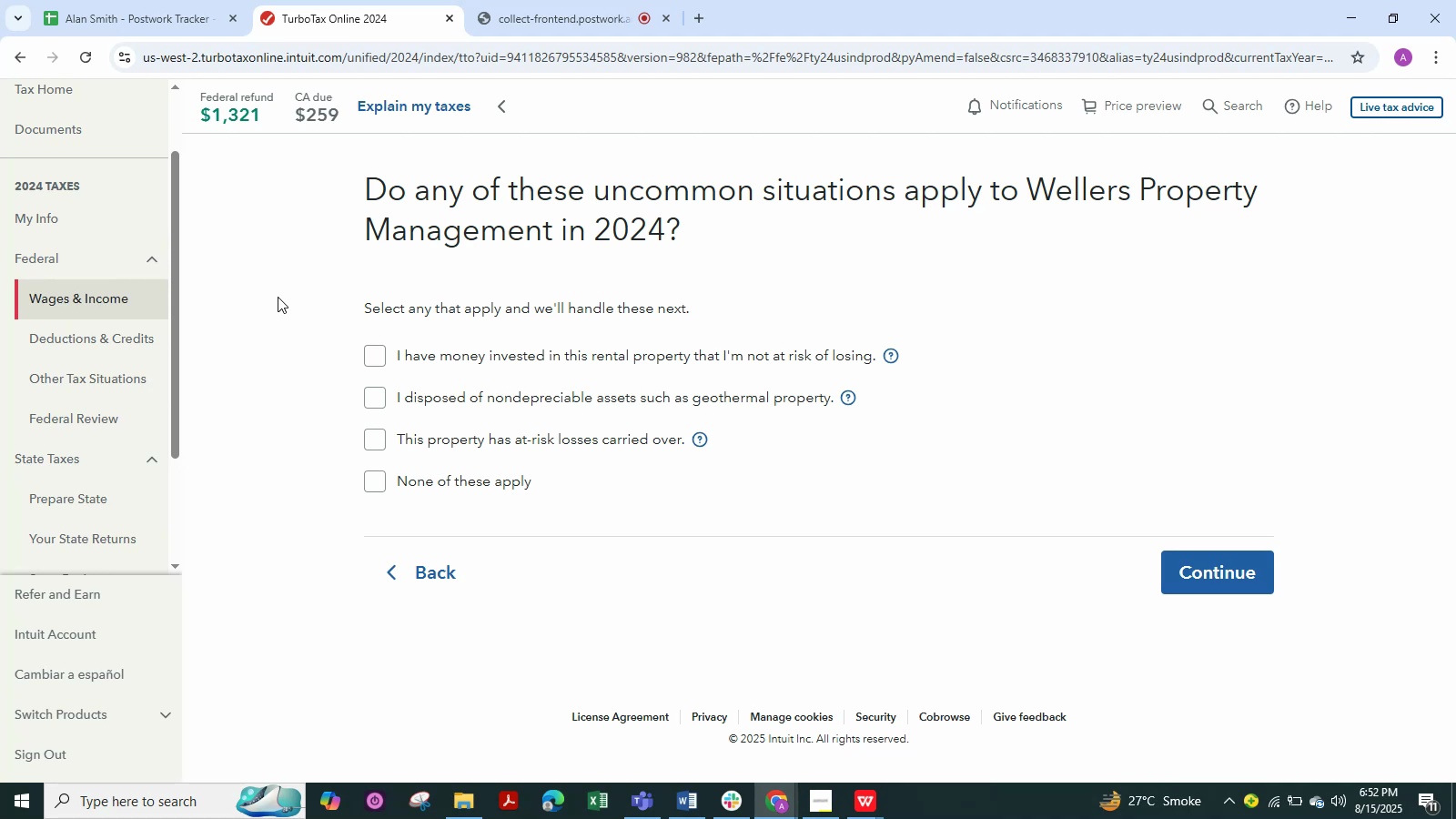 
left_click([467, 482])
 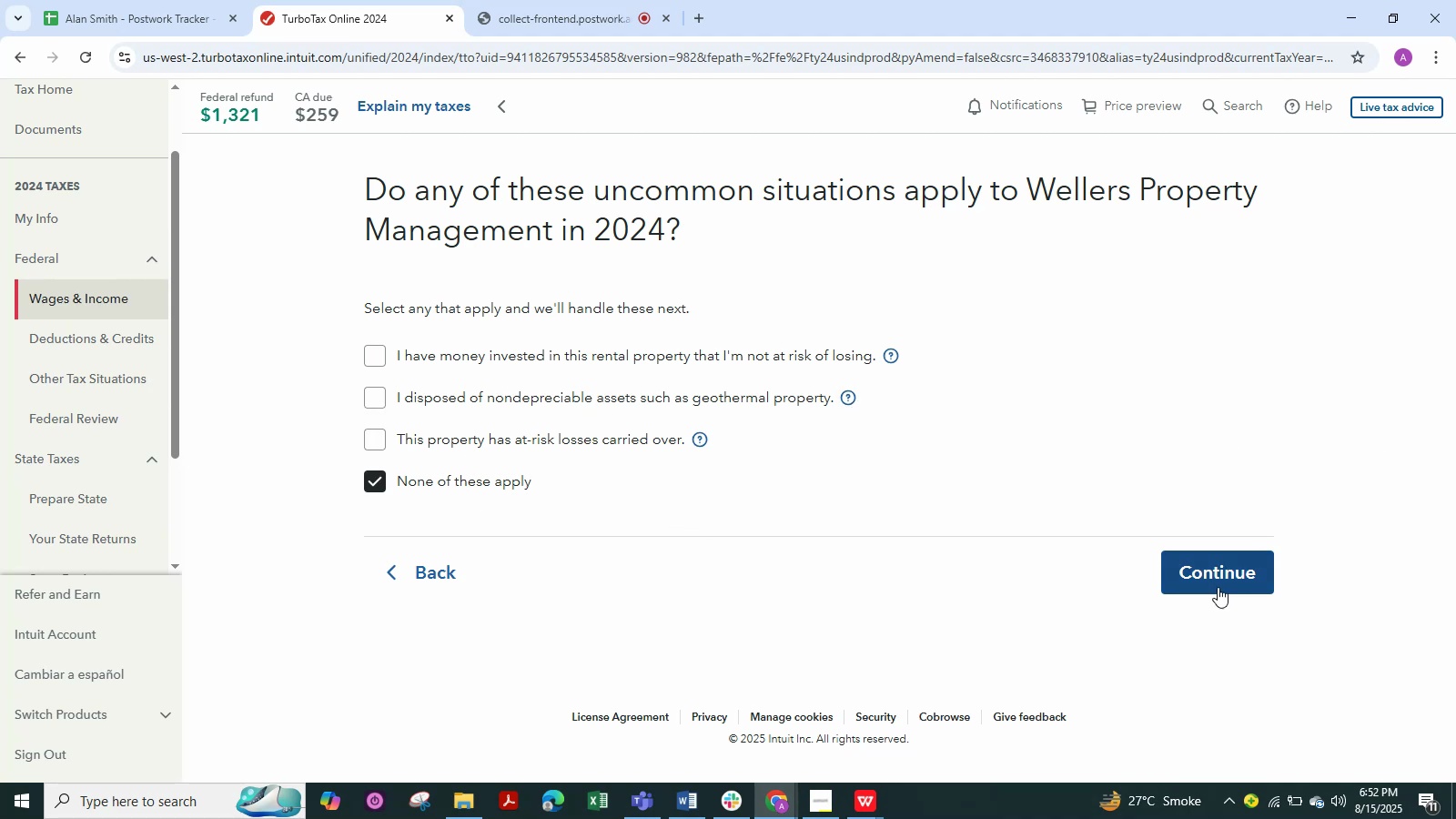 
left_click([1200, 576])
 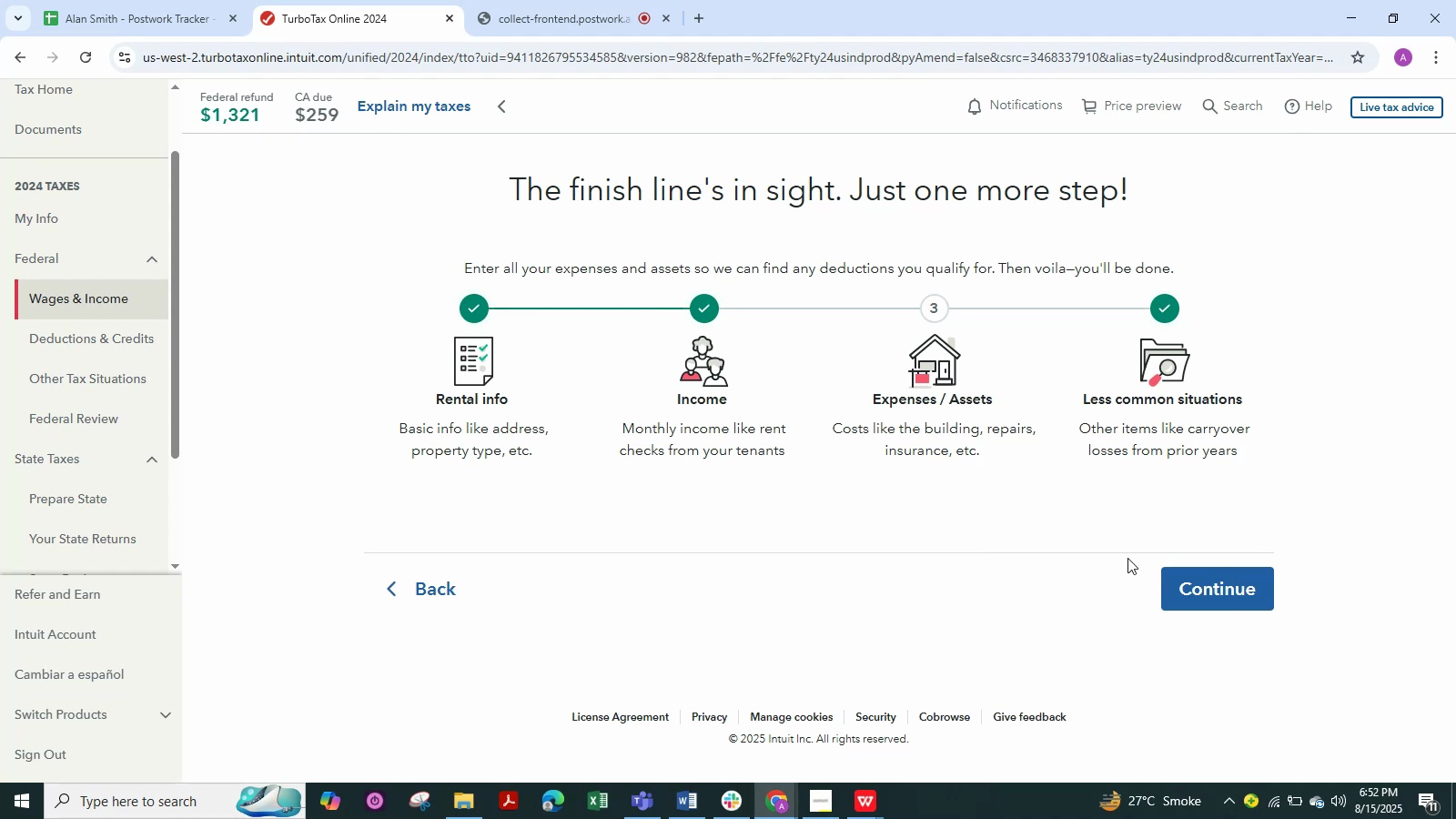 
left_click([1208, 605])
 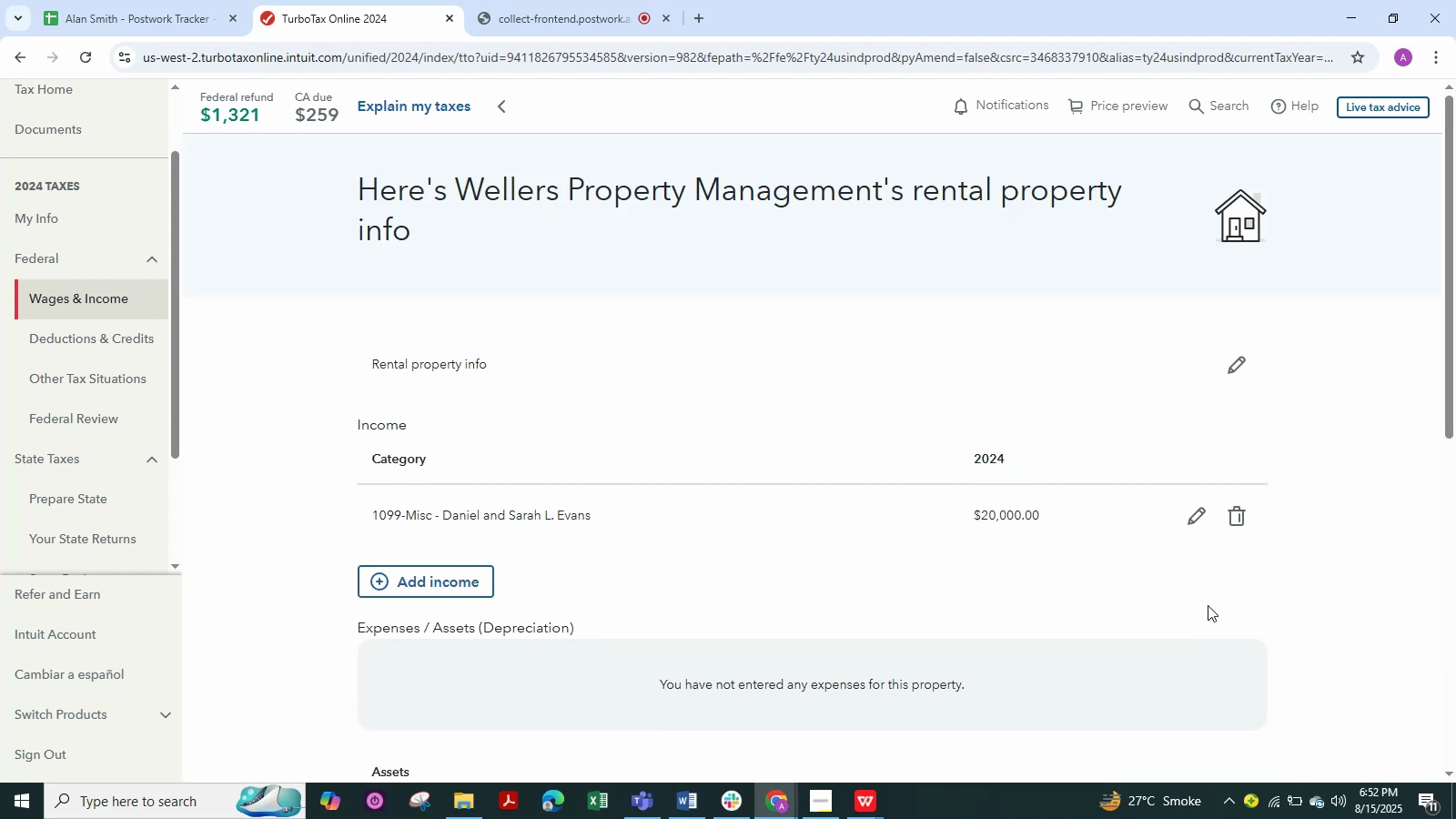 
key(Alt+AltLeft)
 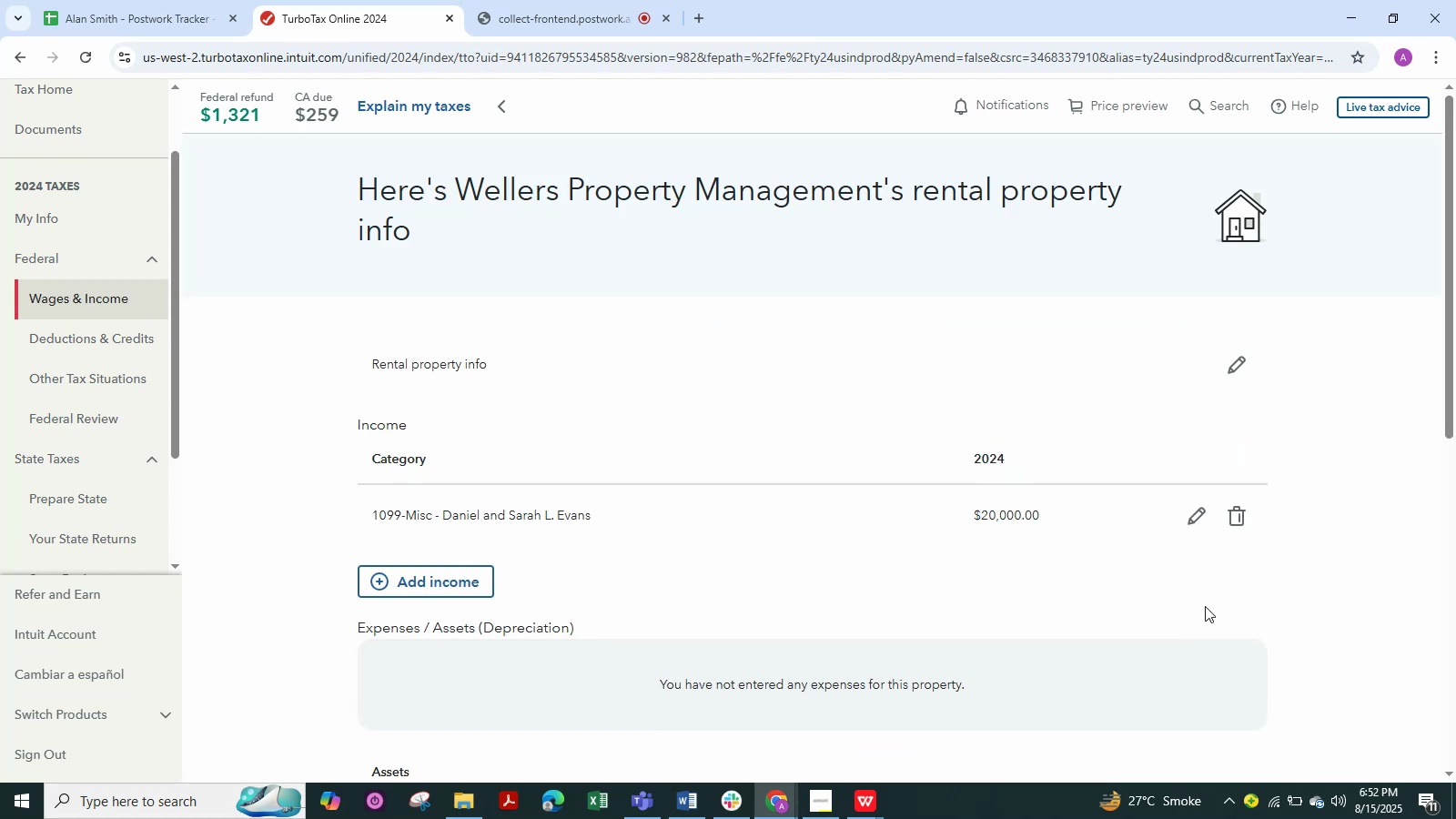 
key(Alt+Tab)
 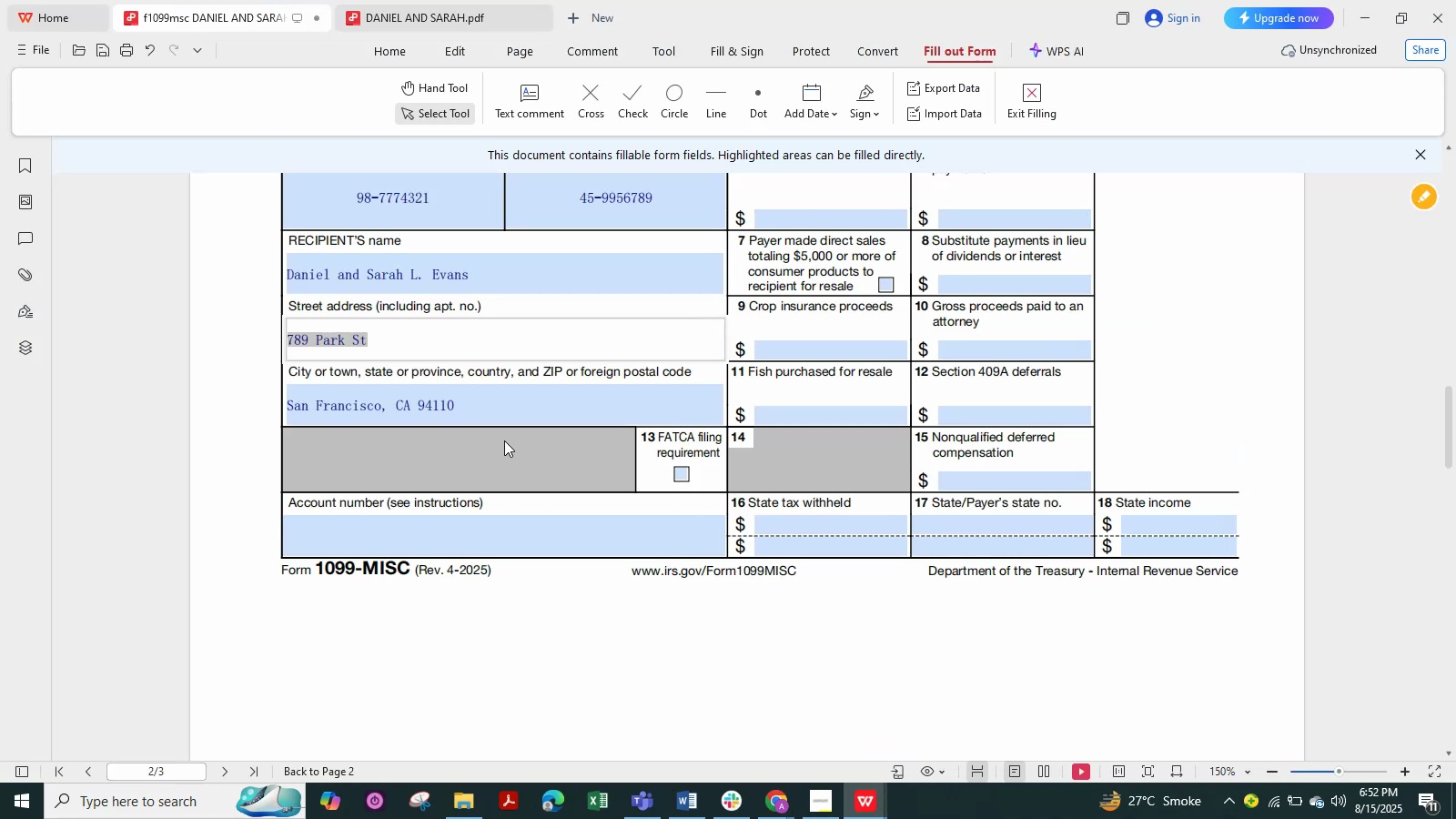 
key(Alt+AltLeft)
 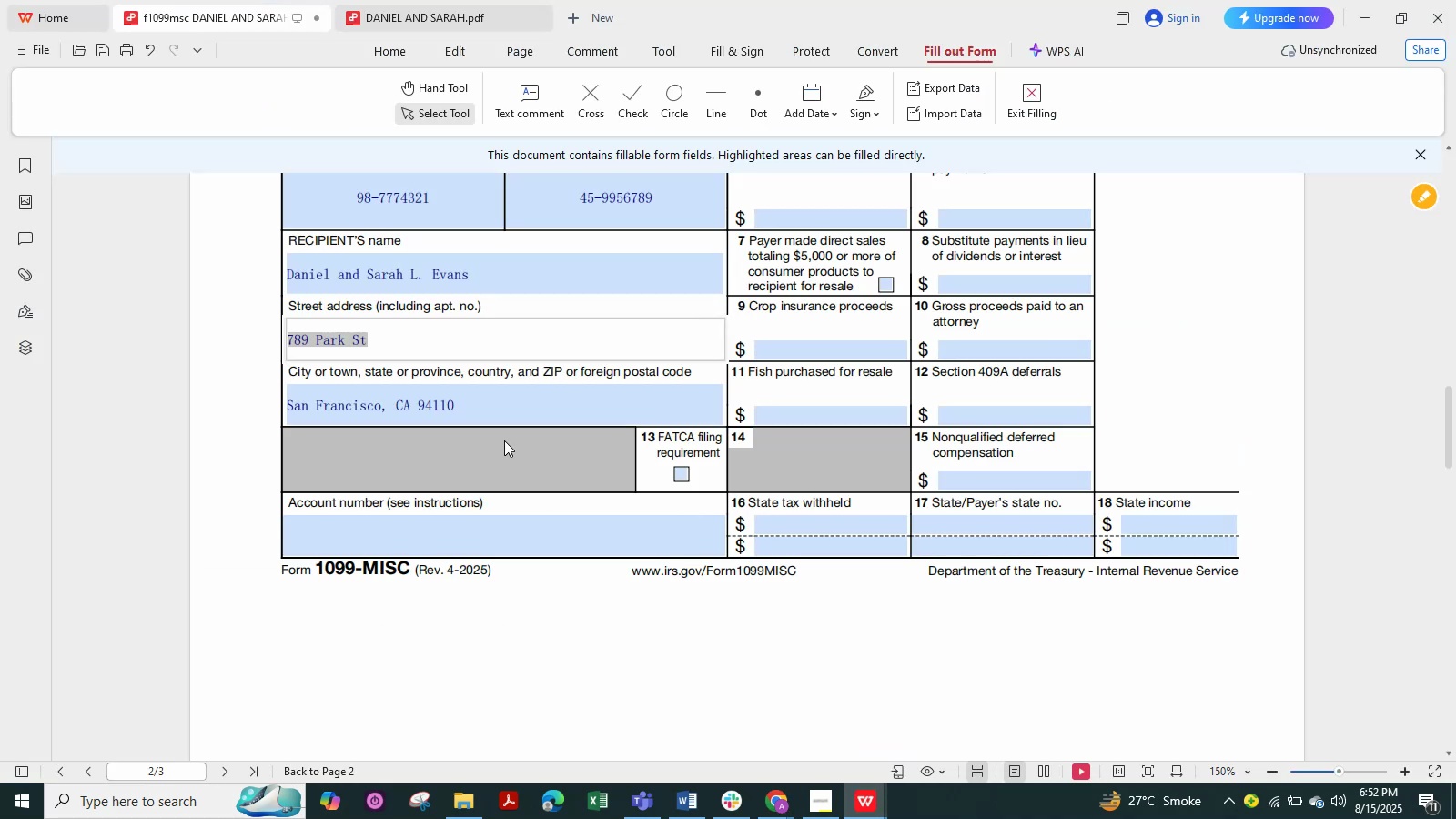 
key(Alt+Tab)
 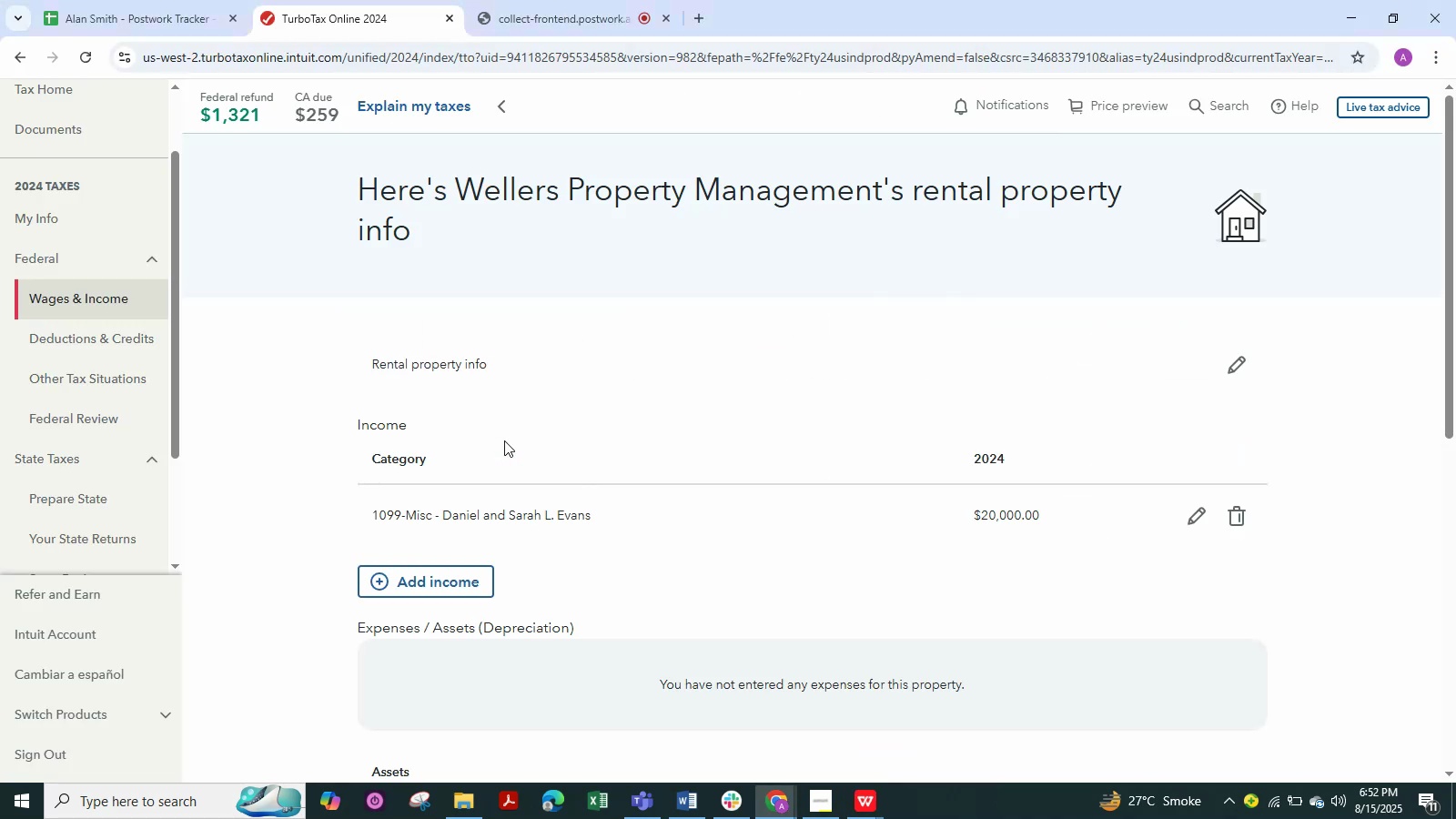 
key(Alt+Tab)
 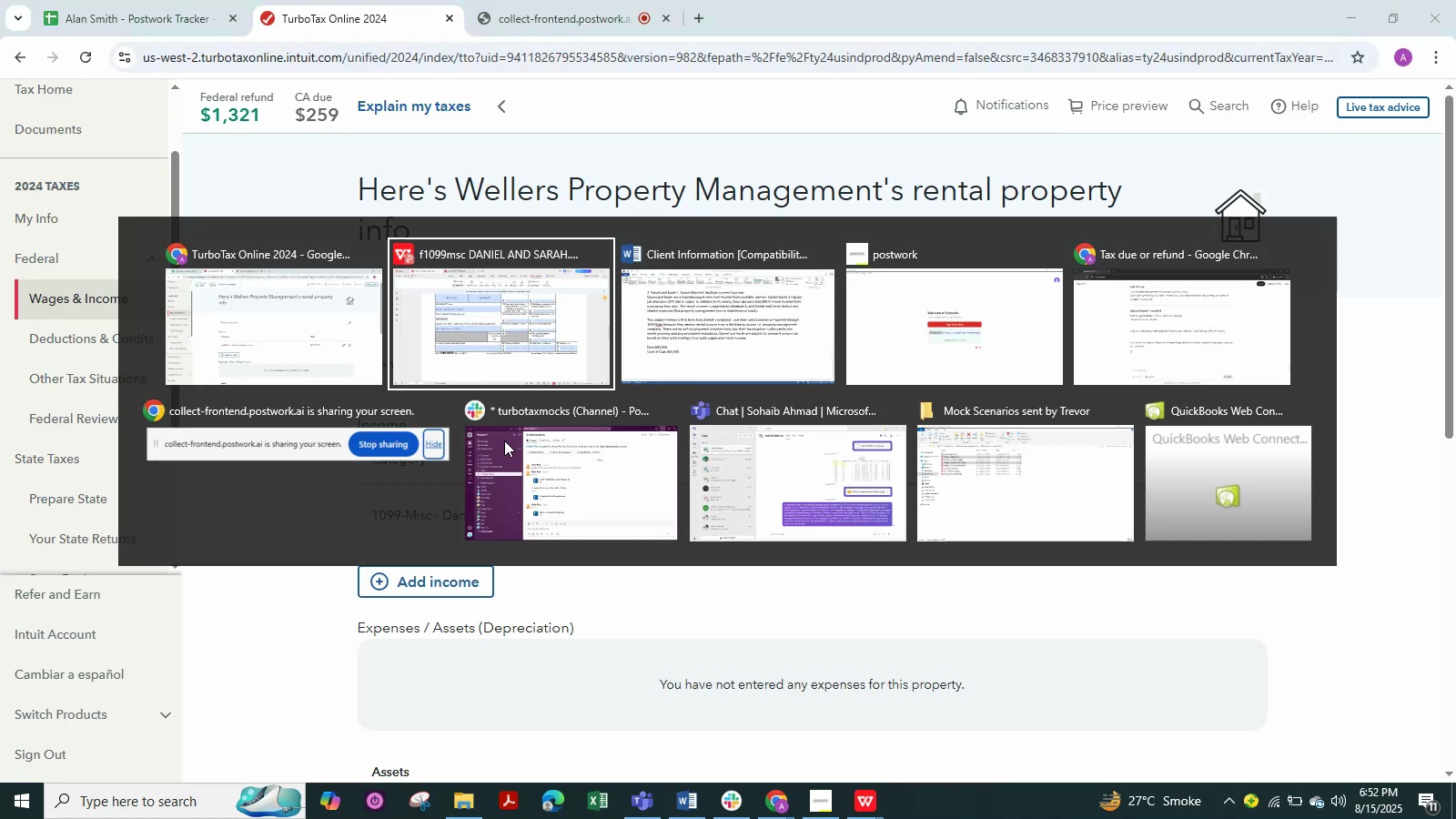 
key(Alt+Tab)
 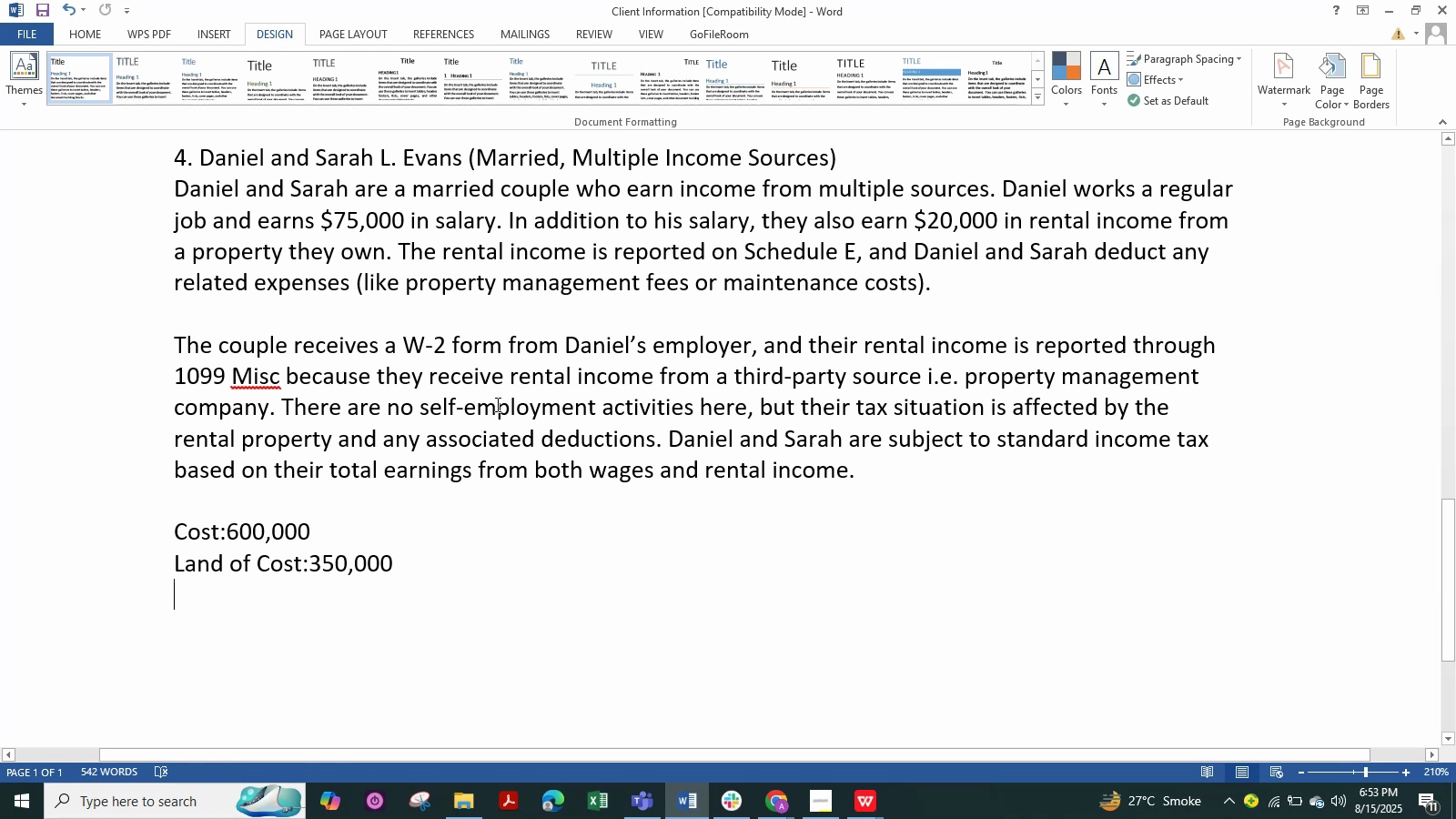 
wait(61.5)
 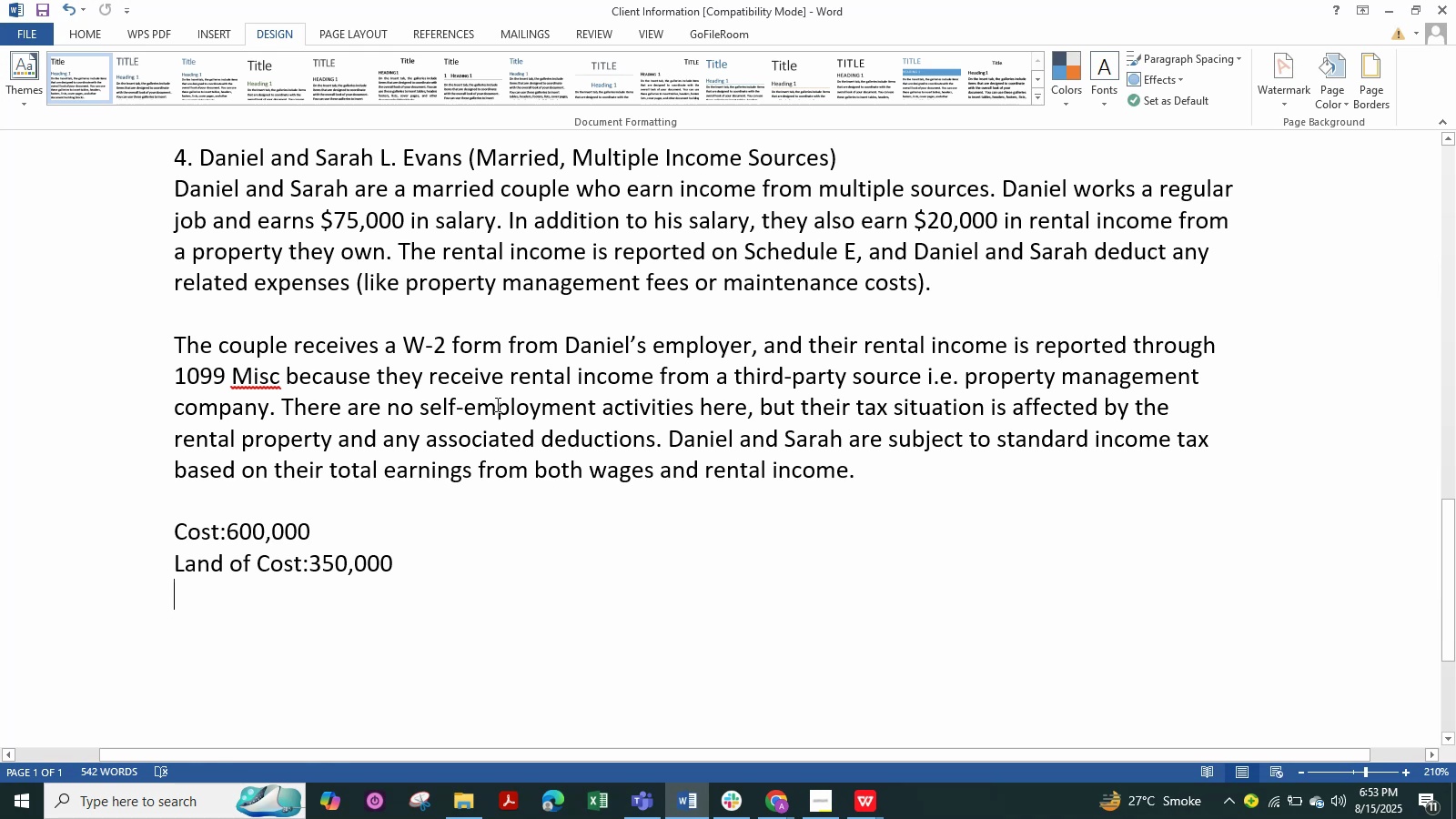 
mouse_move([509, 76])
 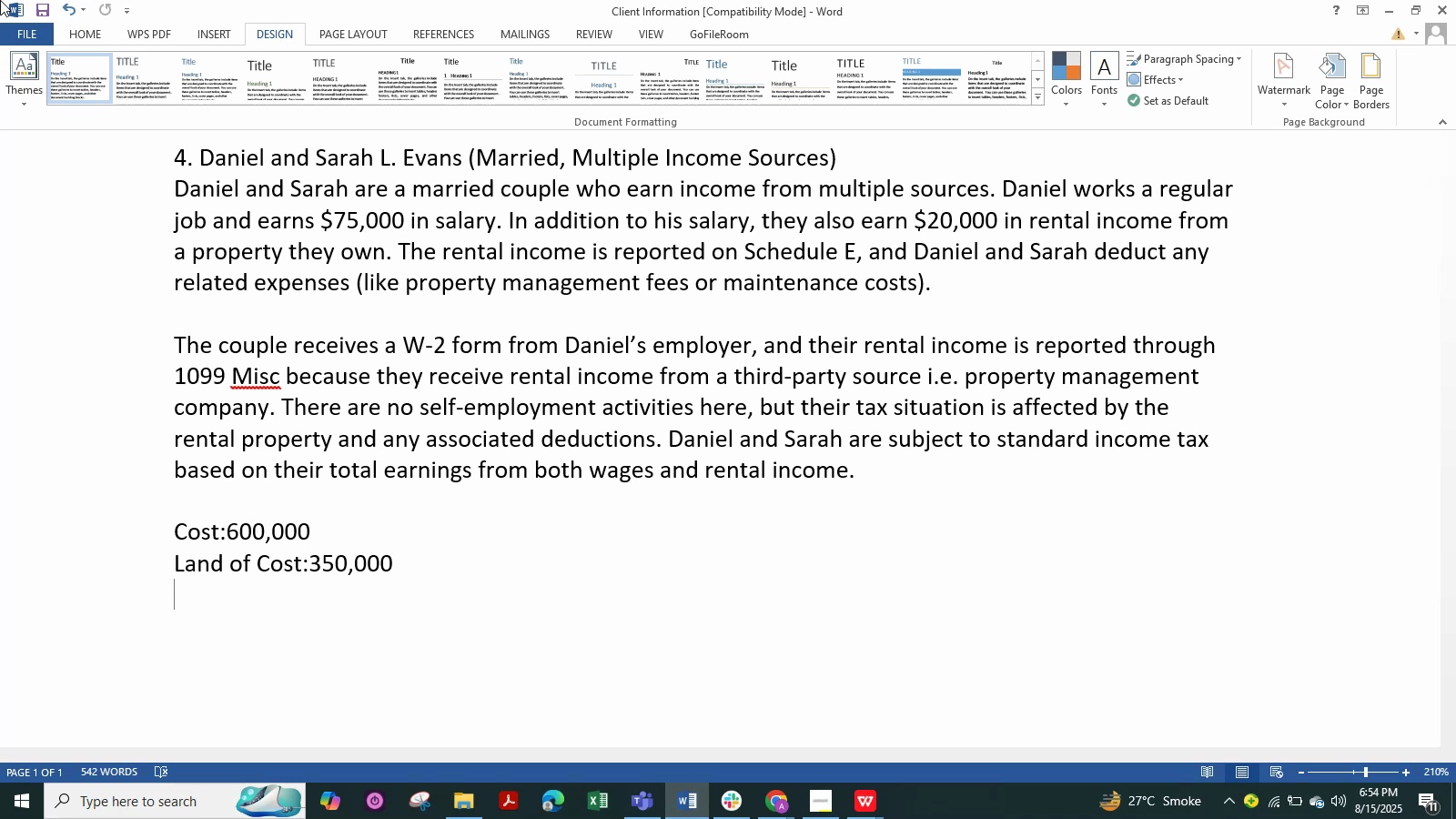 
wait(38.2)
 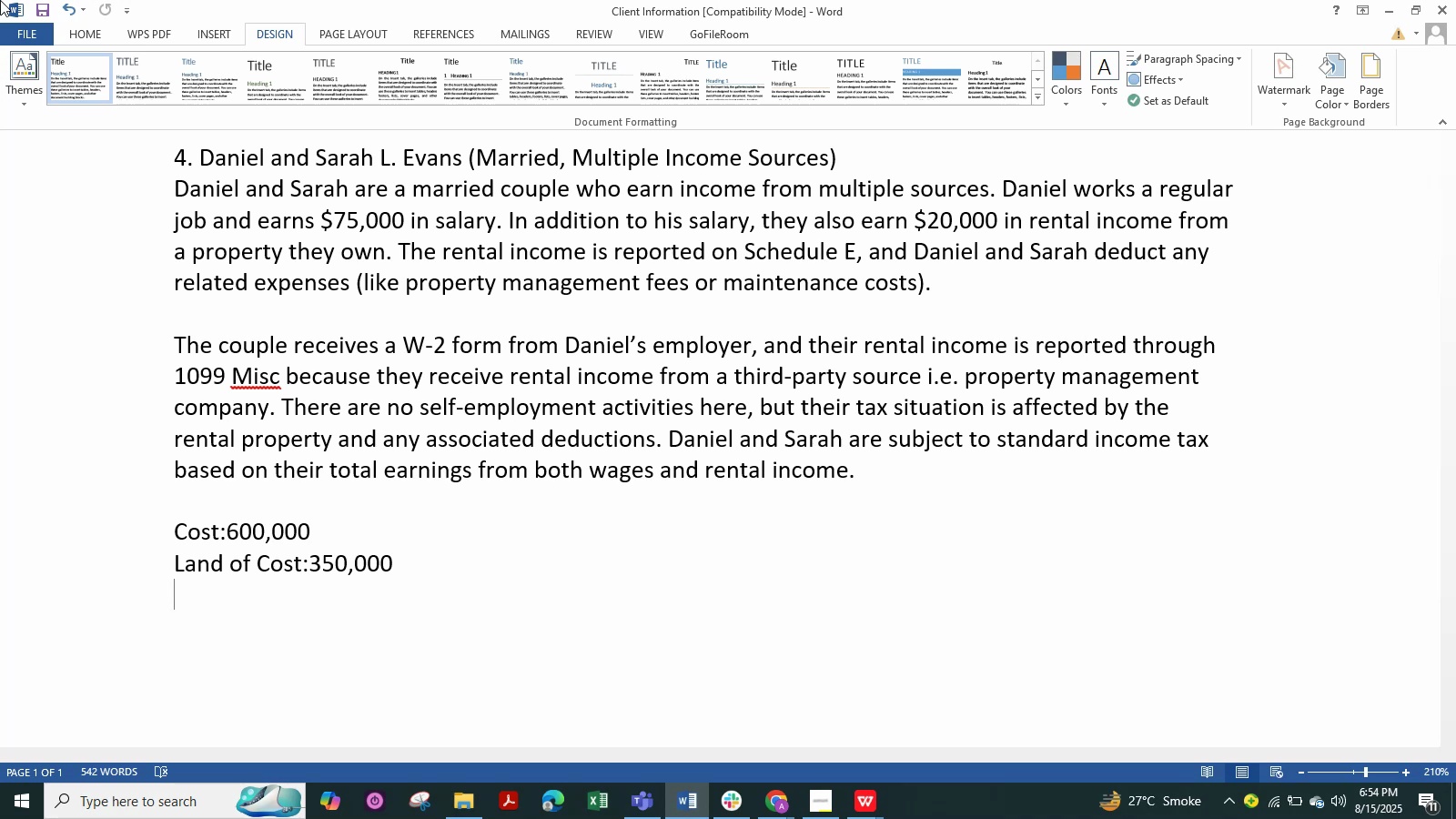 
scroll: coordinate [1110, 589], scroll_direction: up, amount: 6.0
 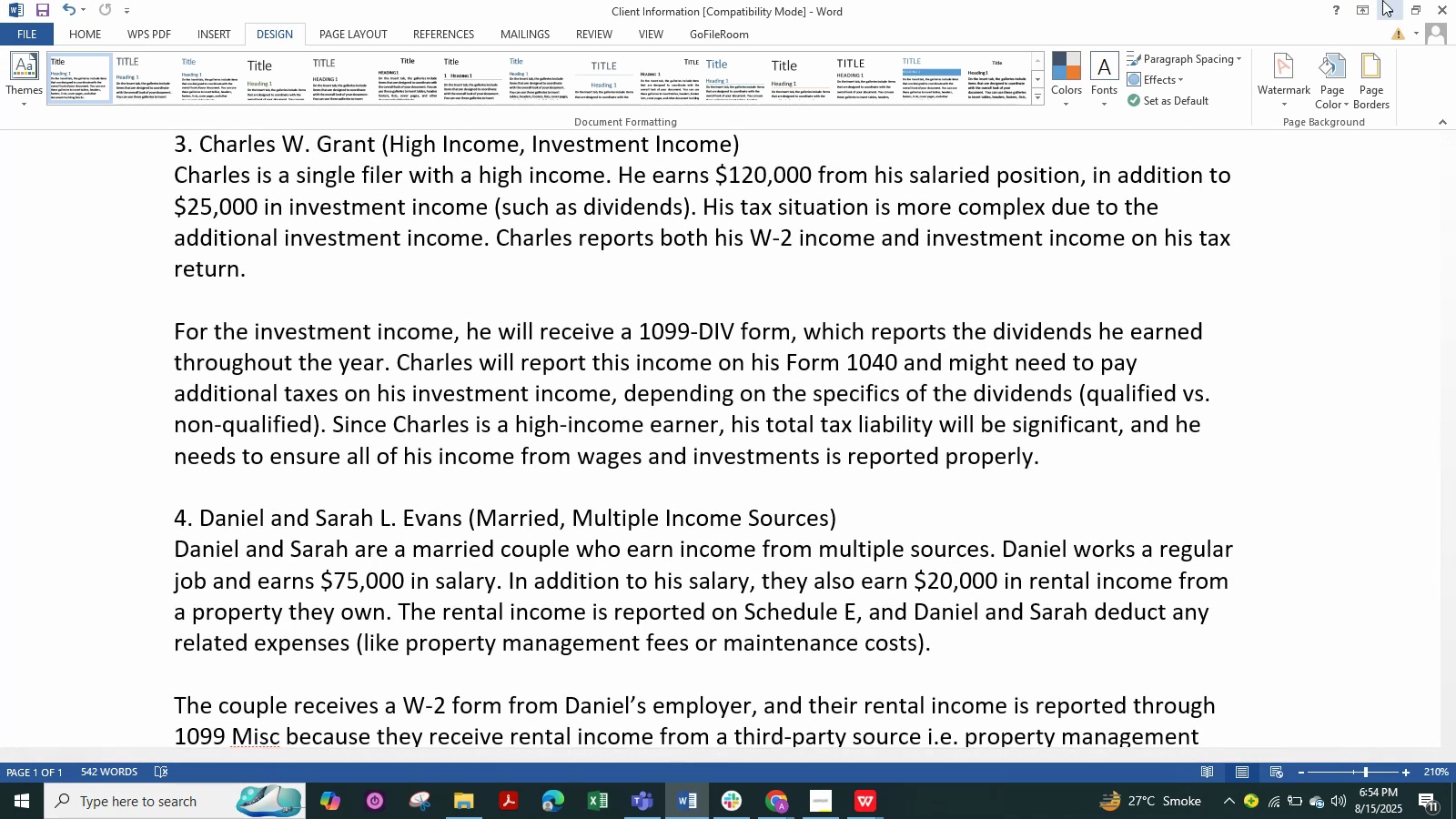 
left_click([1384, 0])
 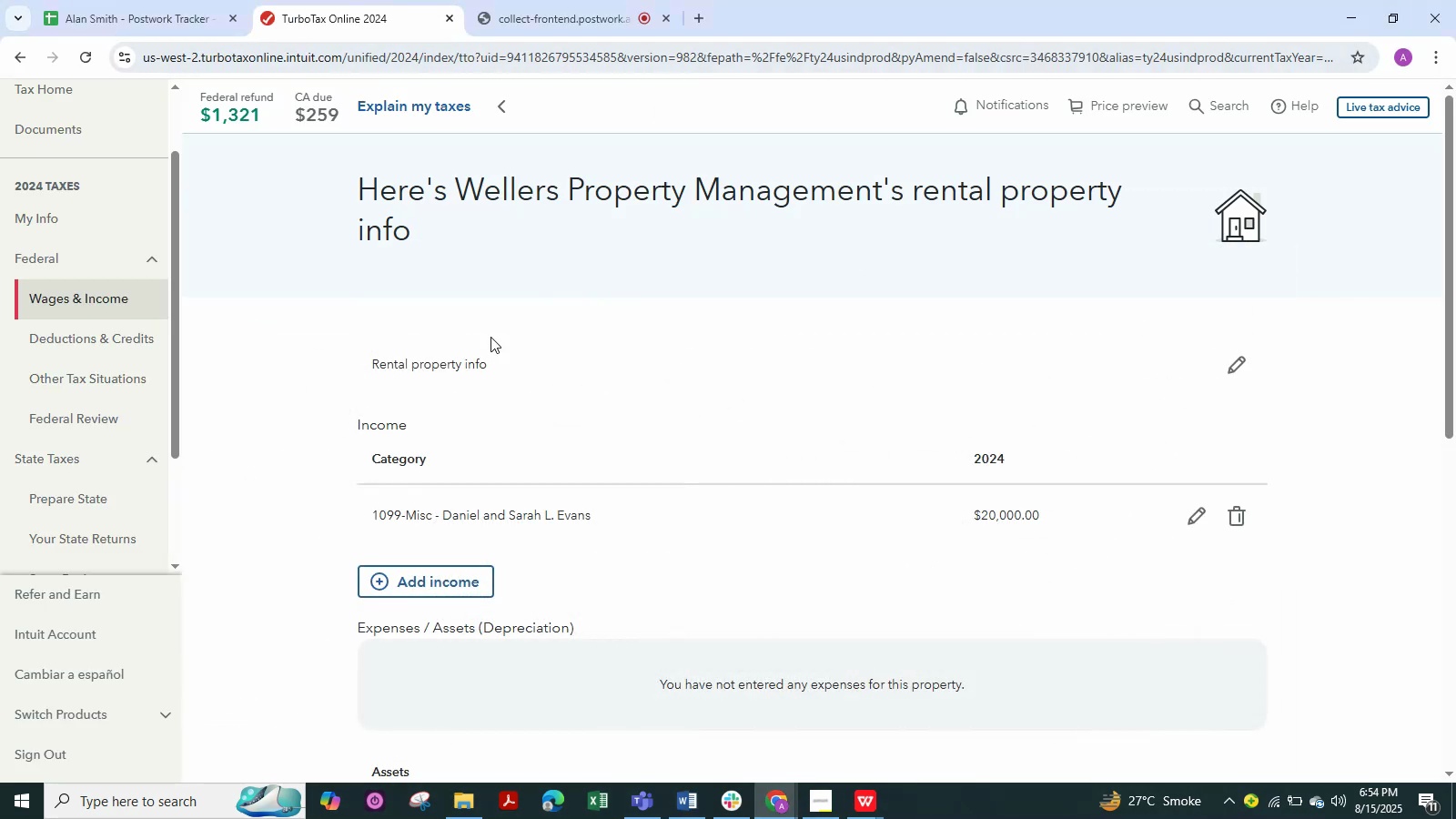 
scroll: coordinate [519, 447], scroll_direction: down, amount: 6.0
 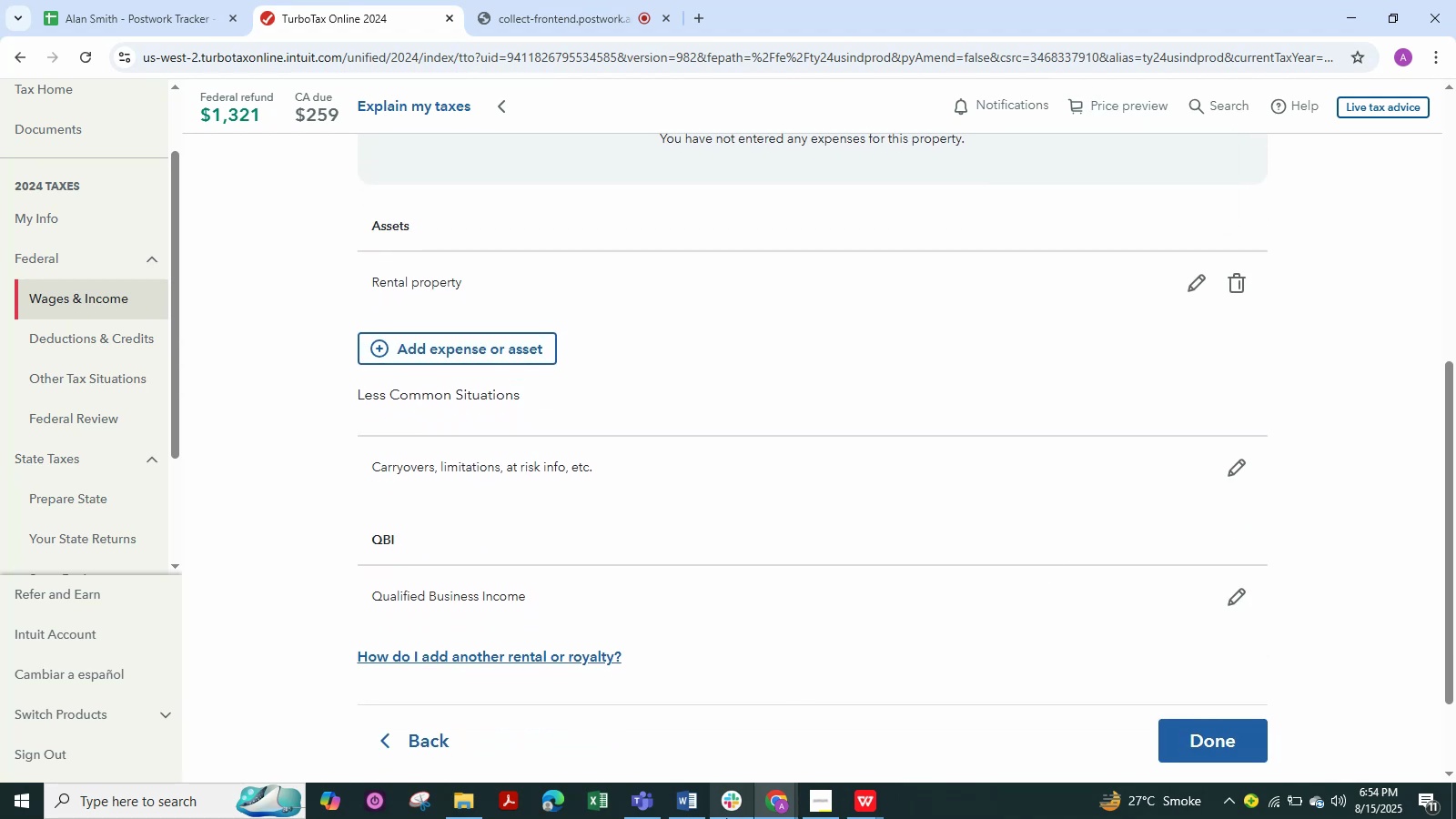 
left_click([698, 800])
 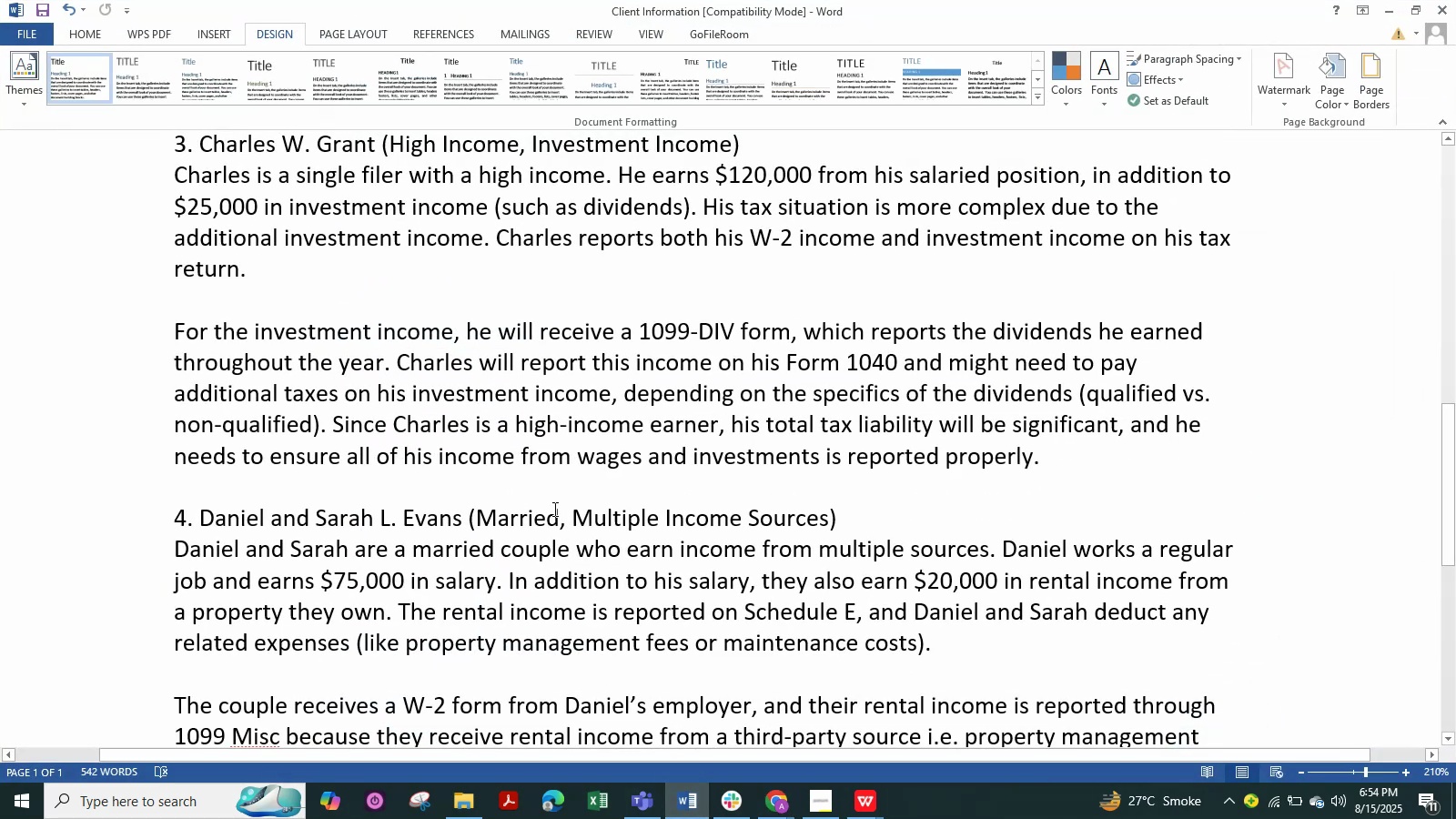 
scroll: coordinate [564, 437], scroll_direction: down, amount: 3.0
 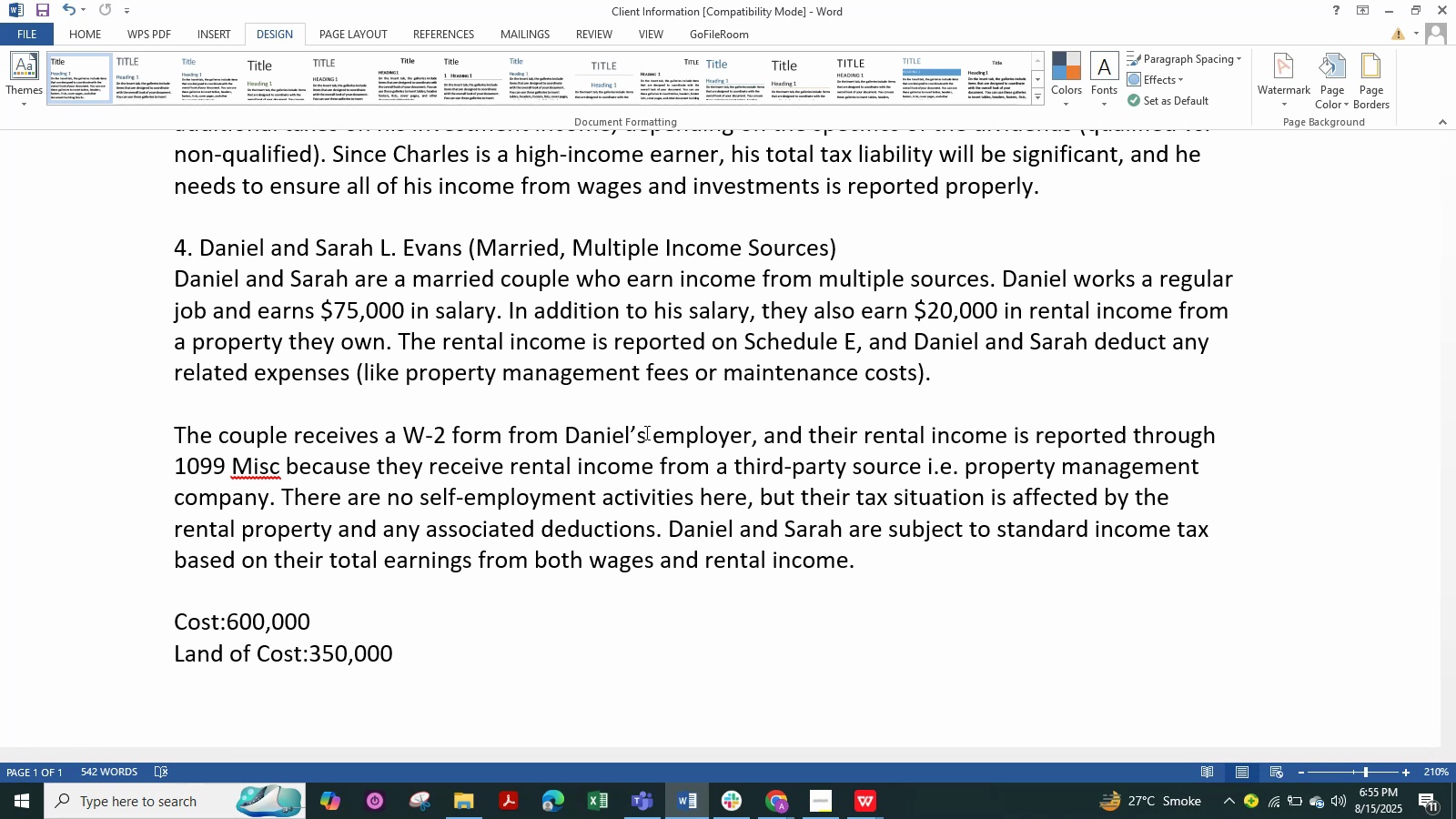 
wait(28.69)
 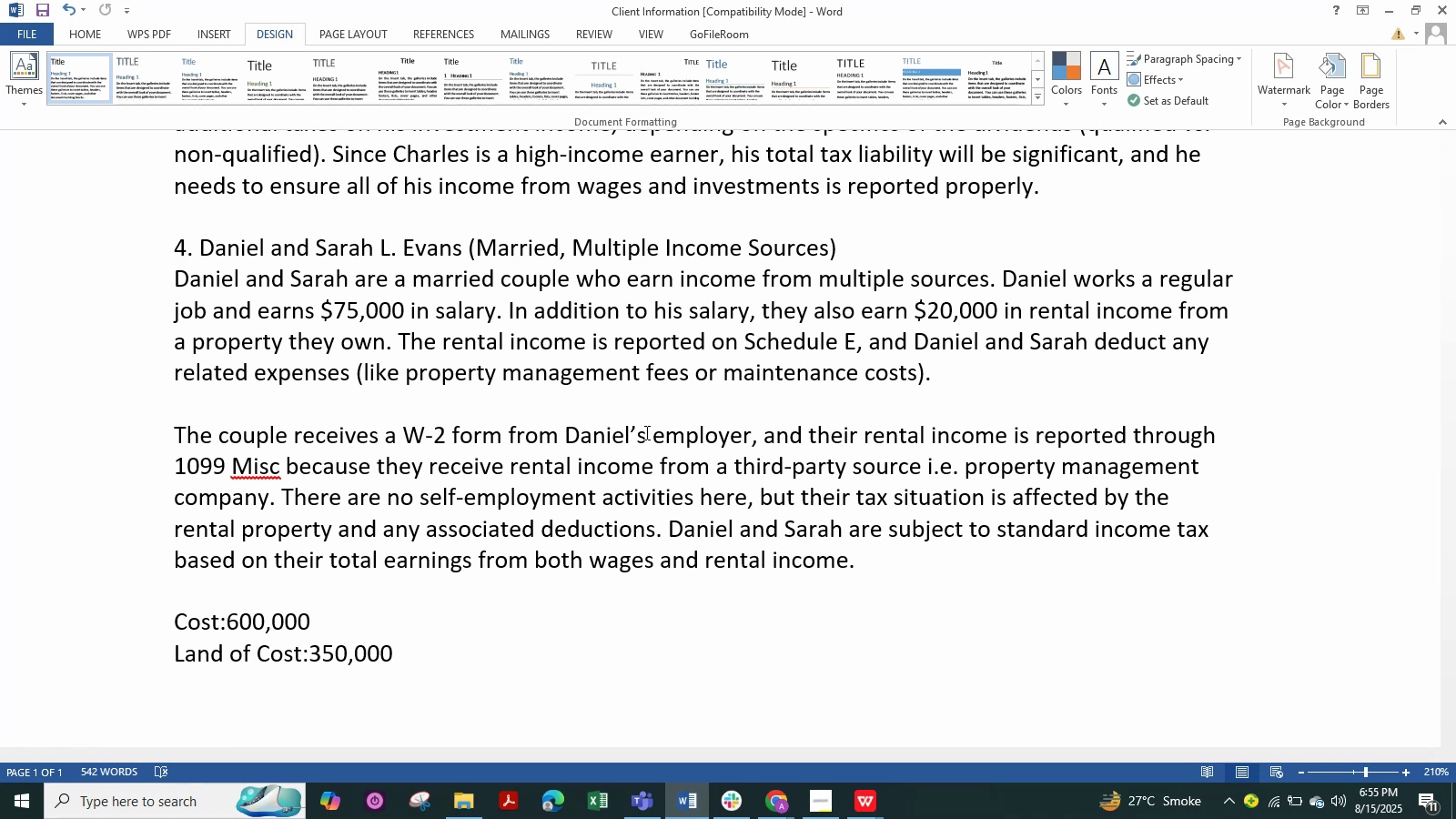 
left_click([881, 804])
 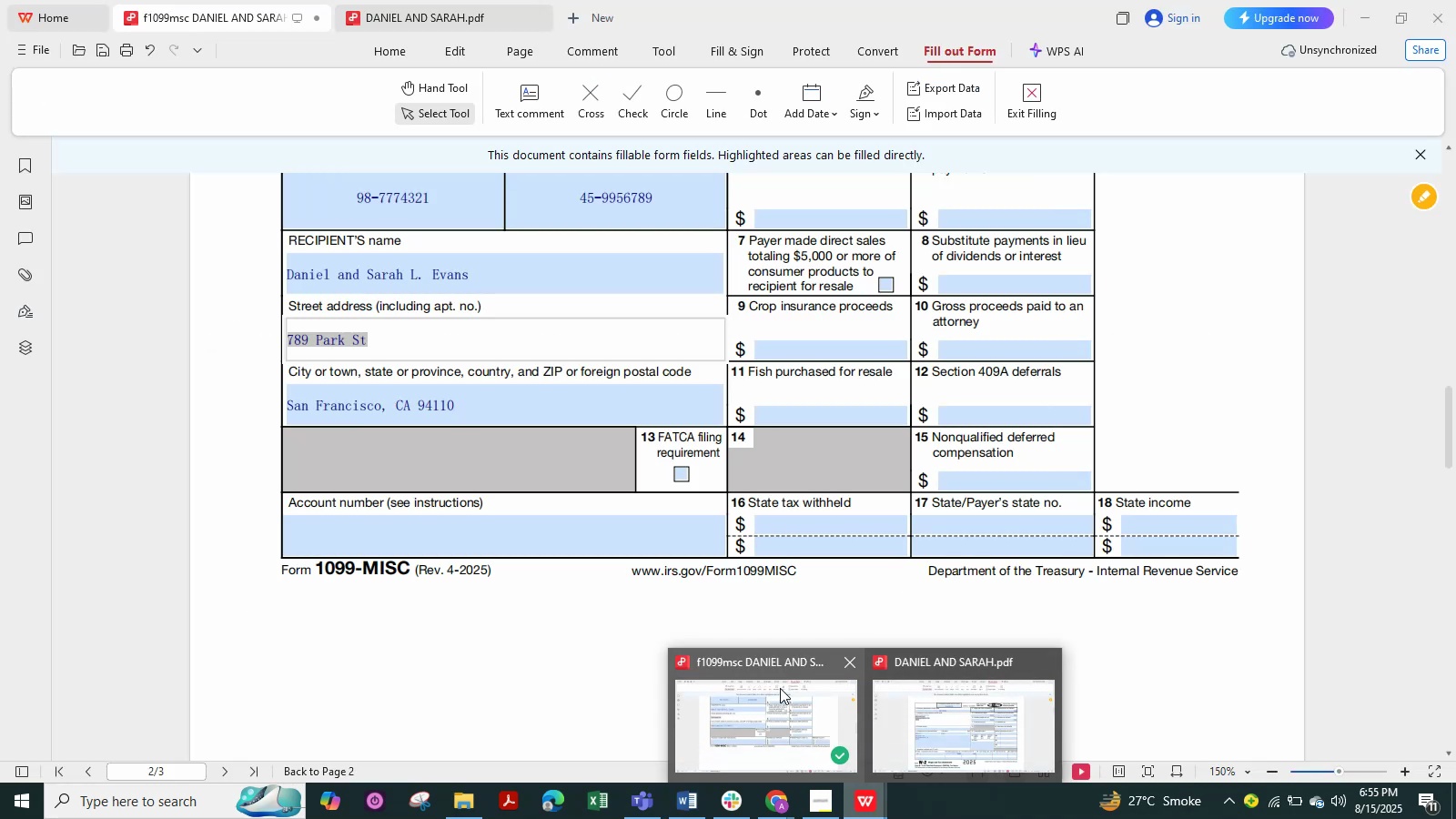 
left_click([780, 688])
 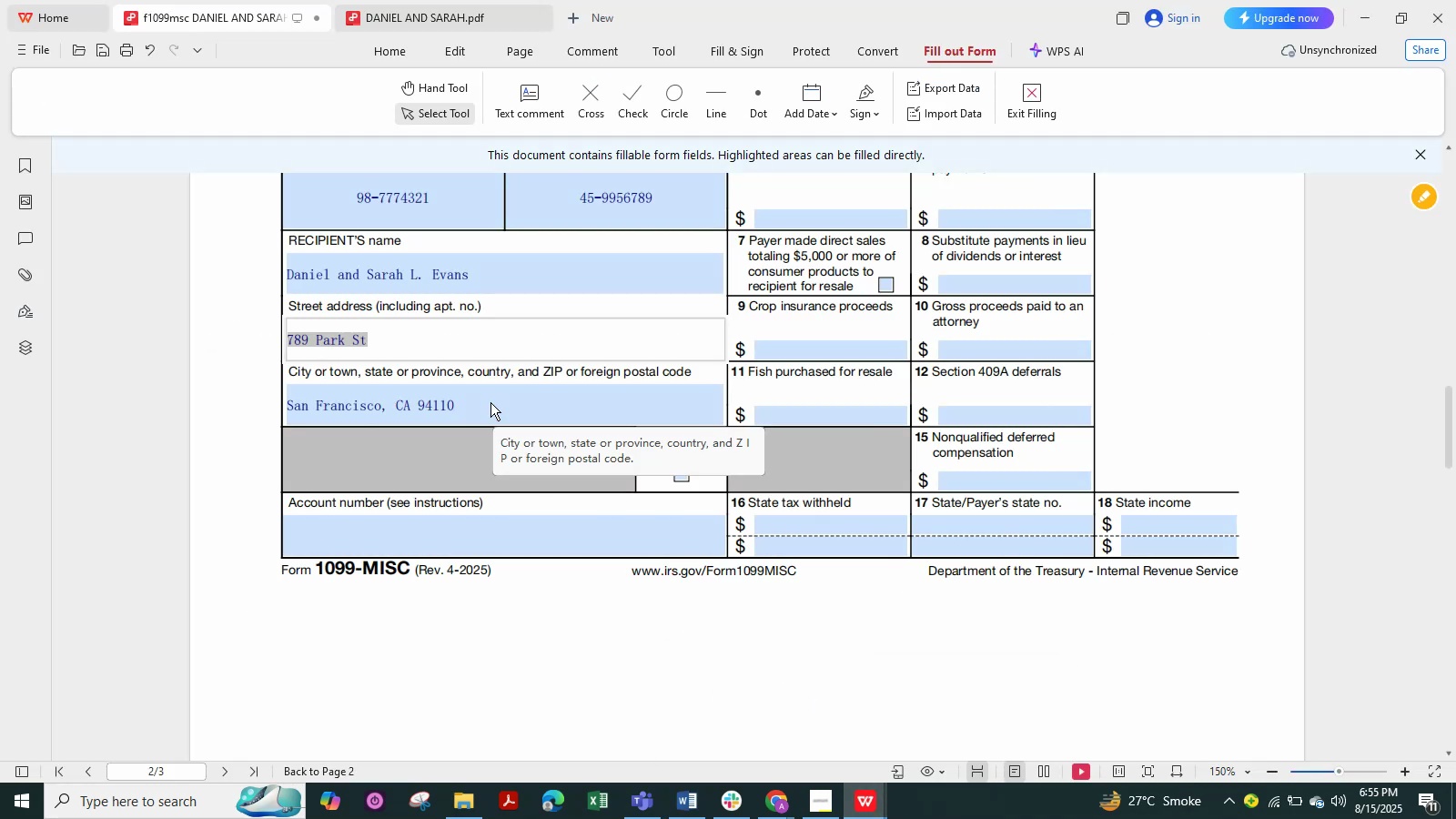 
scroll: coordinate [485, 399], scroll_direction: up, amount: 5.0
 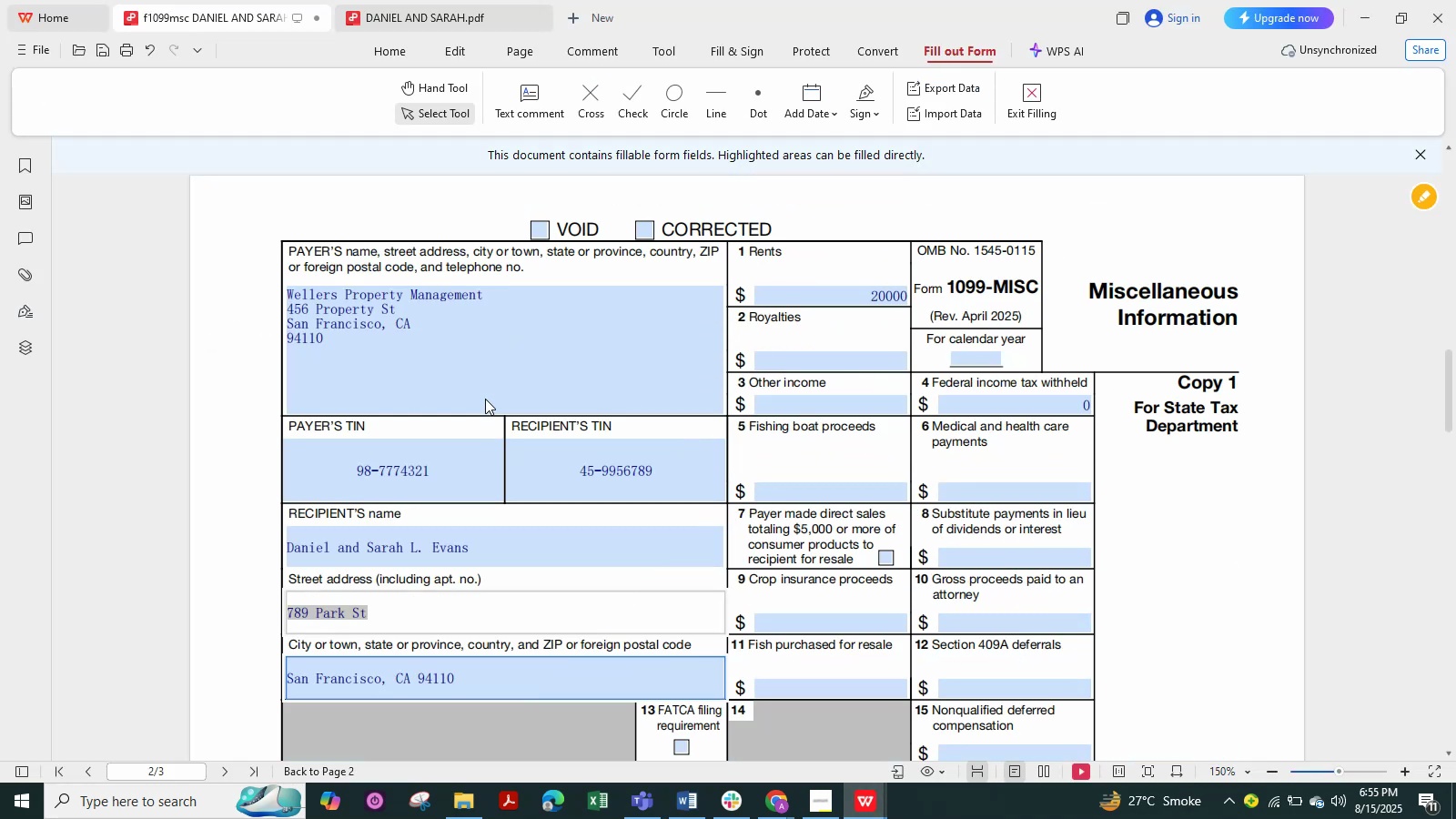 
scroll: coordinate [485, 399], scroll_direction: down, amount: 1.0
 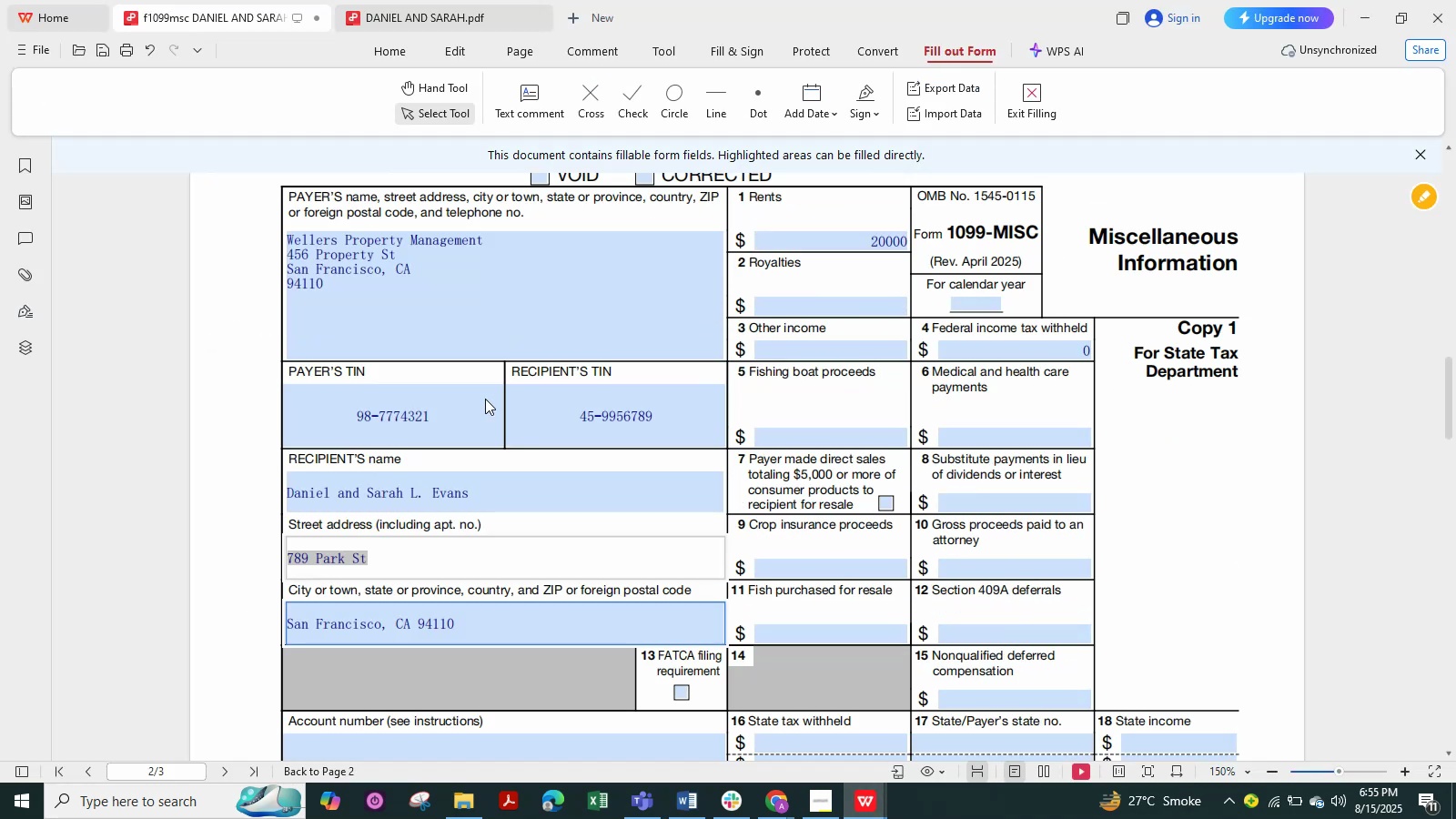 
key(Alt+AltLeft)
 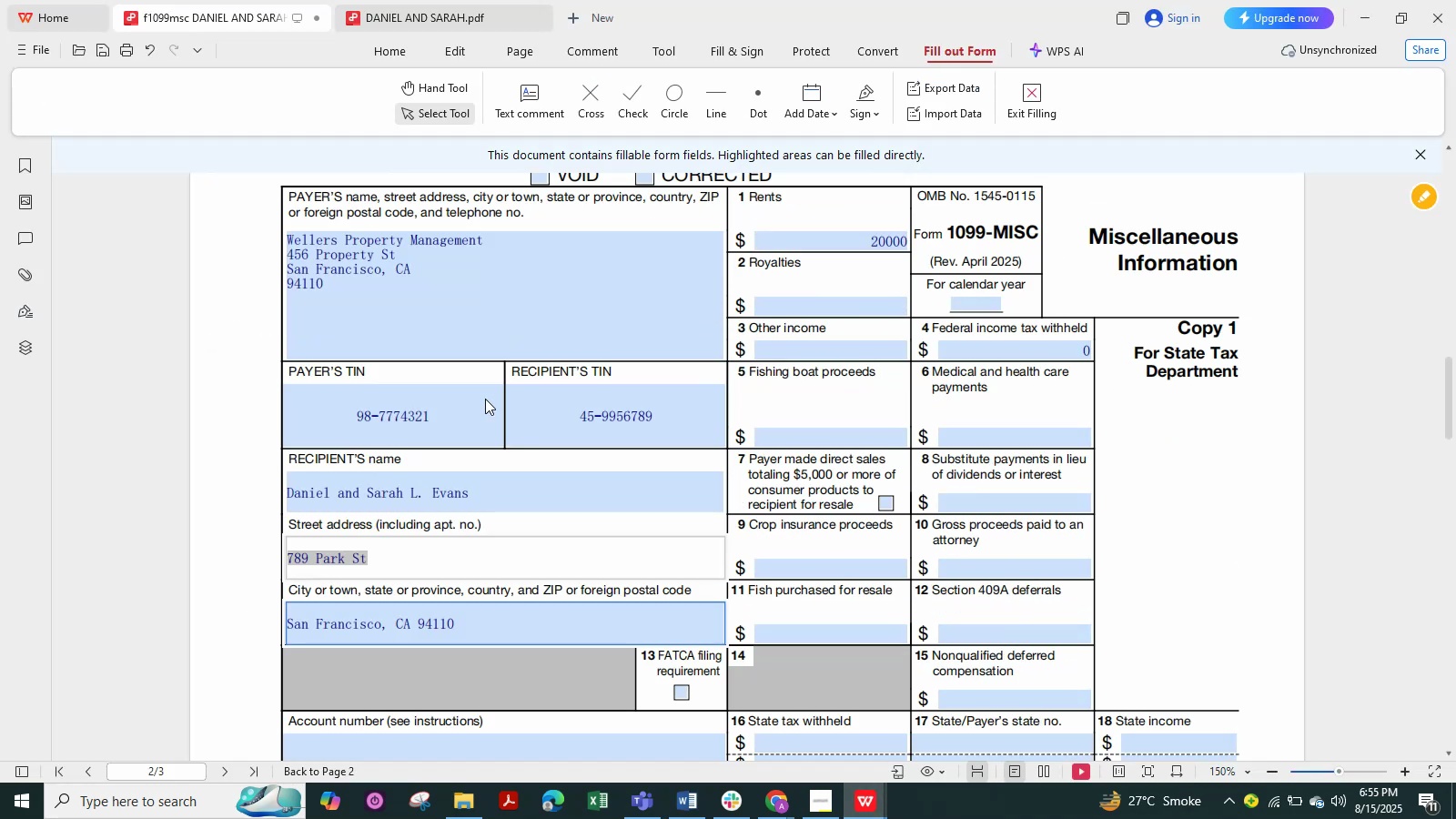 
key(Alt+Tab)
 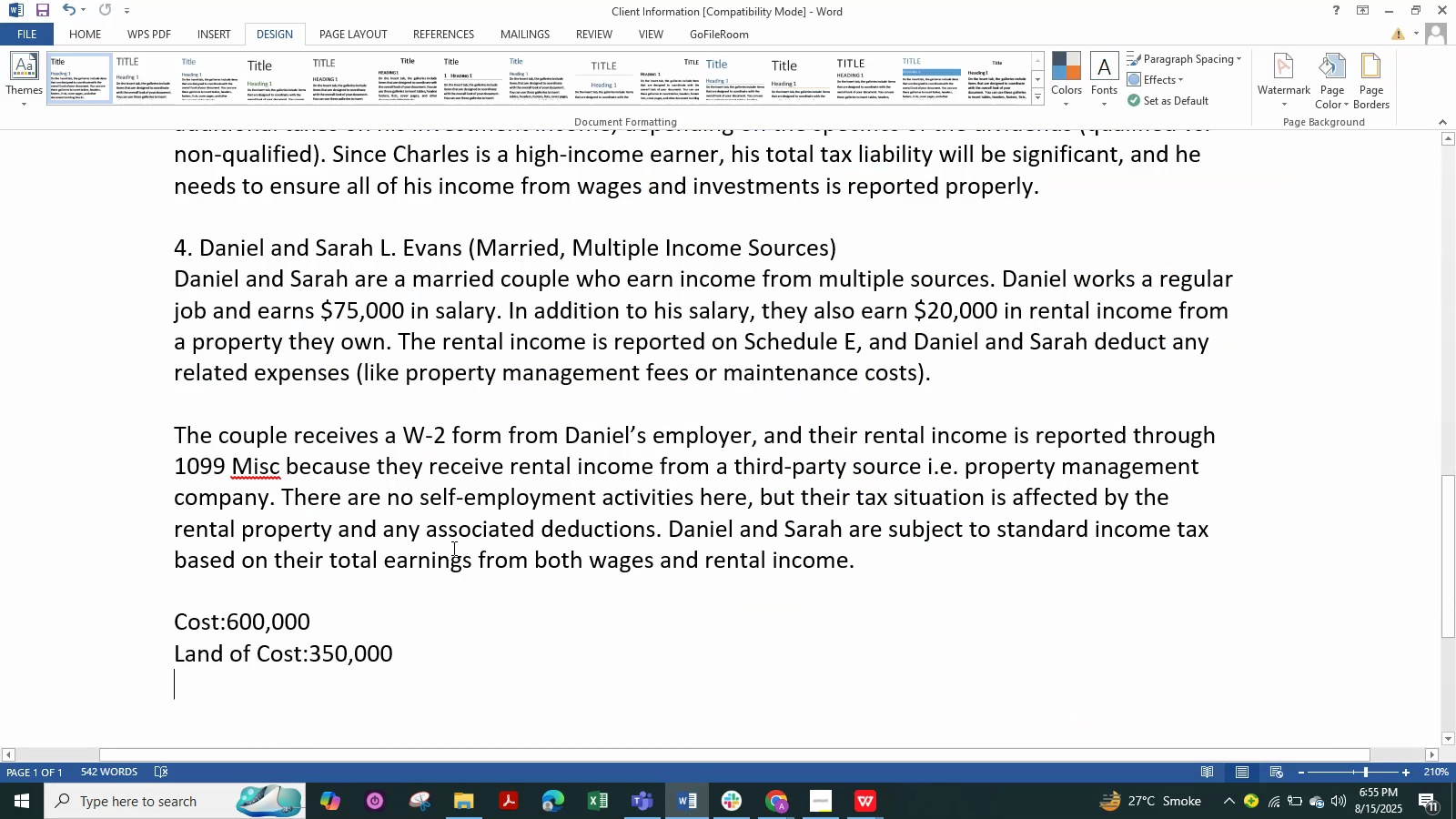 
wait(5.23)
 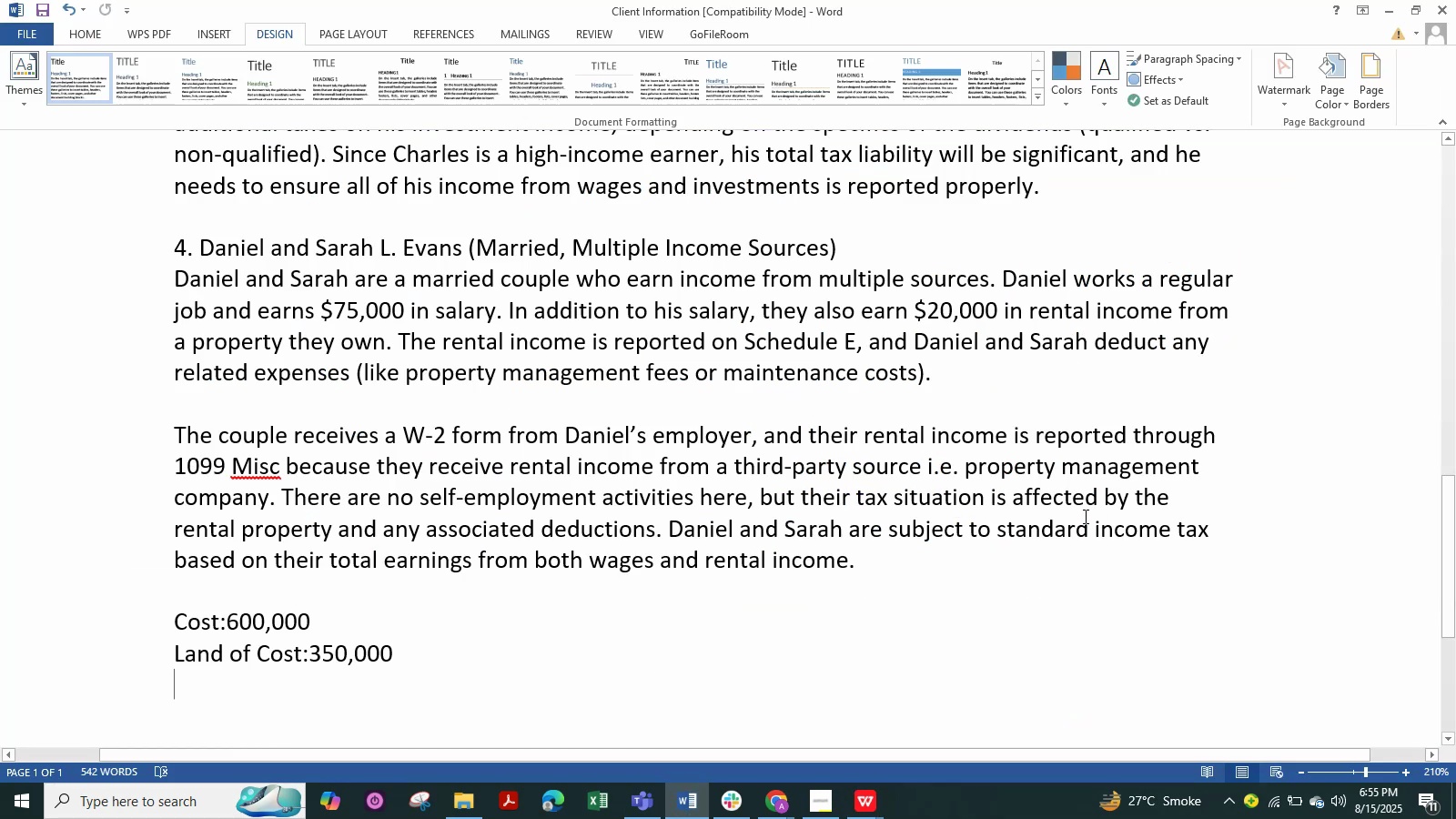 
key(Alt+AltLeft)
 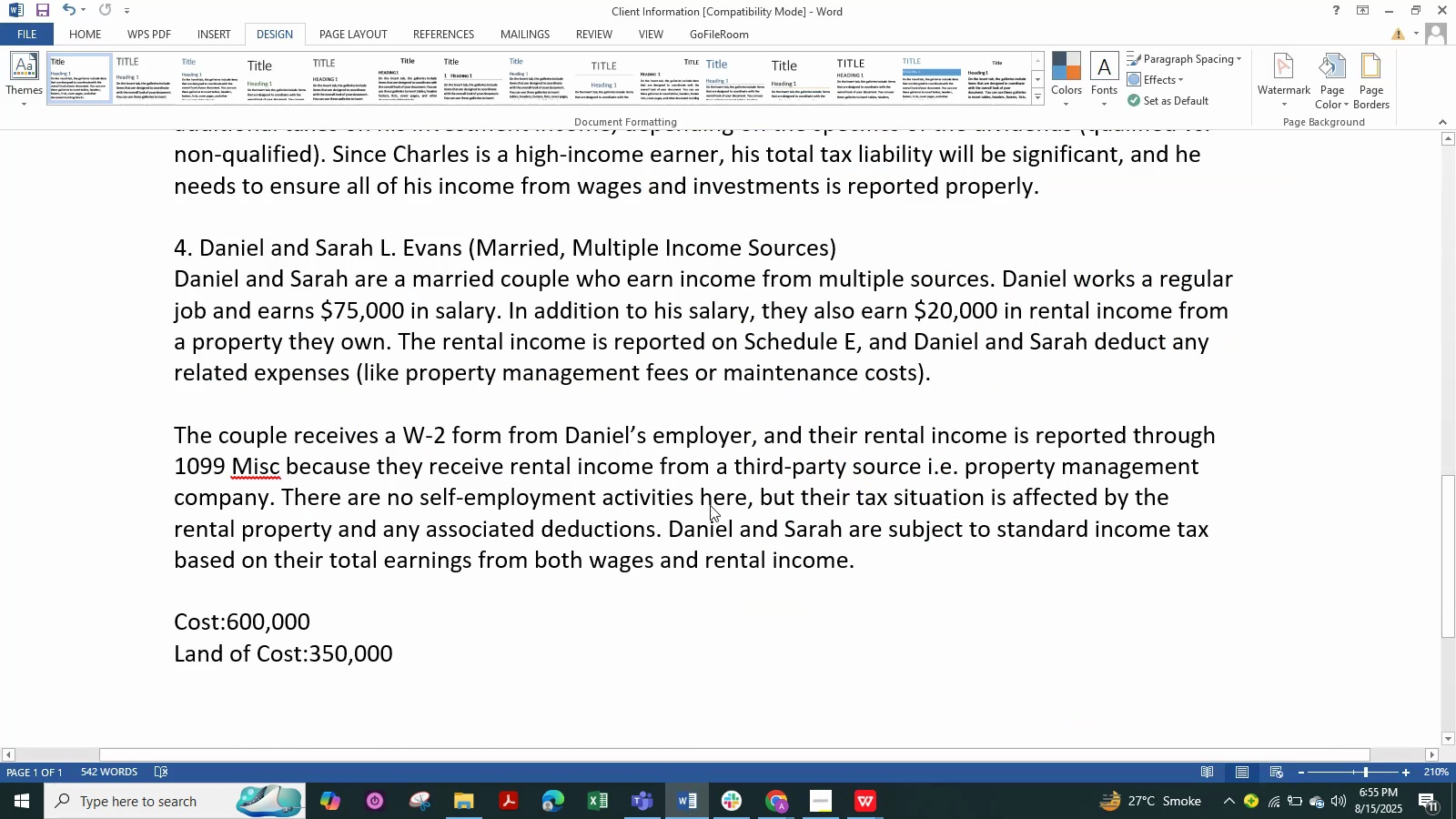 
key(Alt+Tab)
 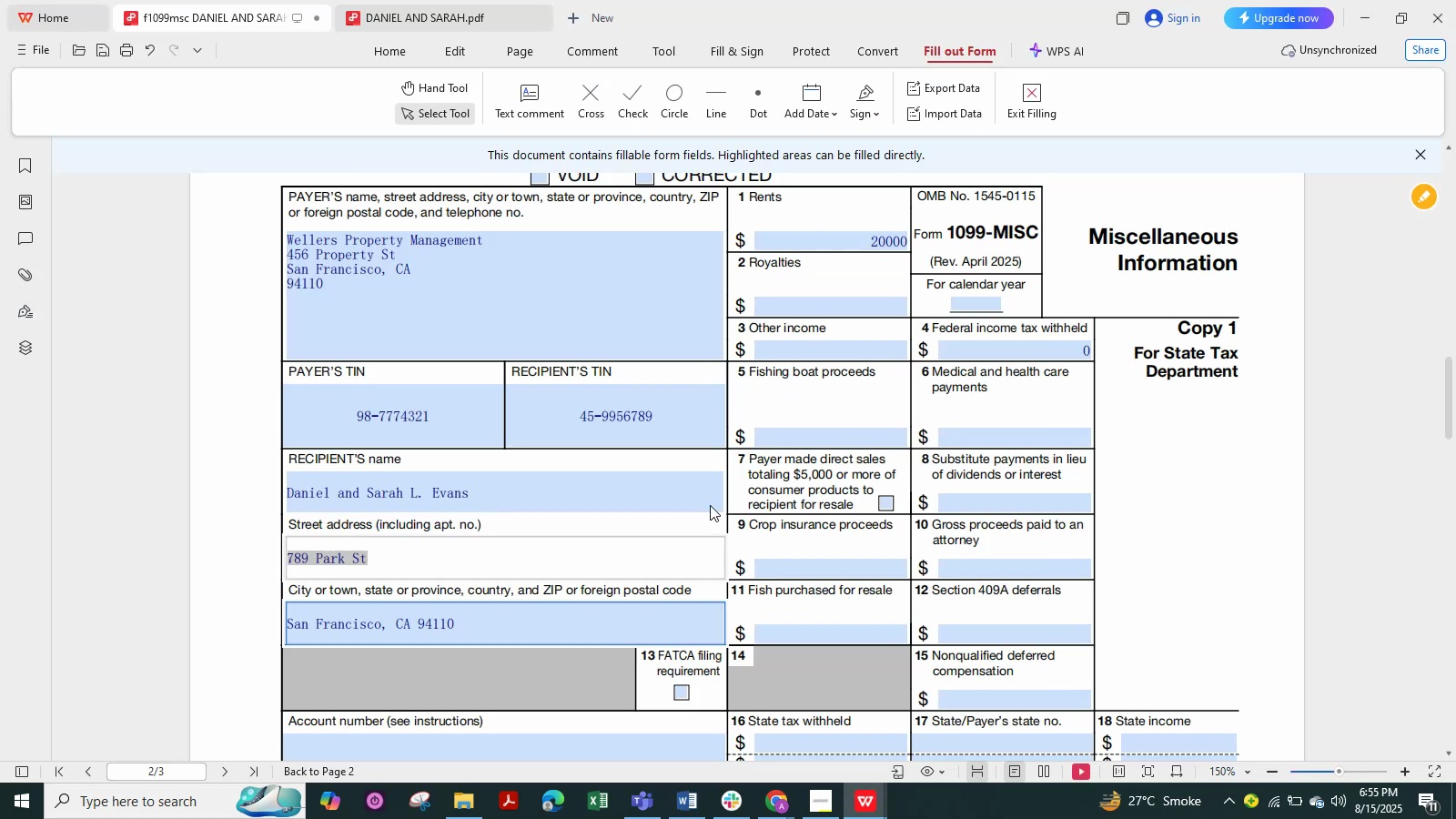 
key(Alt+AltLeft)
 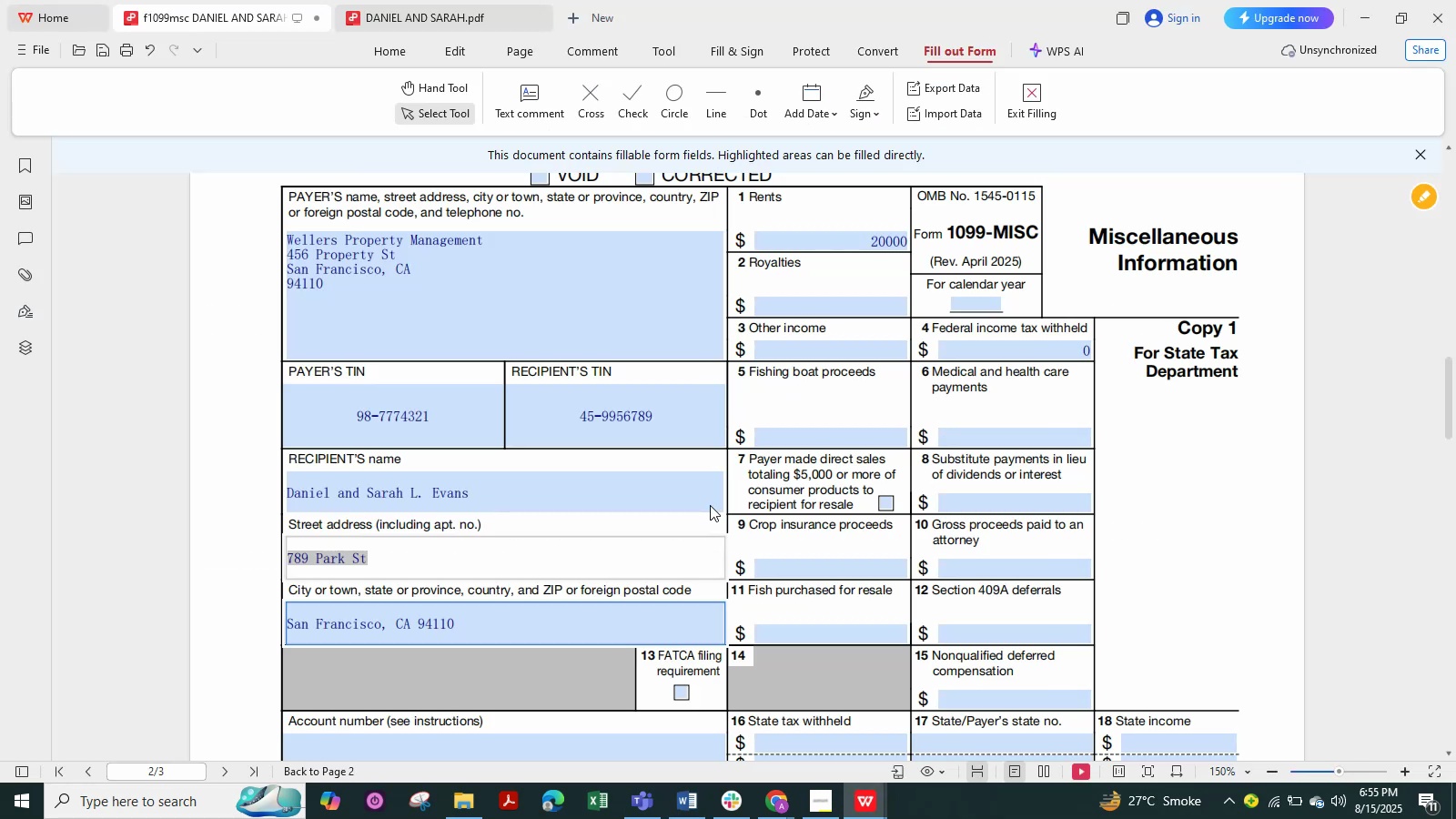 
key(Alt+Tab)
 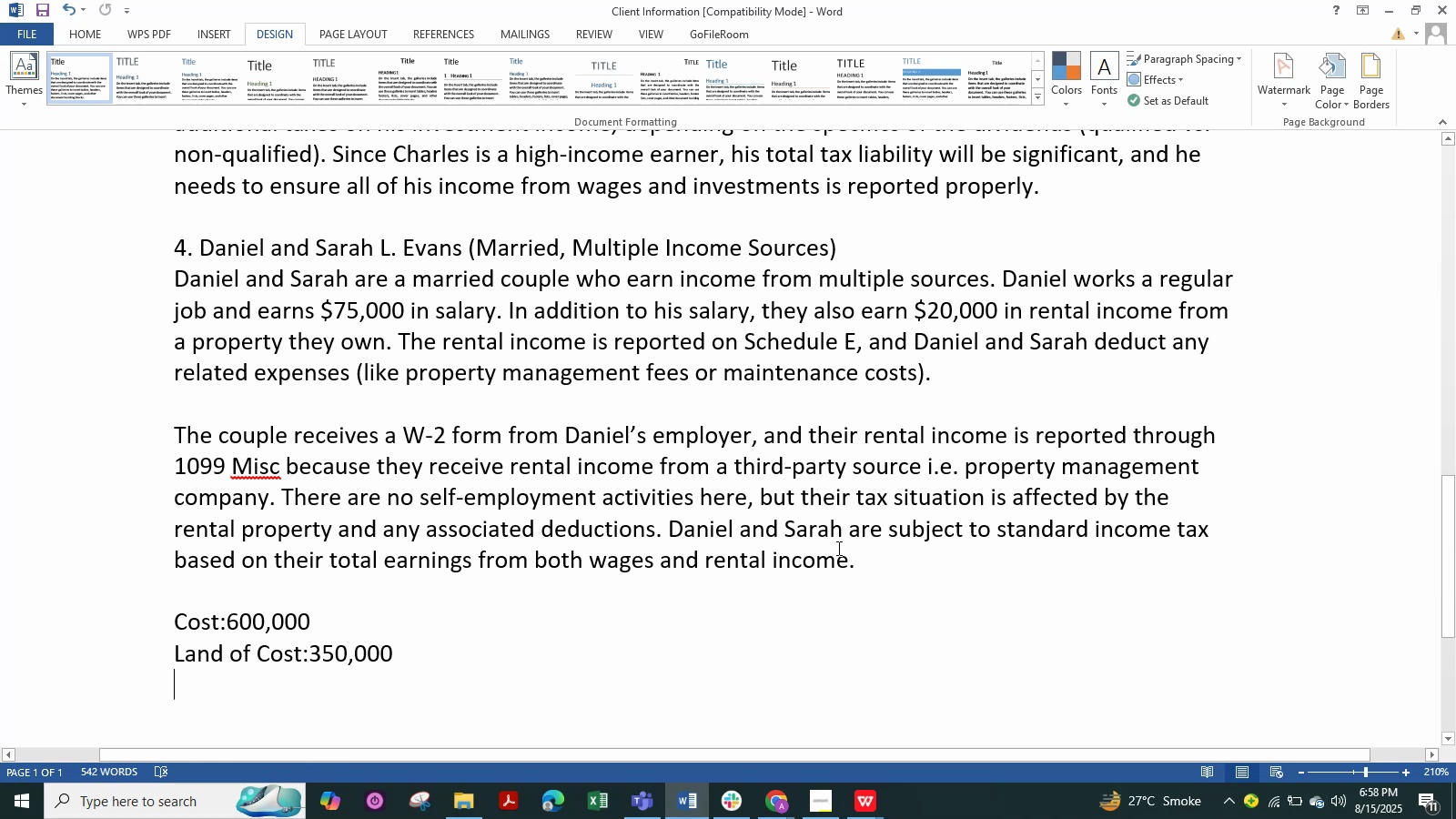 
wait(175.91)
 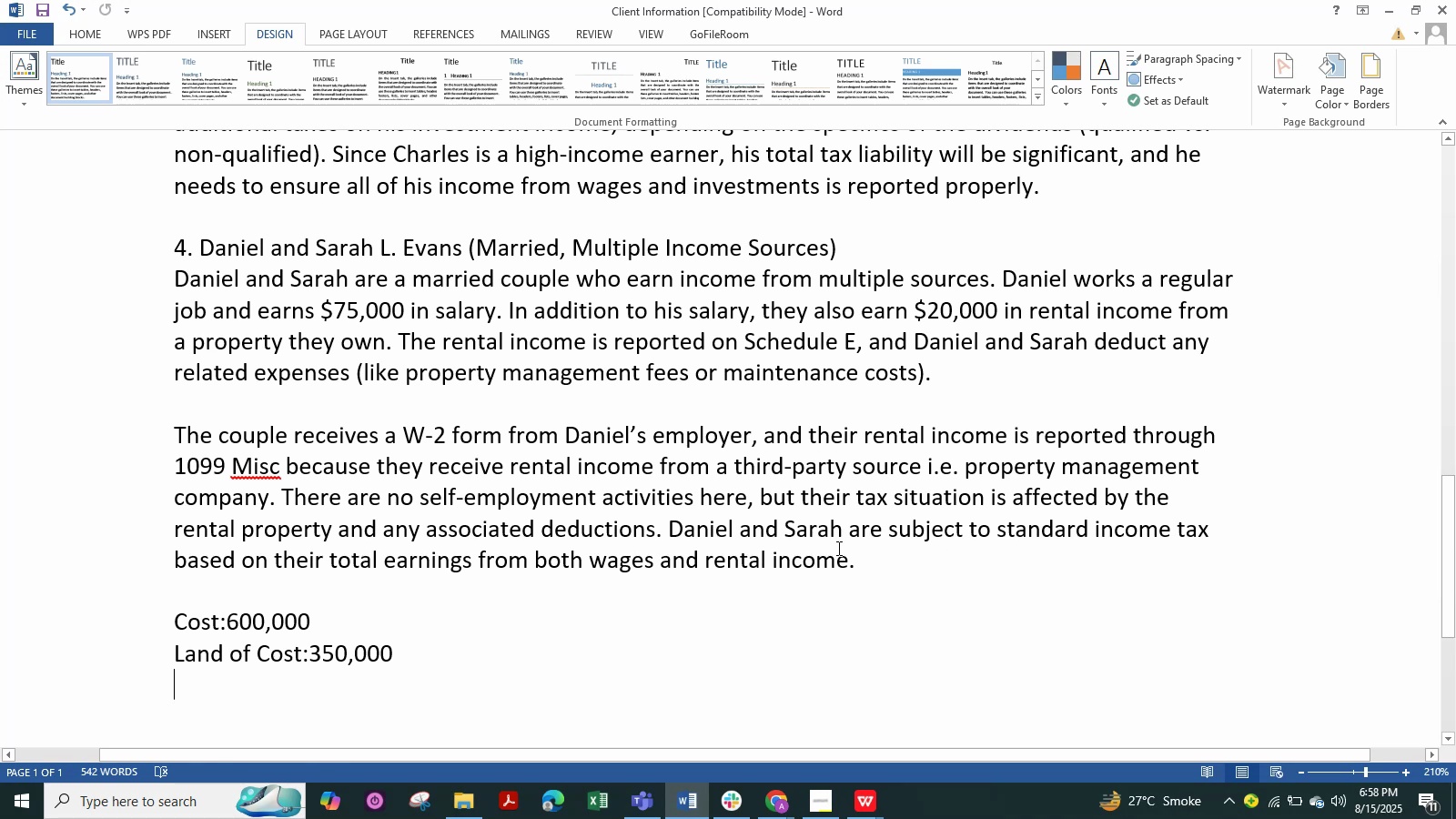 
left_click([560, 804])
 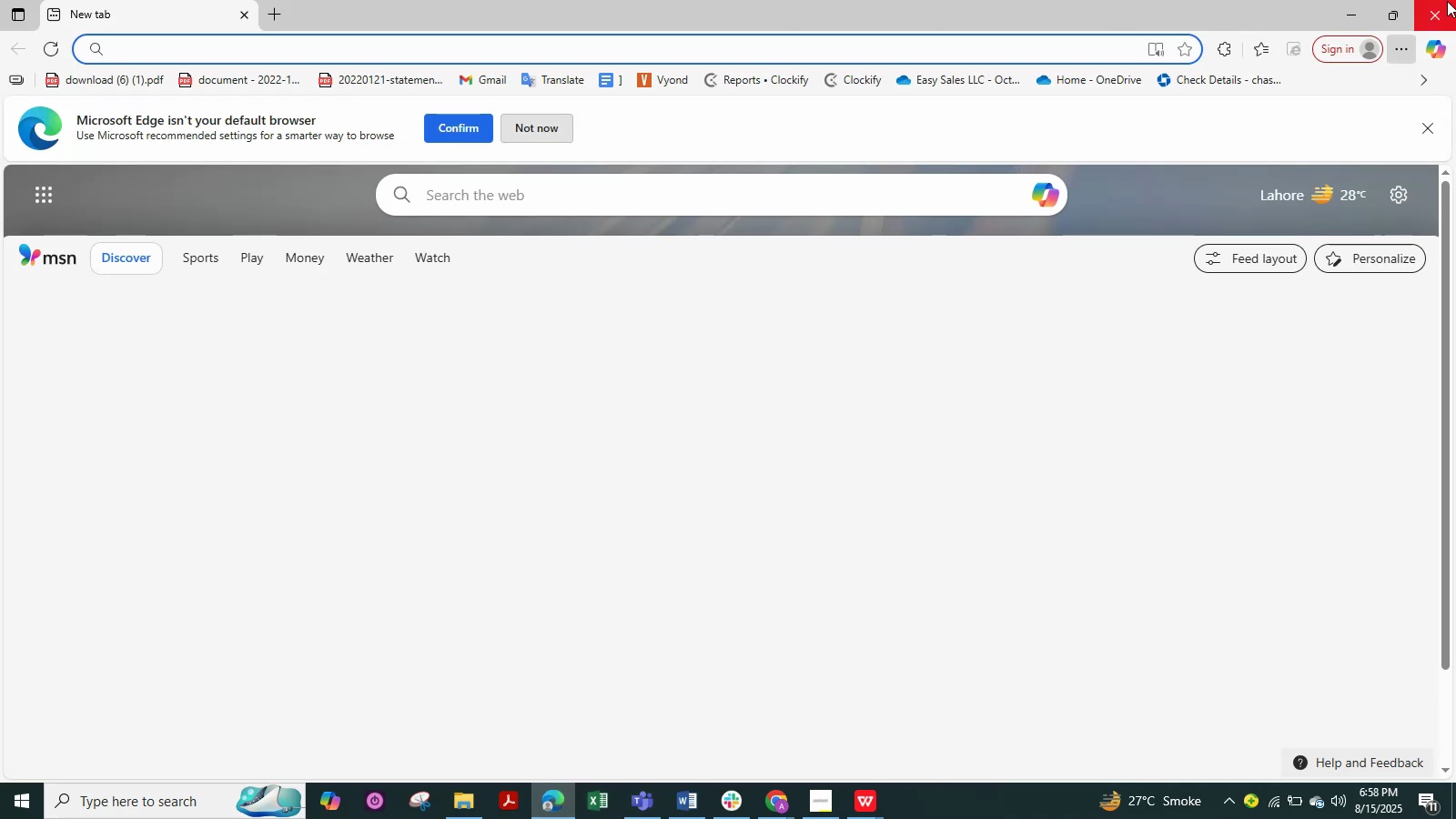 
left_click([1447, 1])
 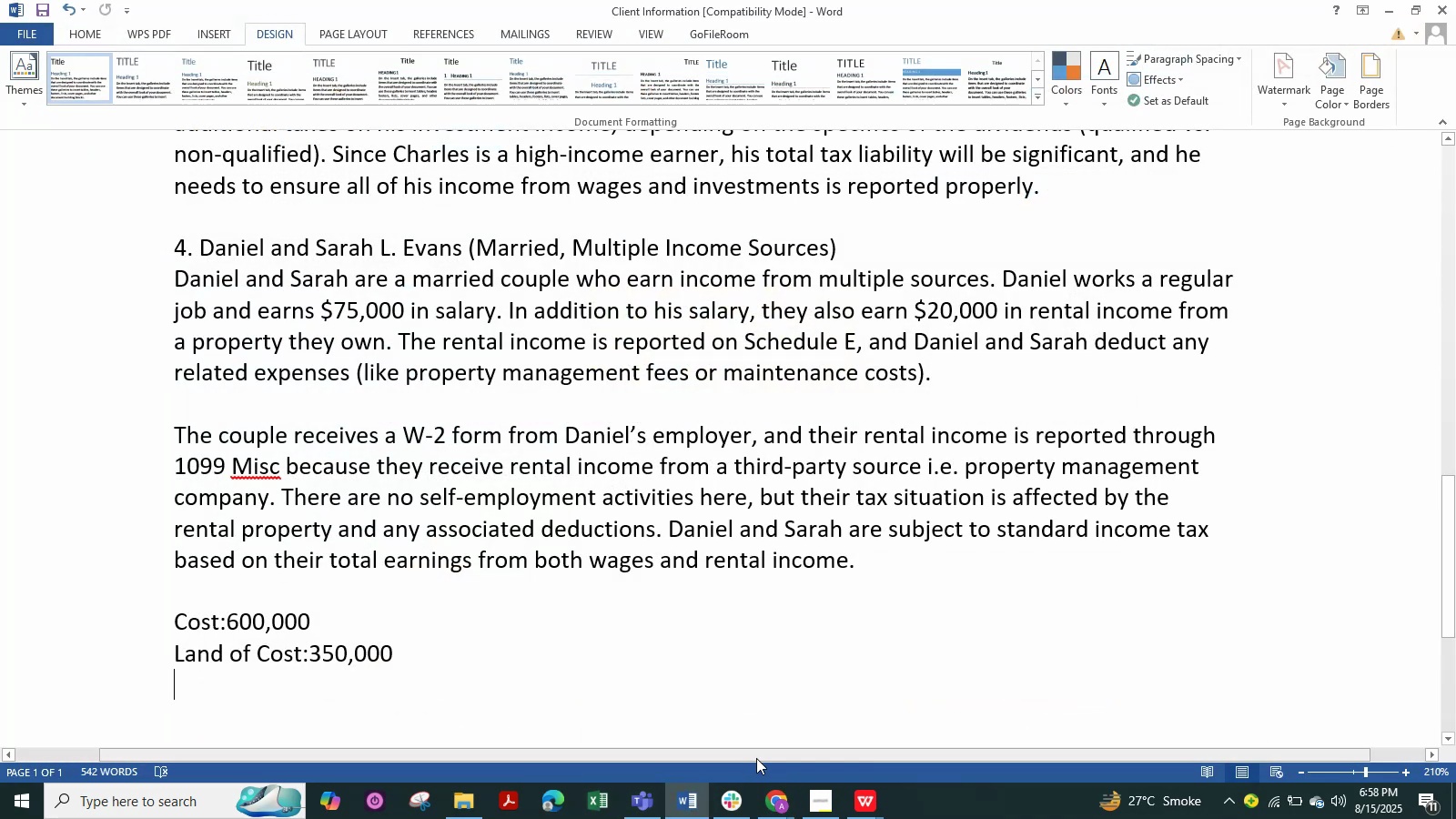 
left_click([772, 798])
 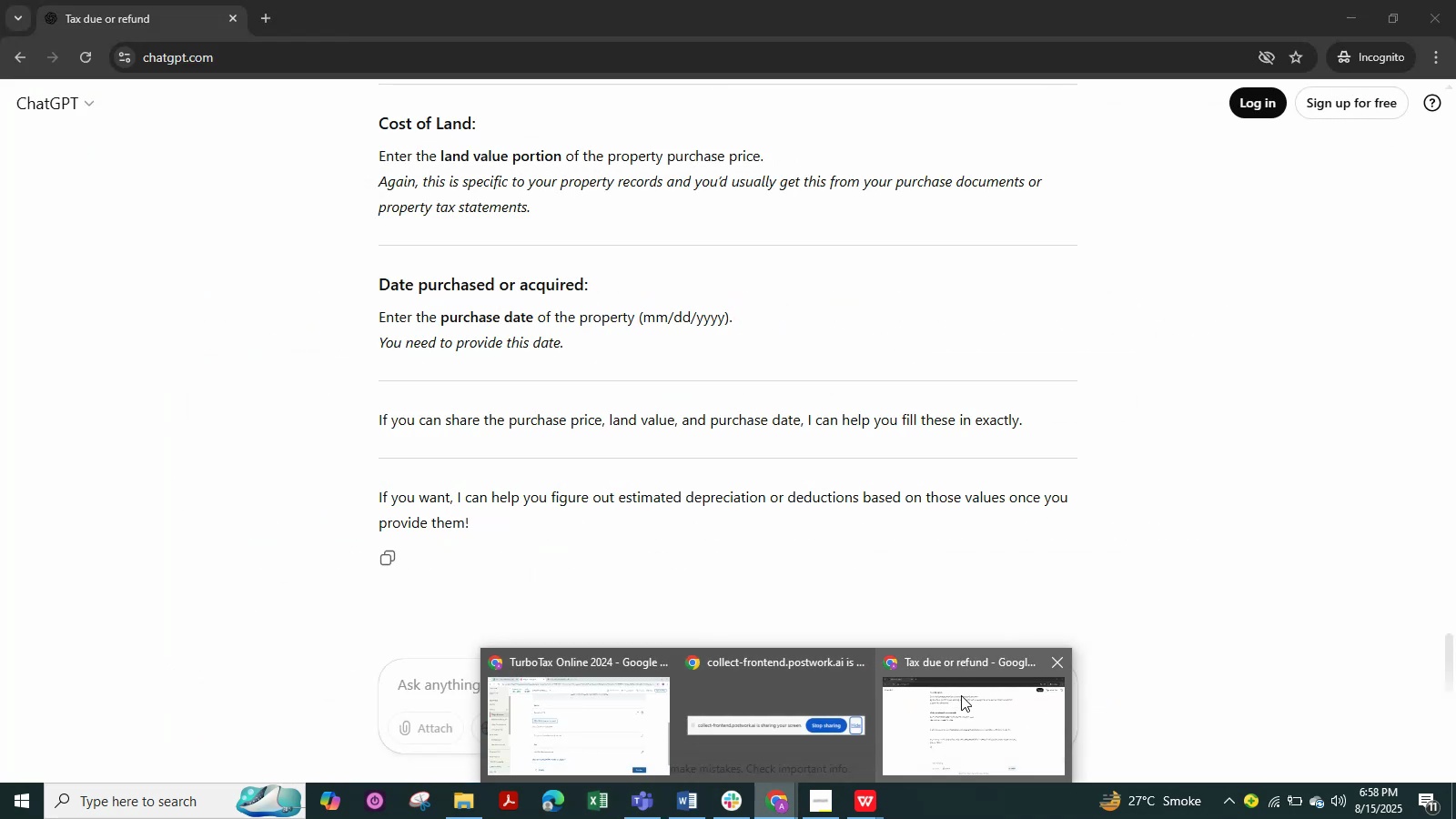 
left_click([961, 695])
 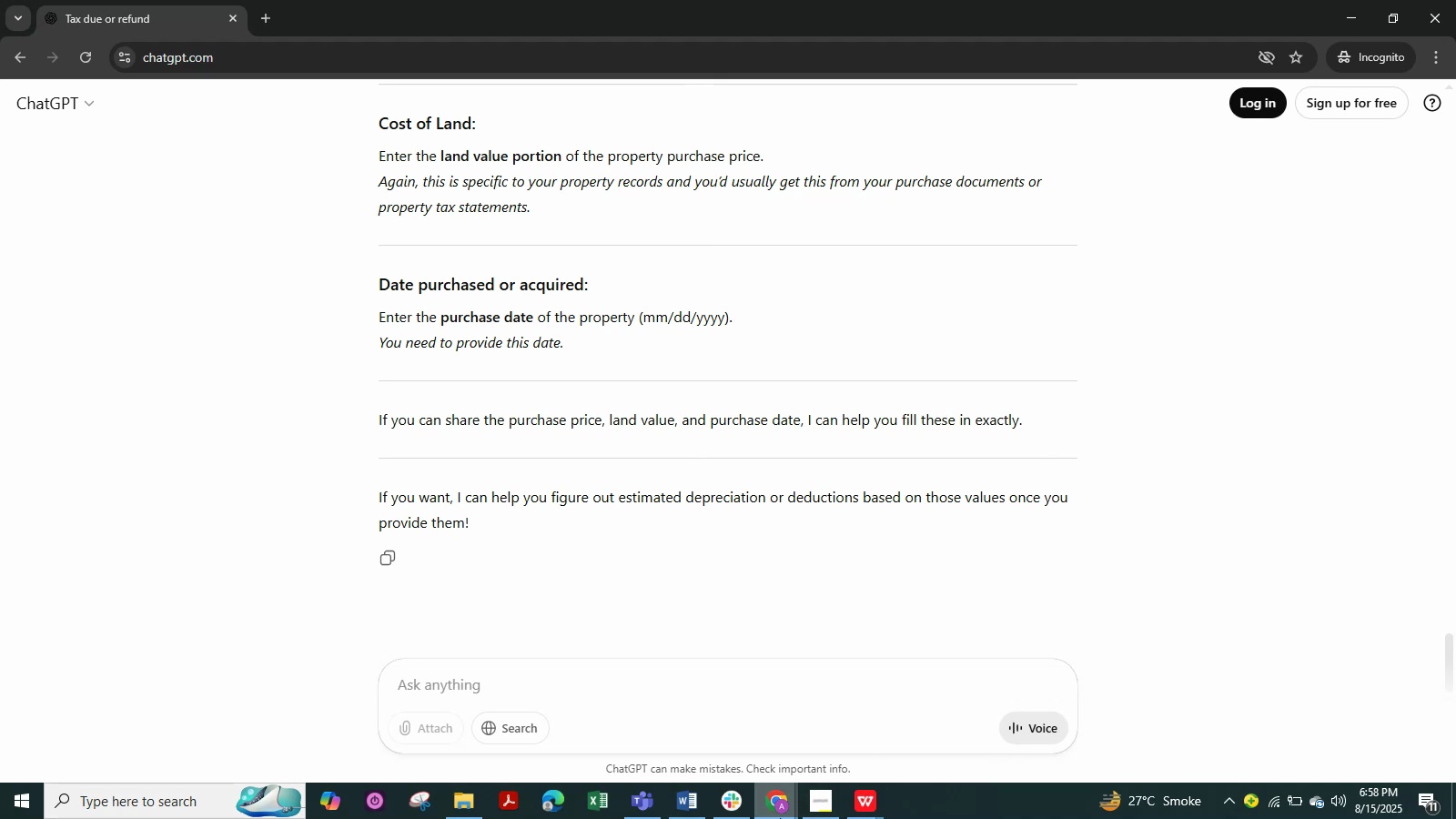 
left_click([780, 818])
 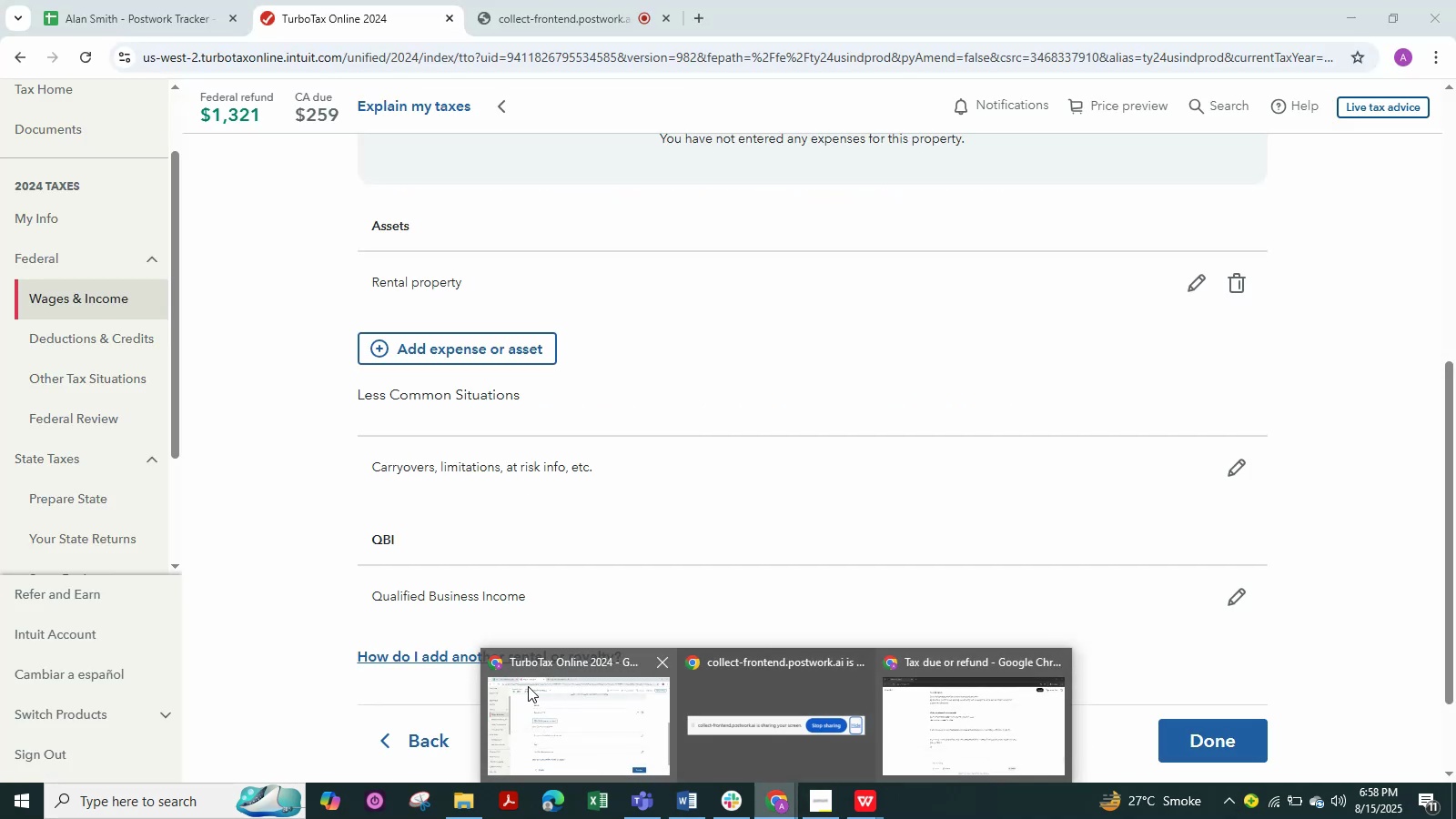 
left_click([541, 693])
 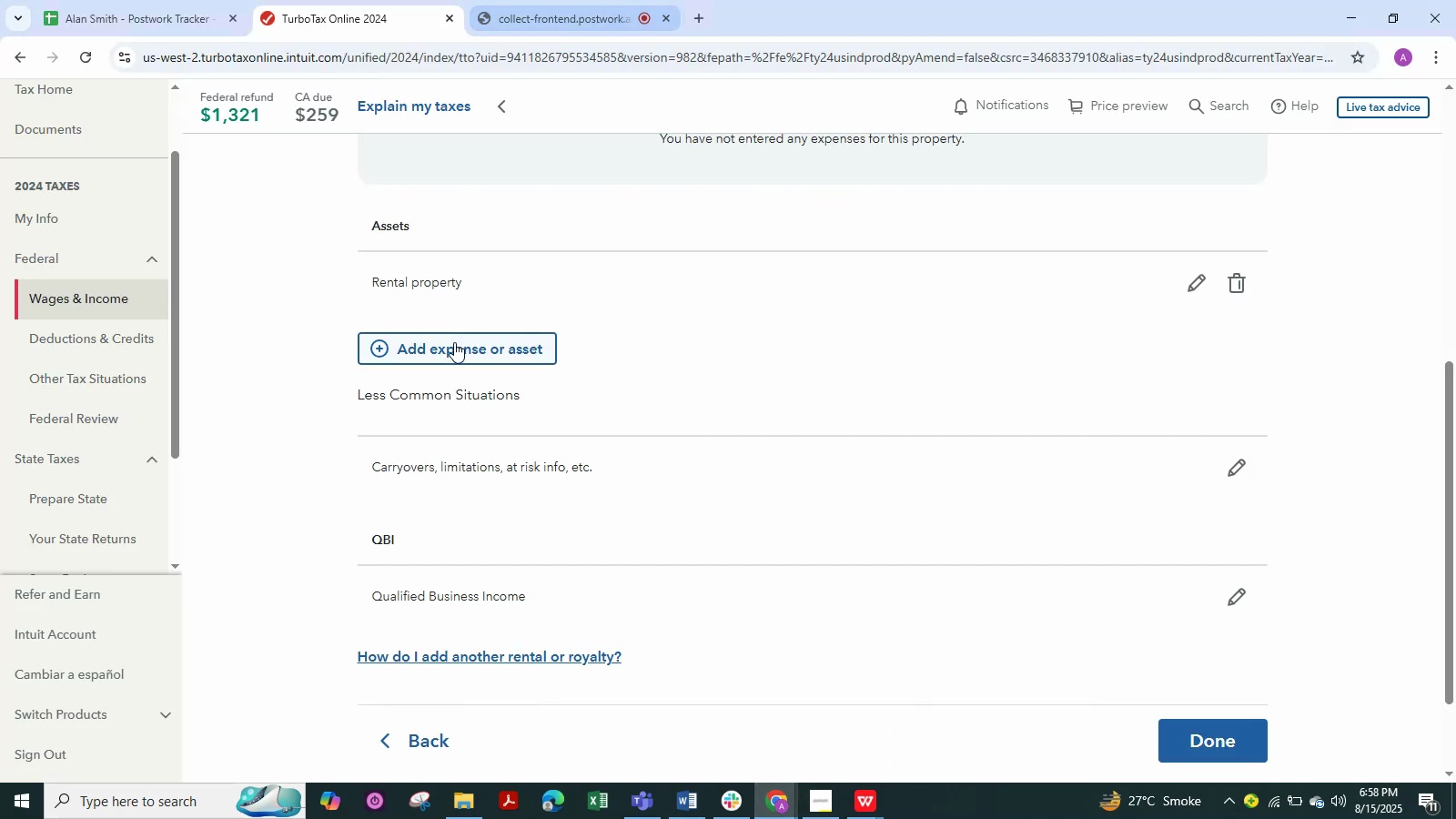 
scroll: coordinate [447, 368], scroll_direction: up, amount: 10.0
 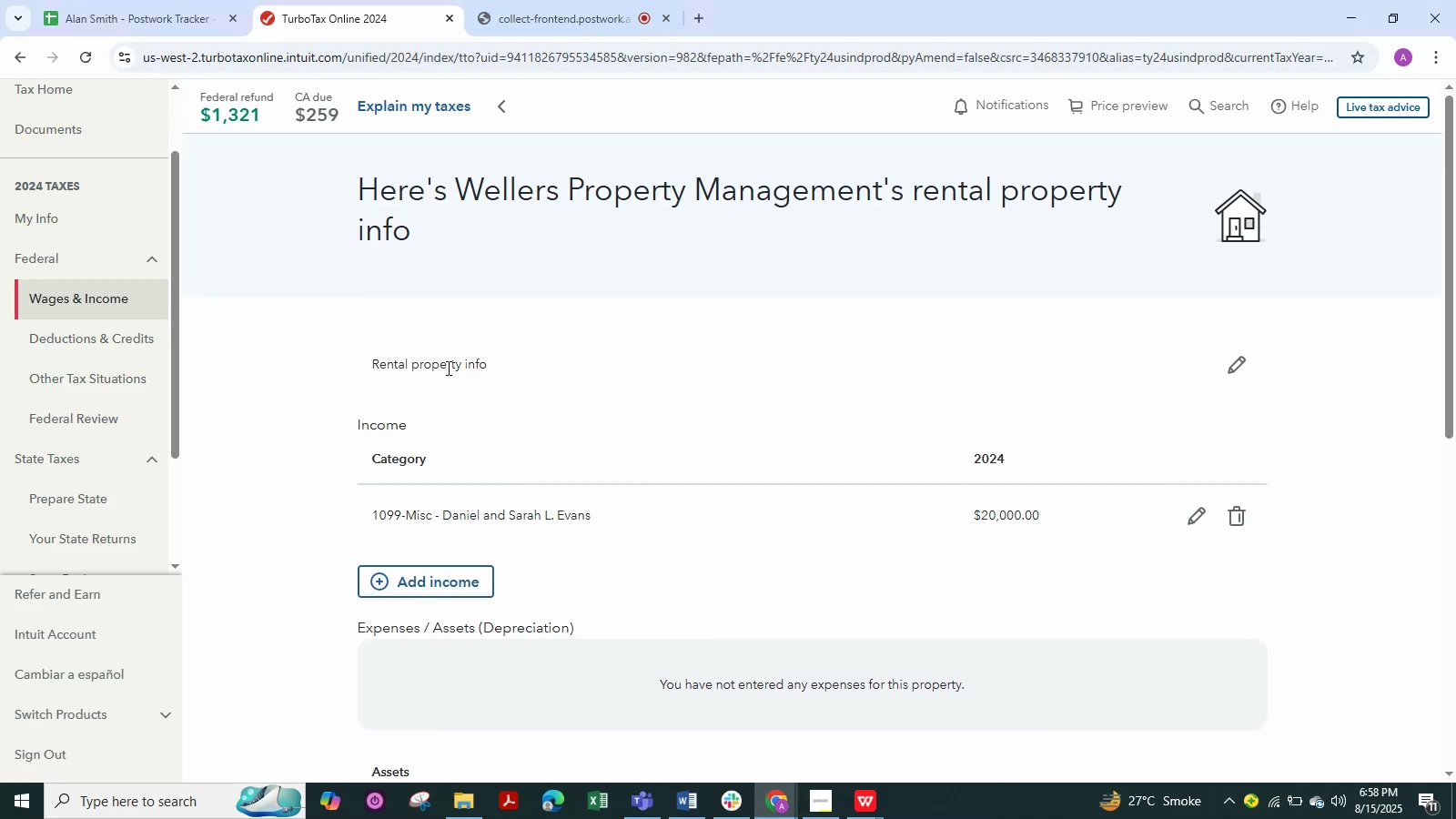 
scroll: coordinate [447, 368], scroll_direction: down, amount: 1.0
 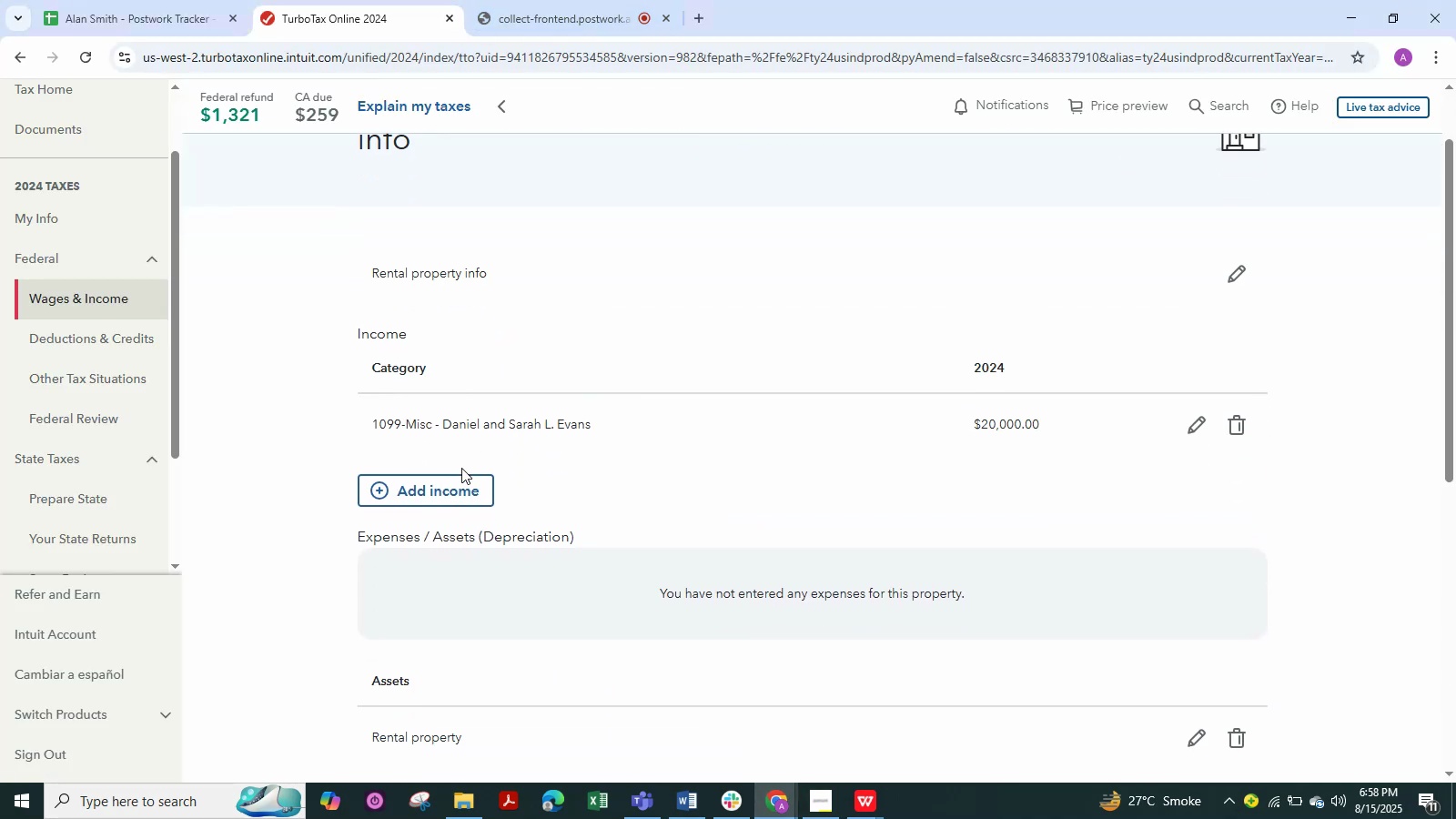 
scroll: coordinate [462, 468], scroll_direction: up, amount: 3.0
 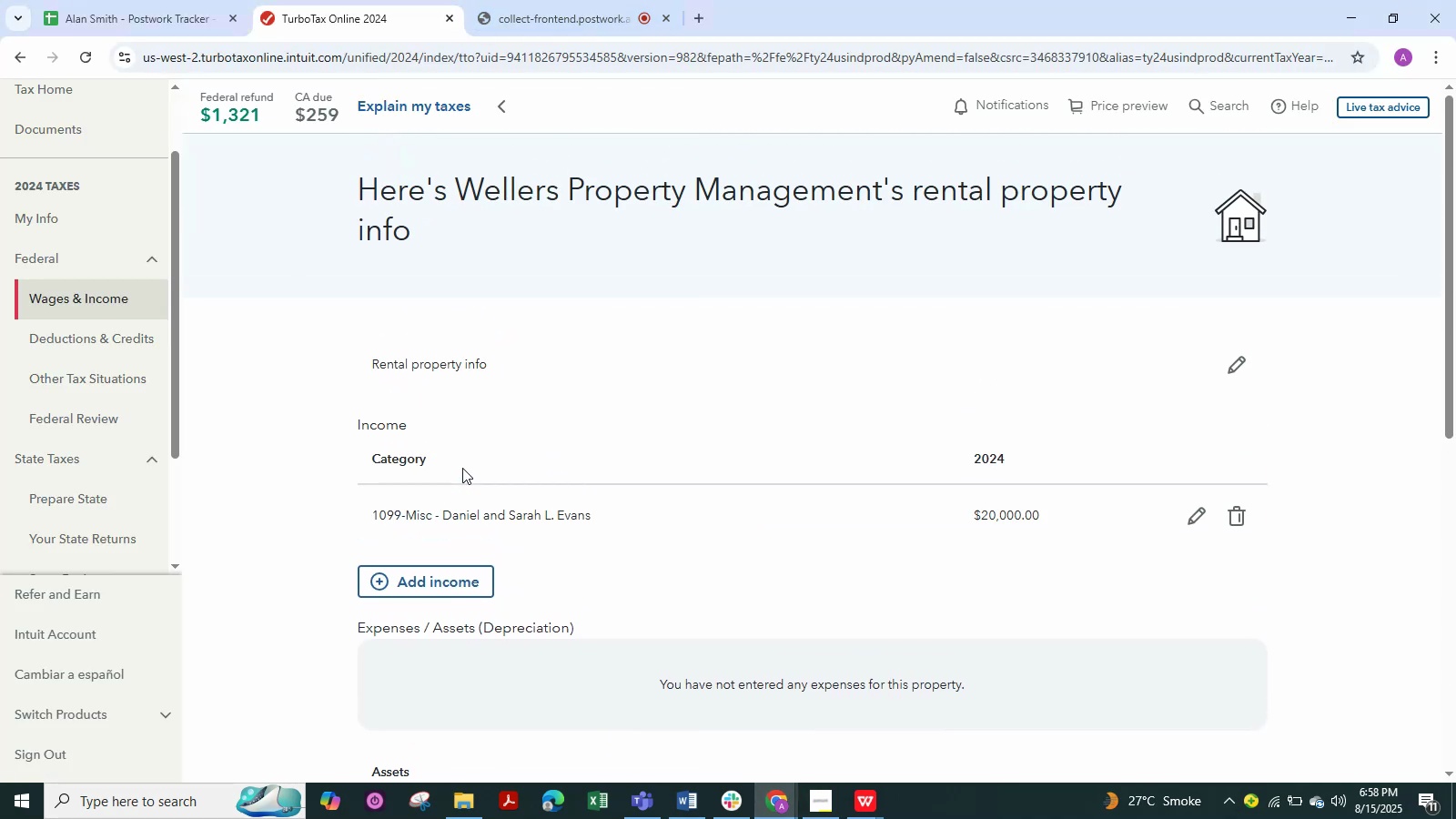 
scroll: coordinate [462, 468], scroll_direction: down, amount: 2.0
 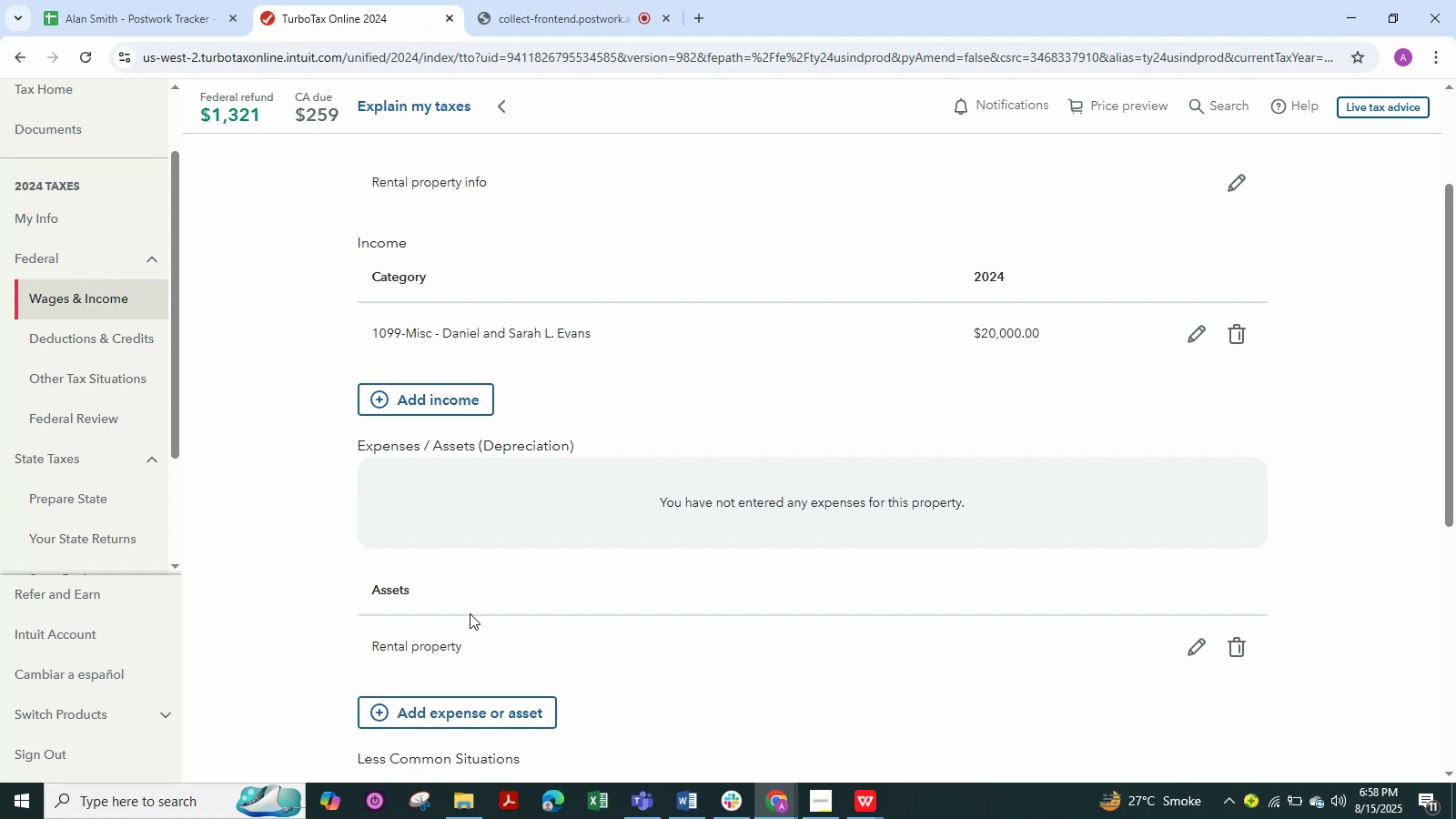 
scroll: coordinate [475, 622], scroll_direction: up, amount: 2.0
 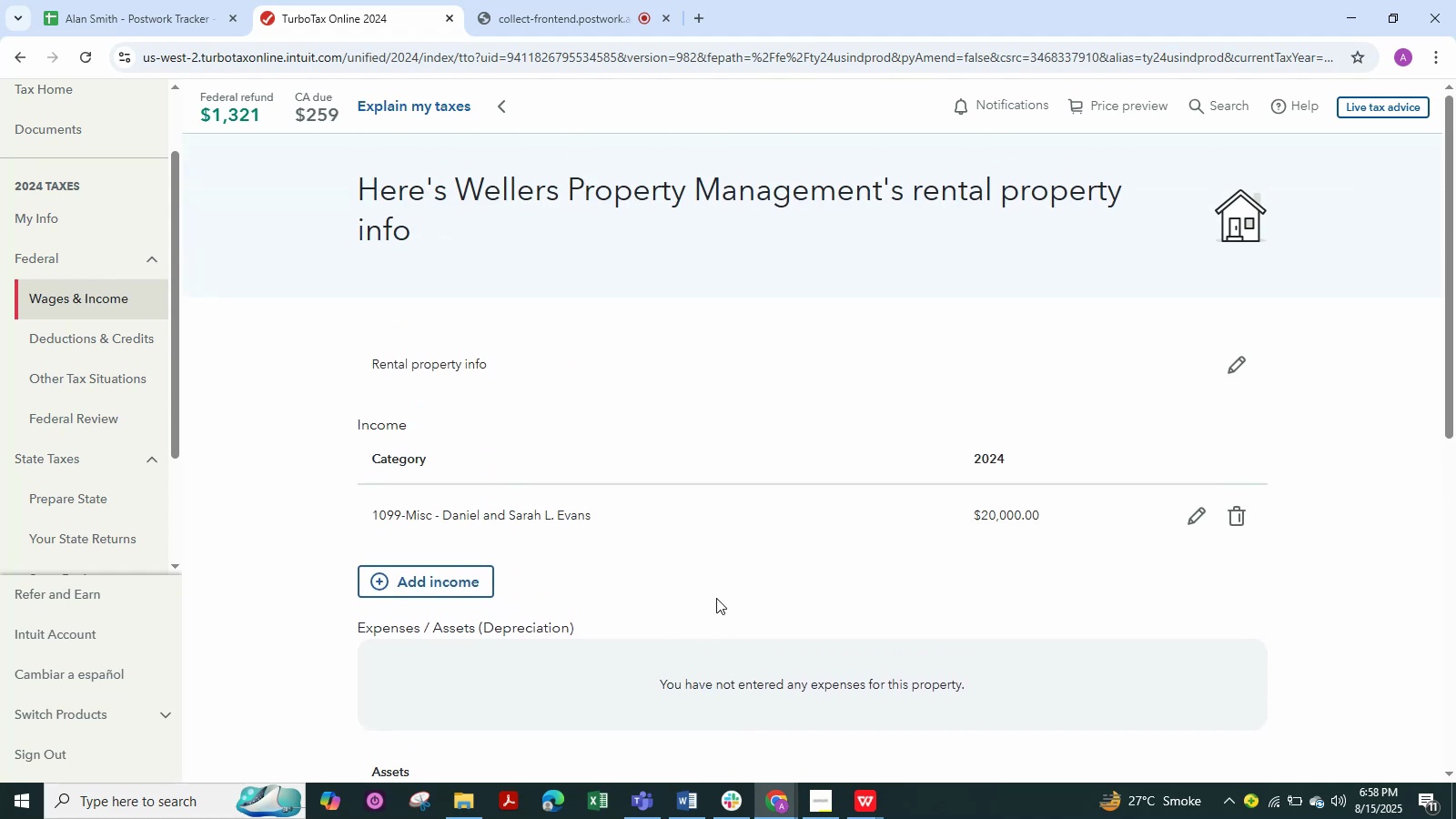 
wait(7.78)
 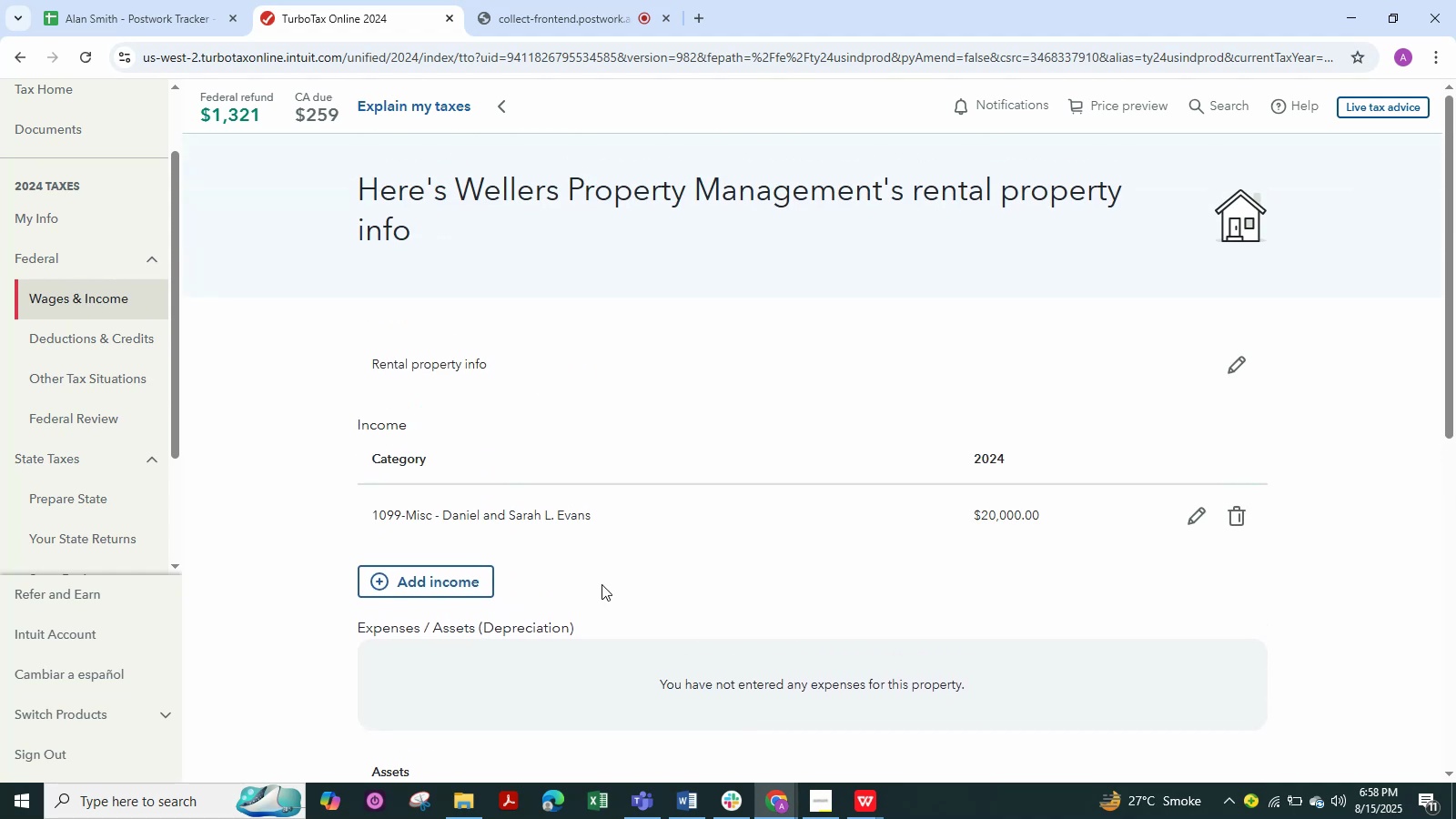 
scroll: coordinate [456, 460], scroll_direction: up, amount: 3.0
 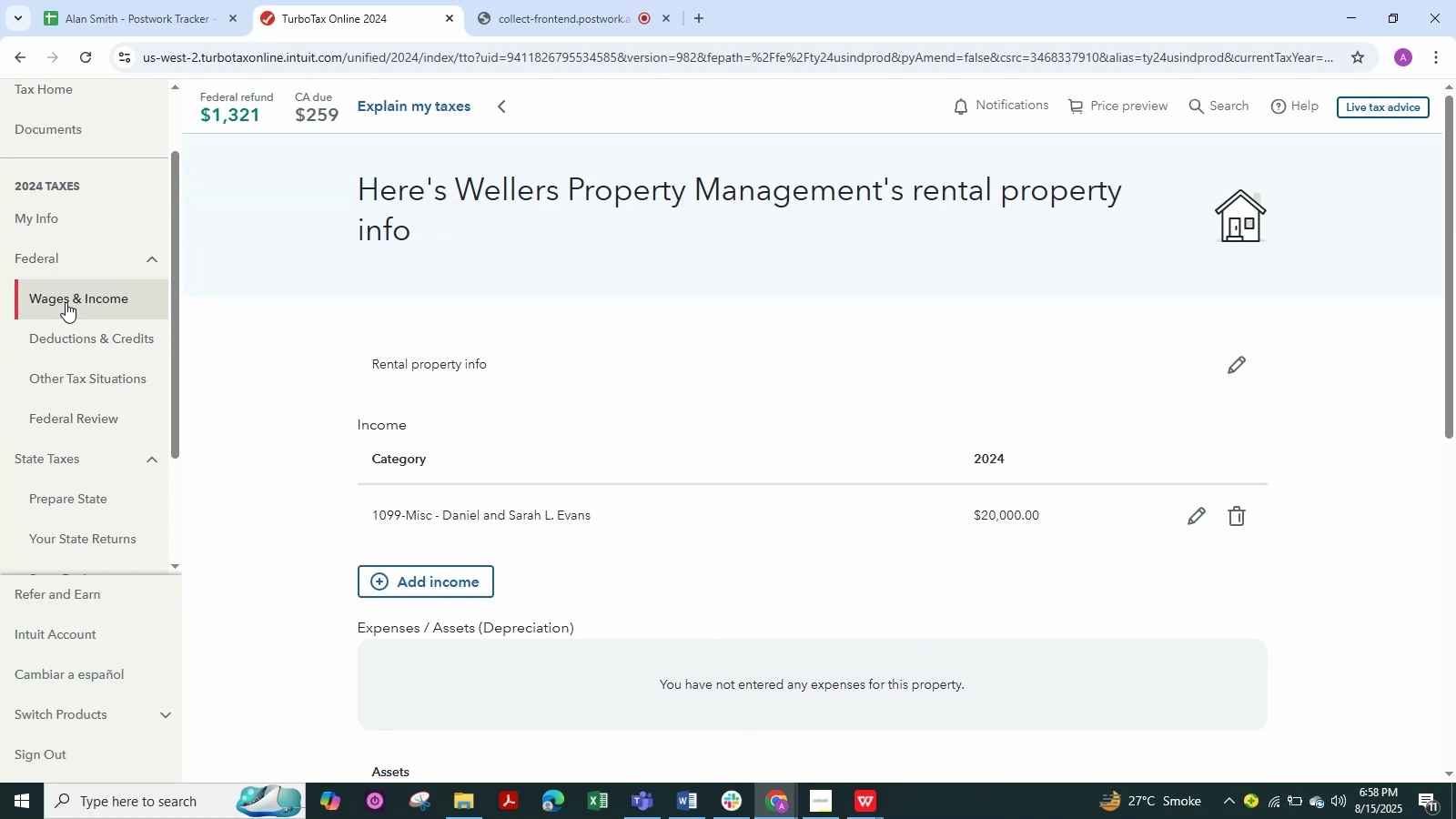 
left_click([66, 308])
 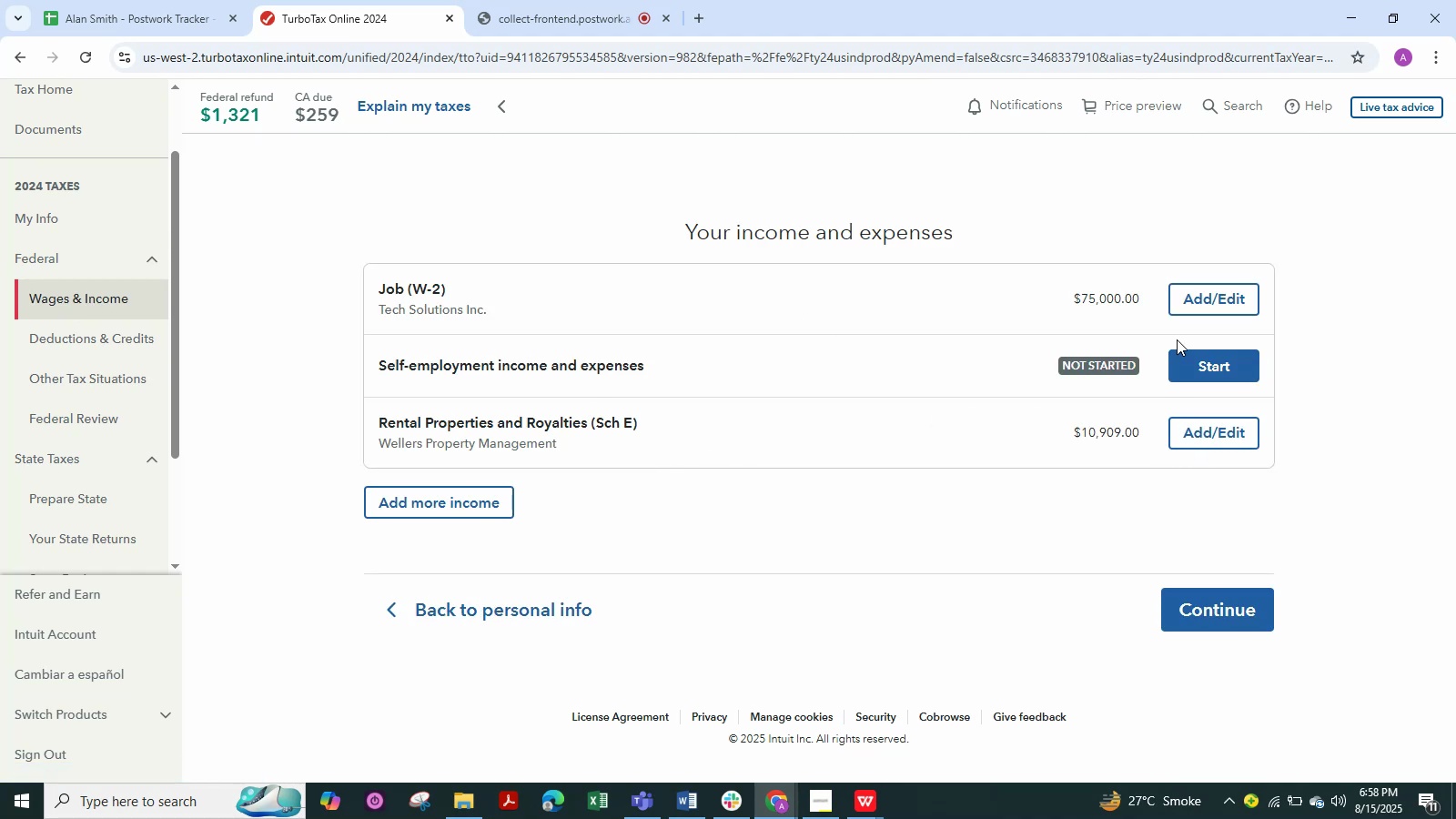 
wait(6.95)
 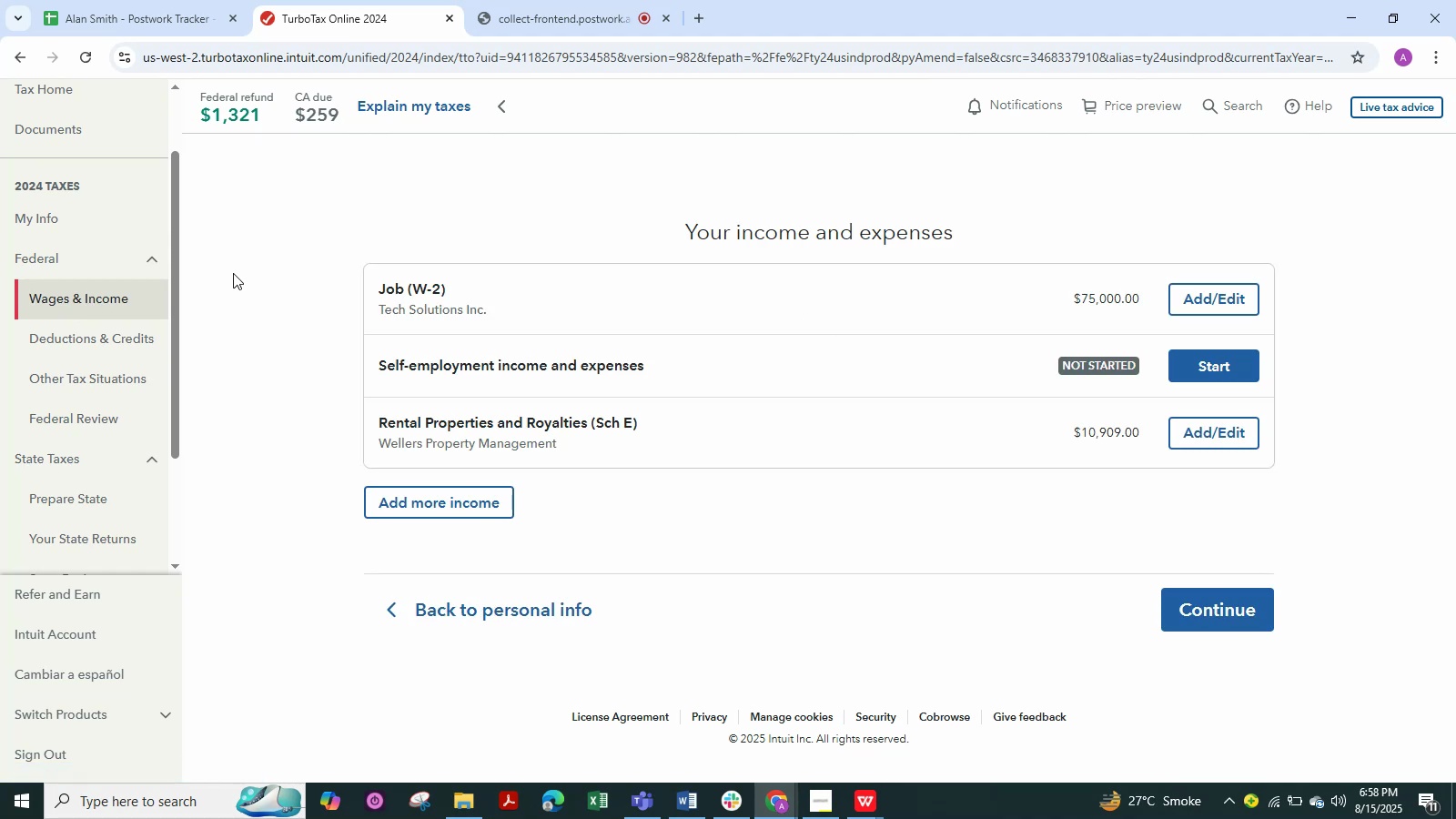 
left_click([1188, 441])
 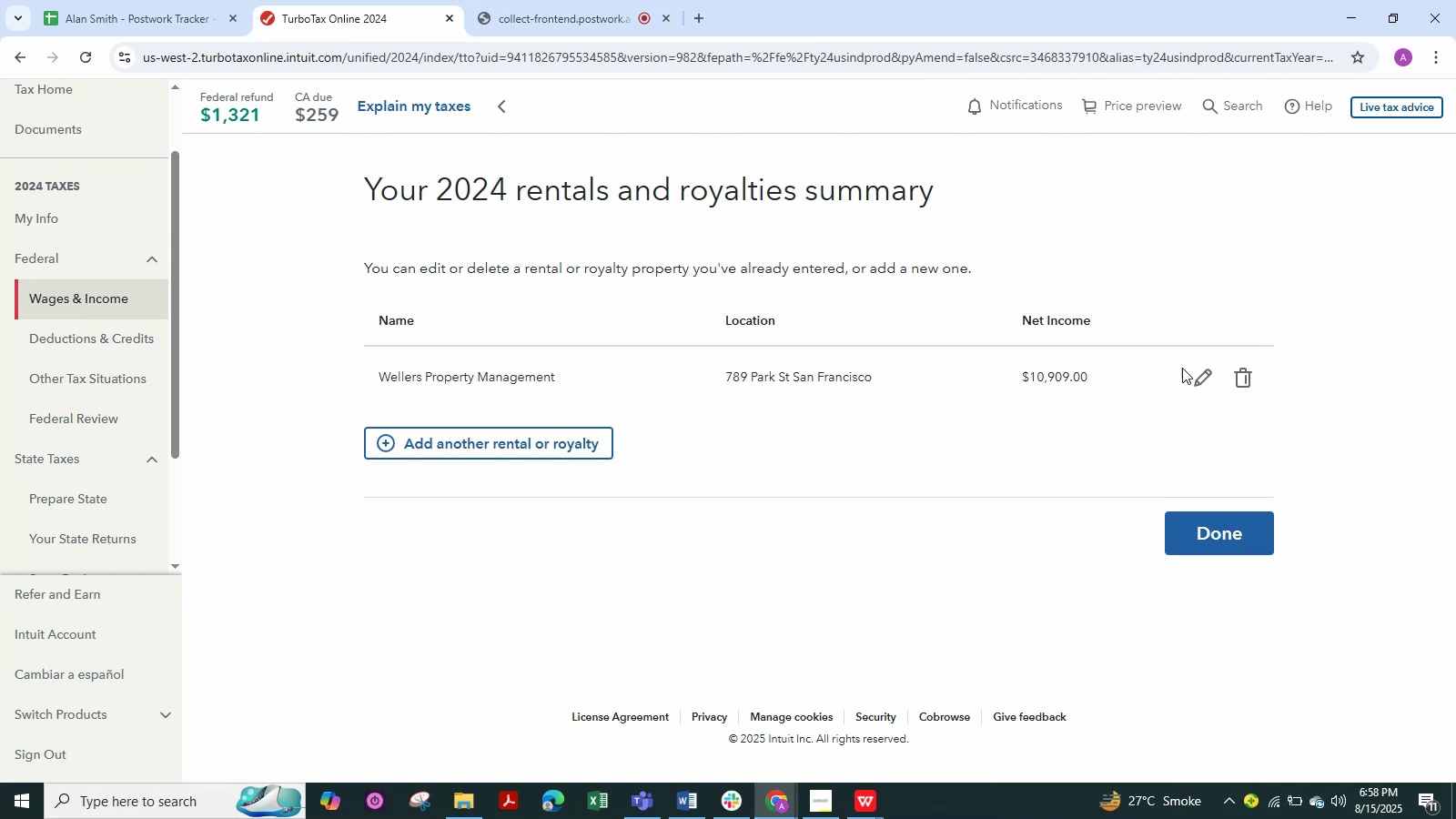 
left_click([1206, 378])
 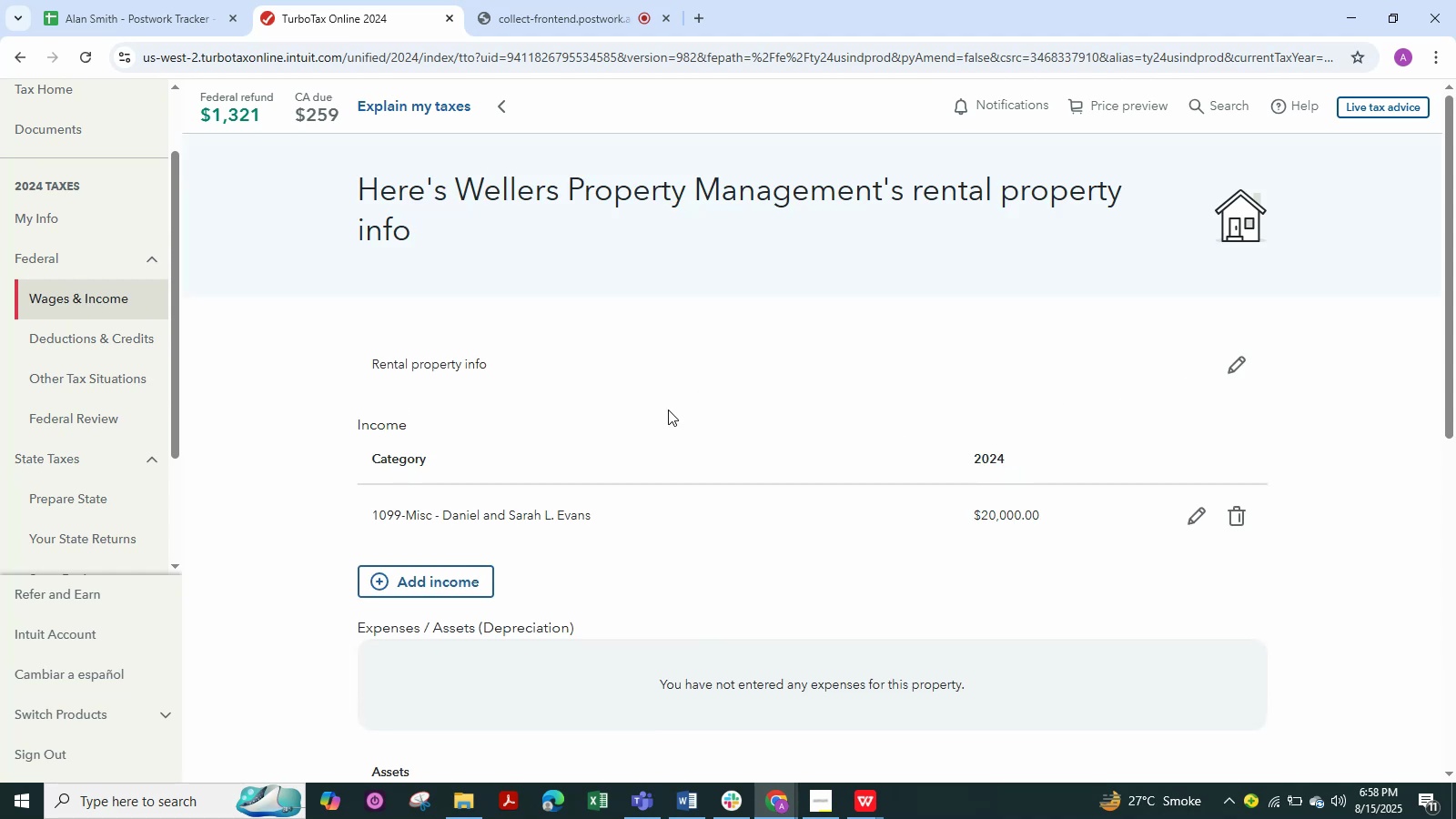 
scroll: coordinate [622, 441], scroll_direction: down, amount: 2.0
 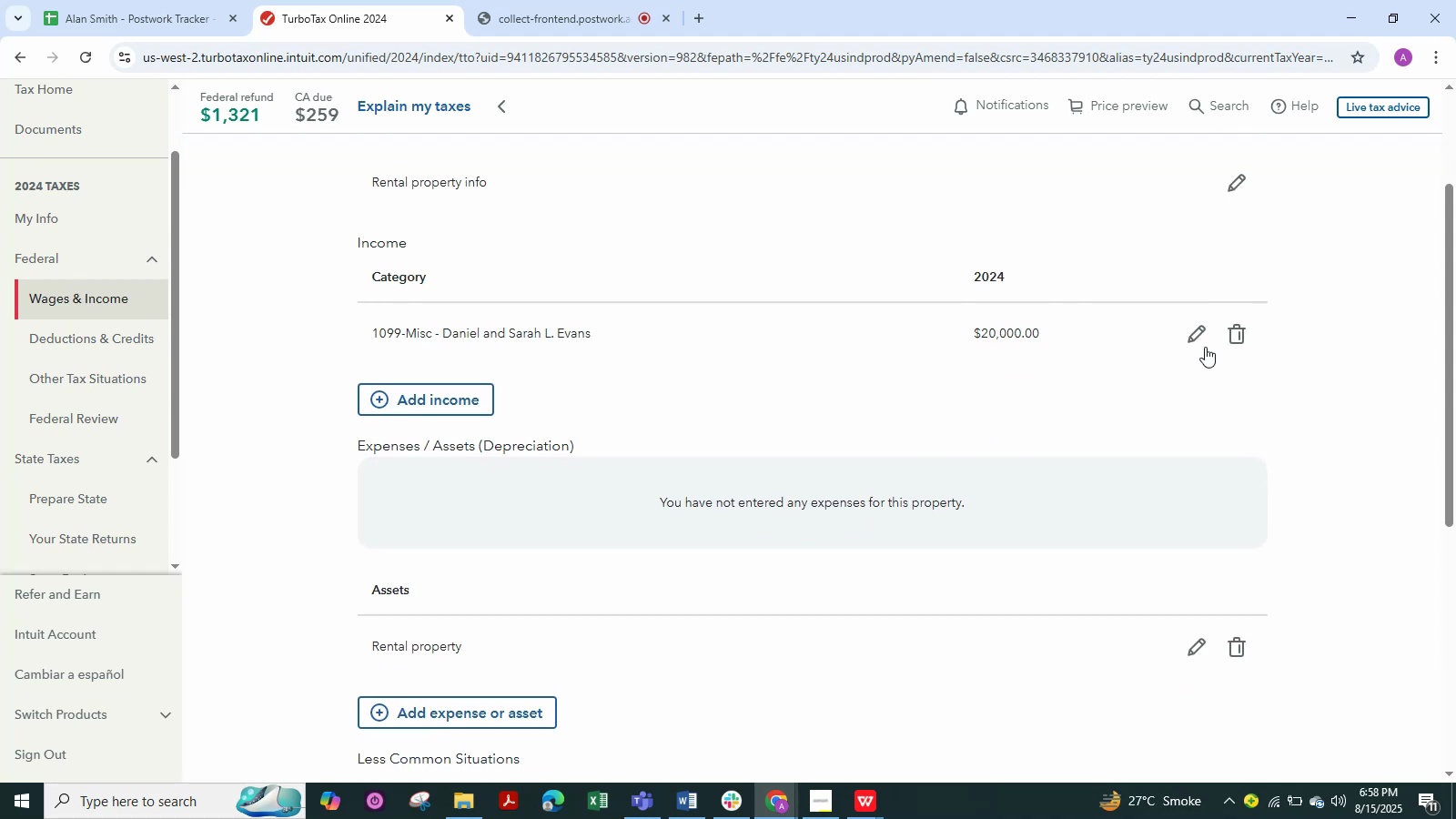 
left_click([1194, 339])
 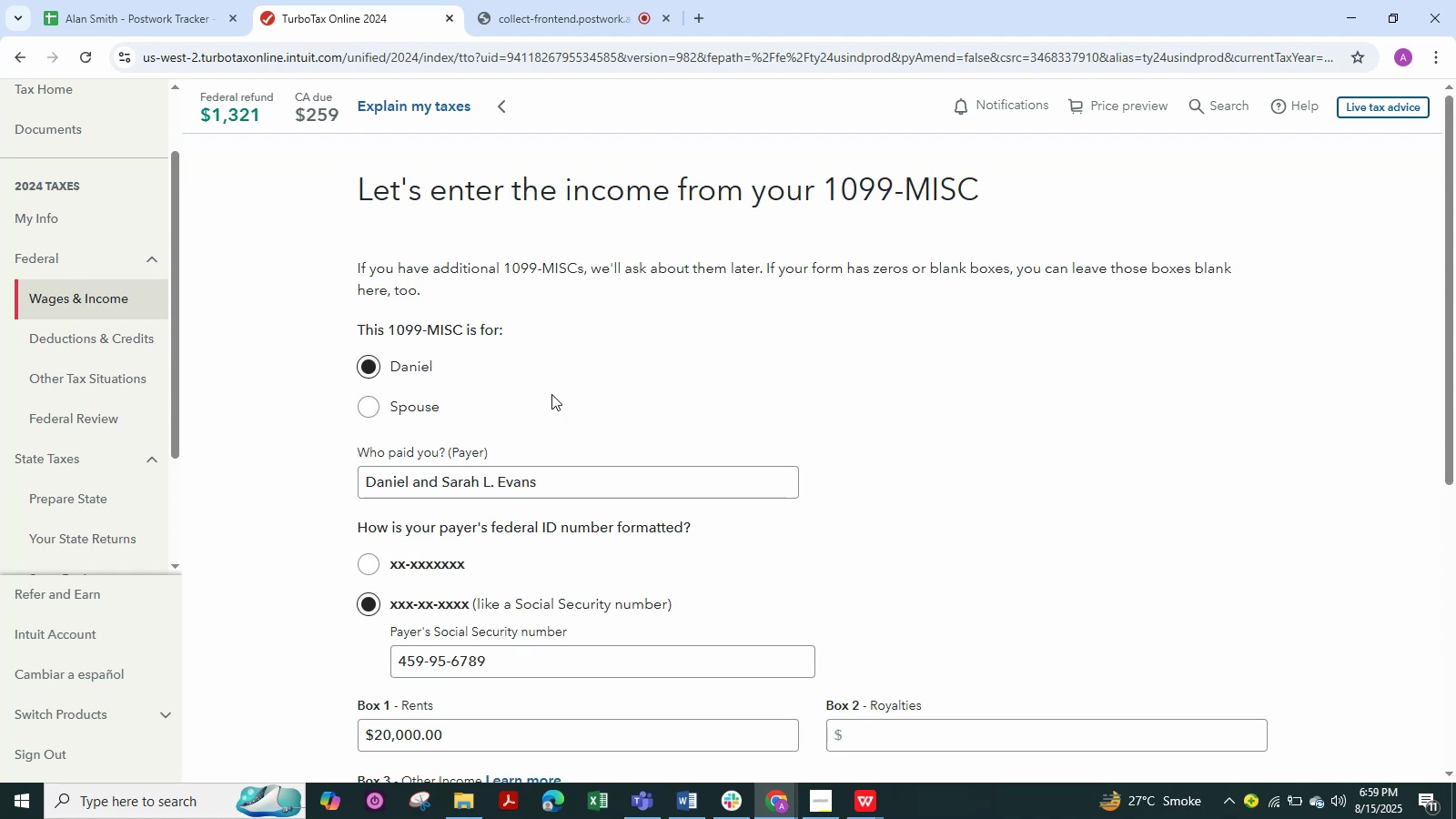 
scroll: coordinate [1148, 706], scroll_direction: down, amount: 7.0
 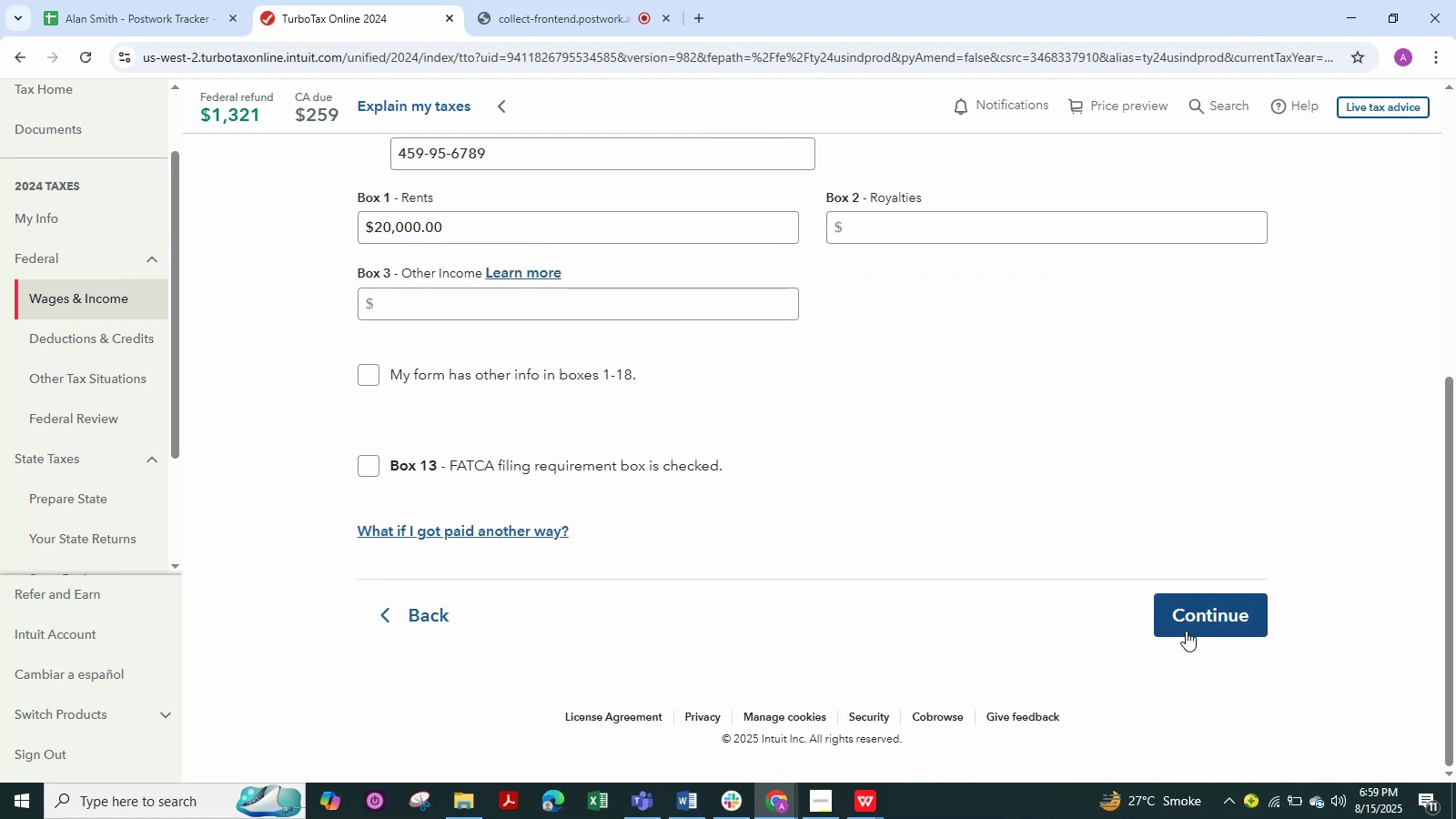 
double_click([1186, 632])
 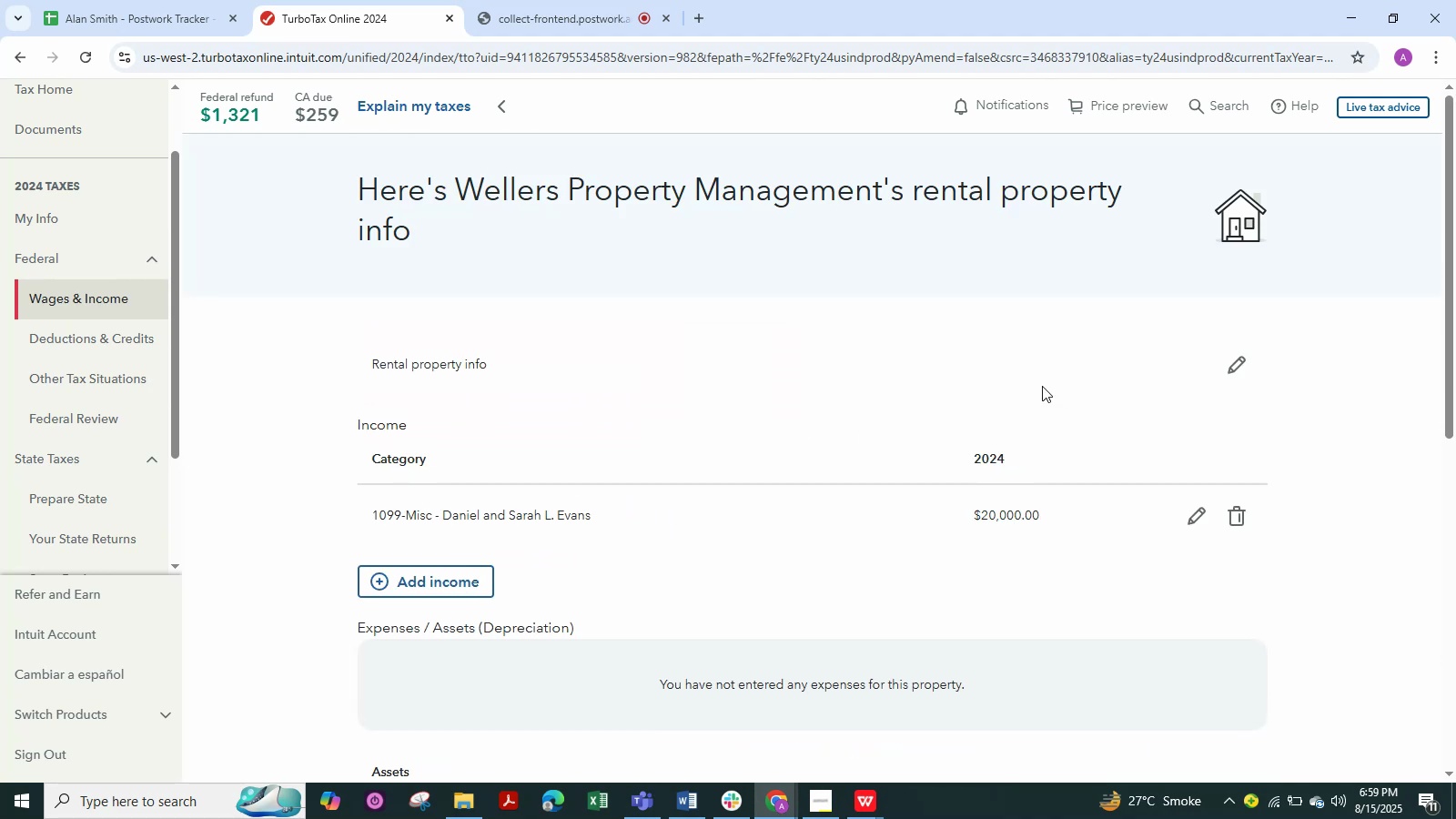 
scroll: coordinate [796, 564], scroll_direction: down, amount: 7.0
 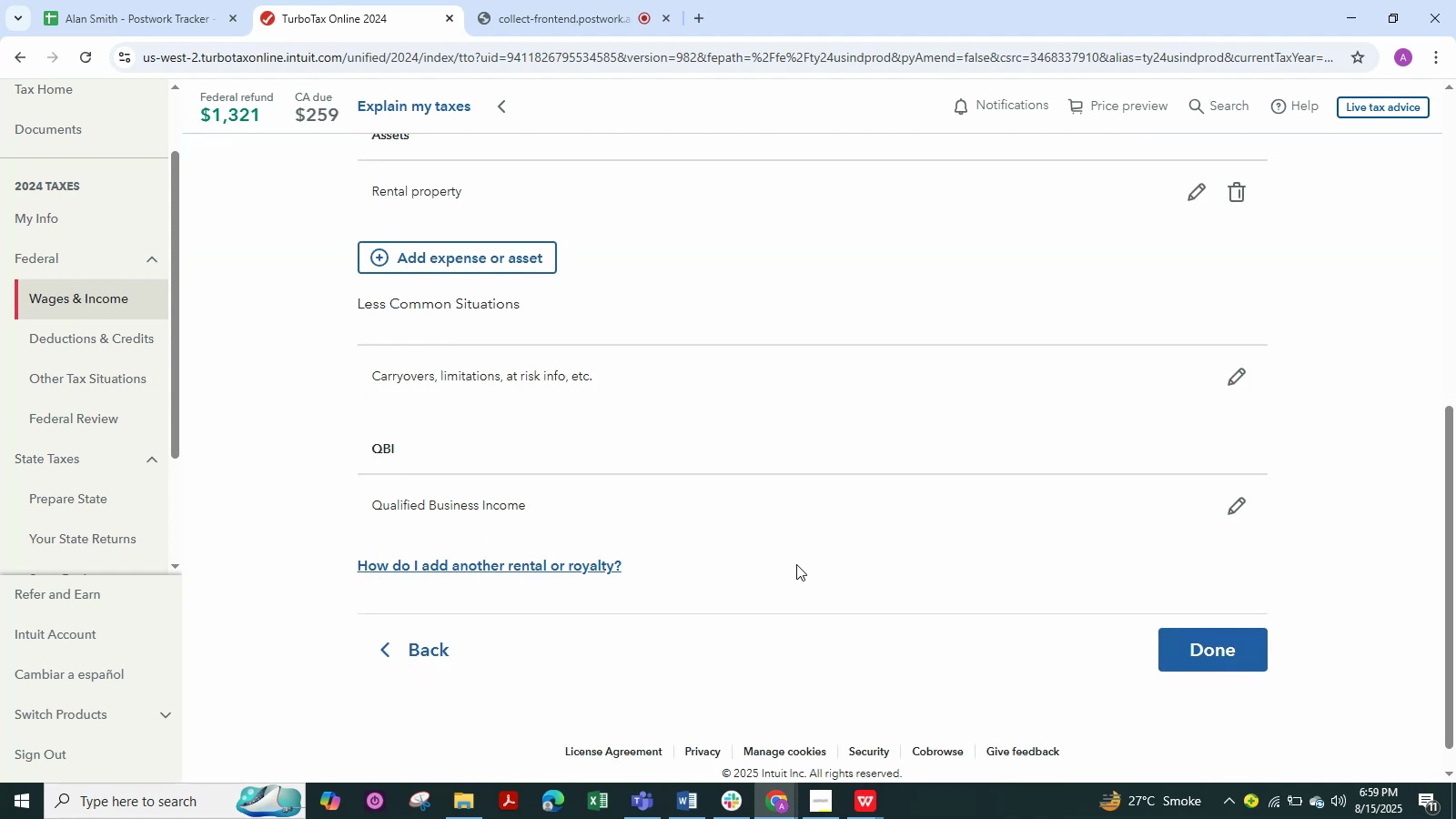 
scroll: coordinate [796, 564], scroll_direction: up, amount: 5.0
 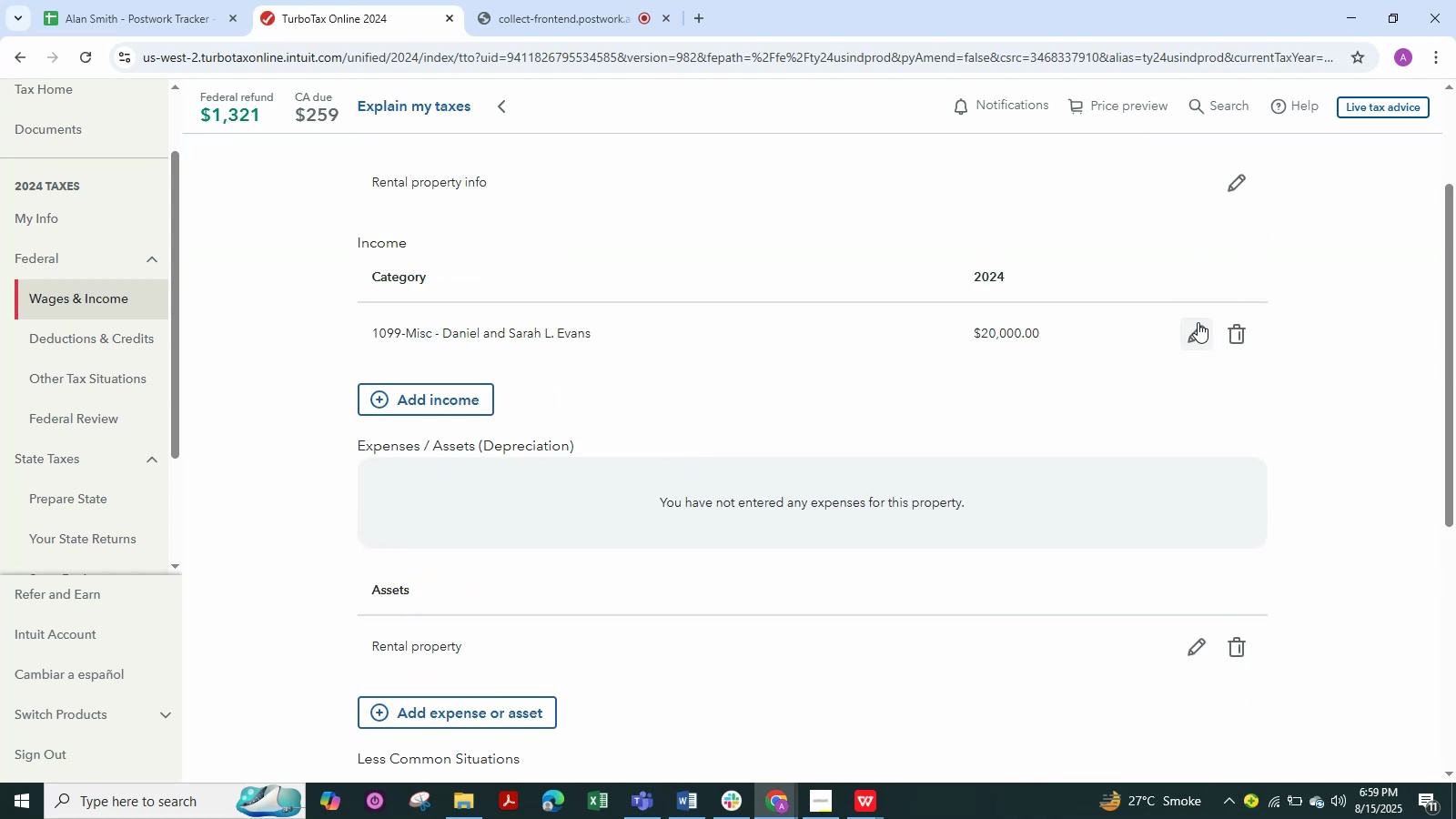 
scroll: coordinate [1154, 495], scroll_direction: down, amount: 4.0
 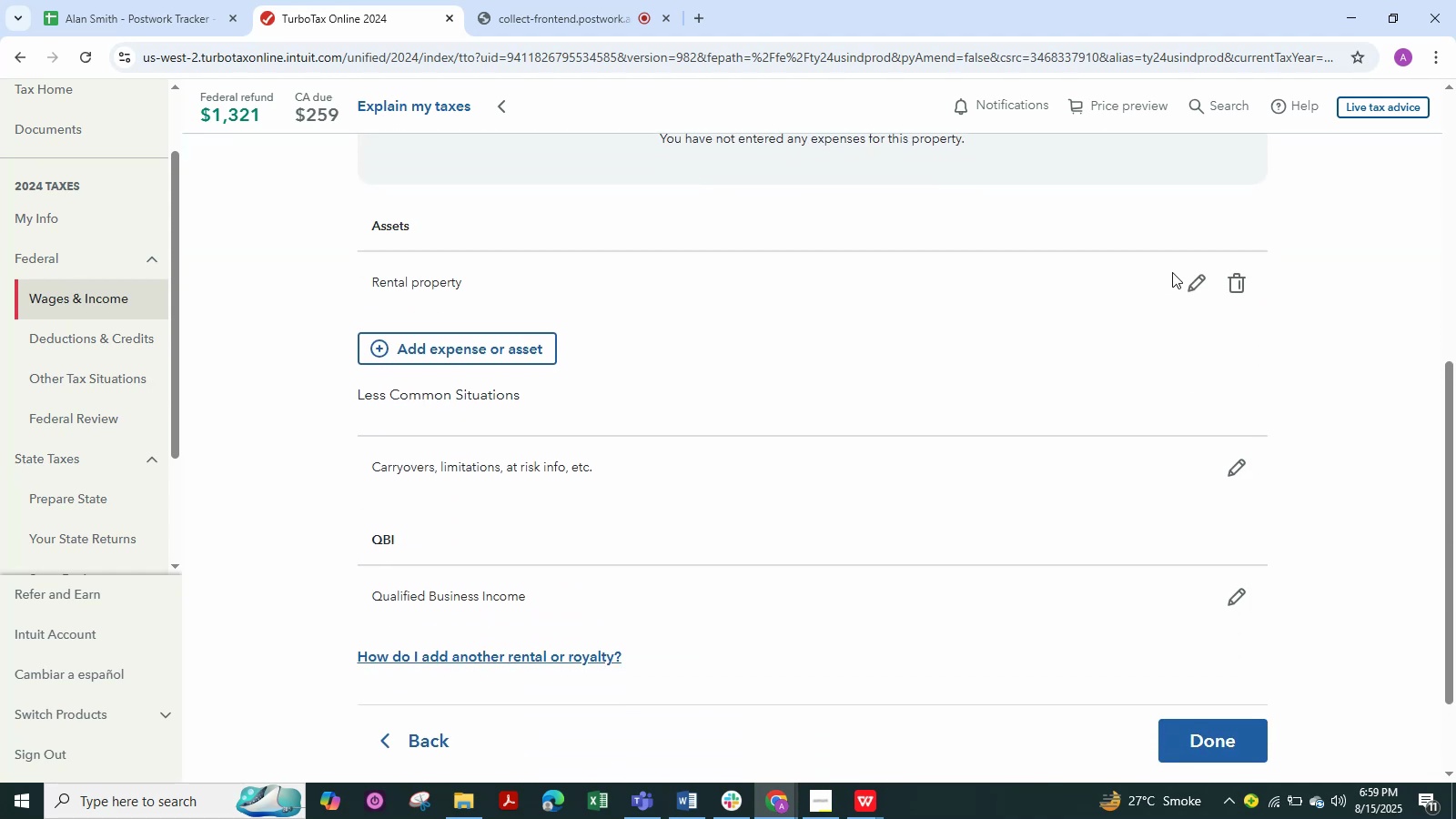 
scroll: coordinate [1172, 272], scroll_direction: up, amount: 1.0
 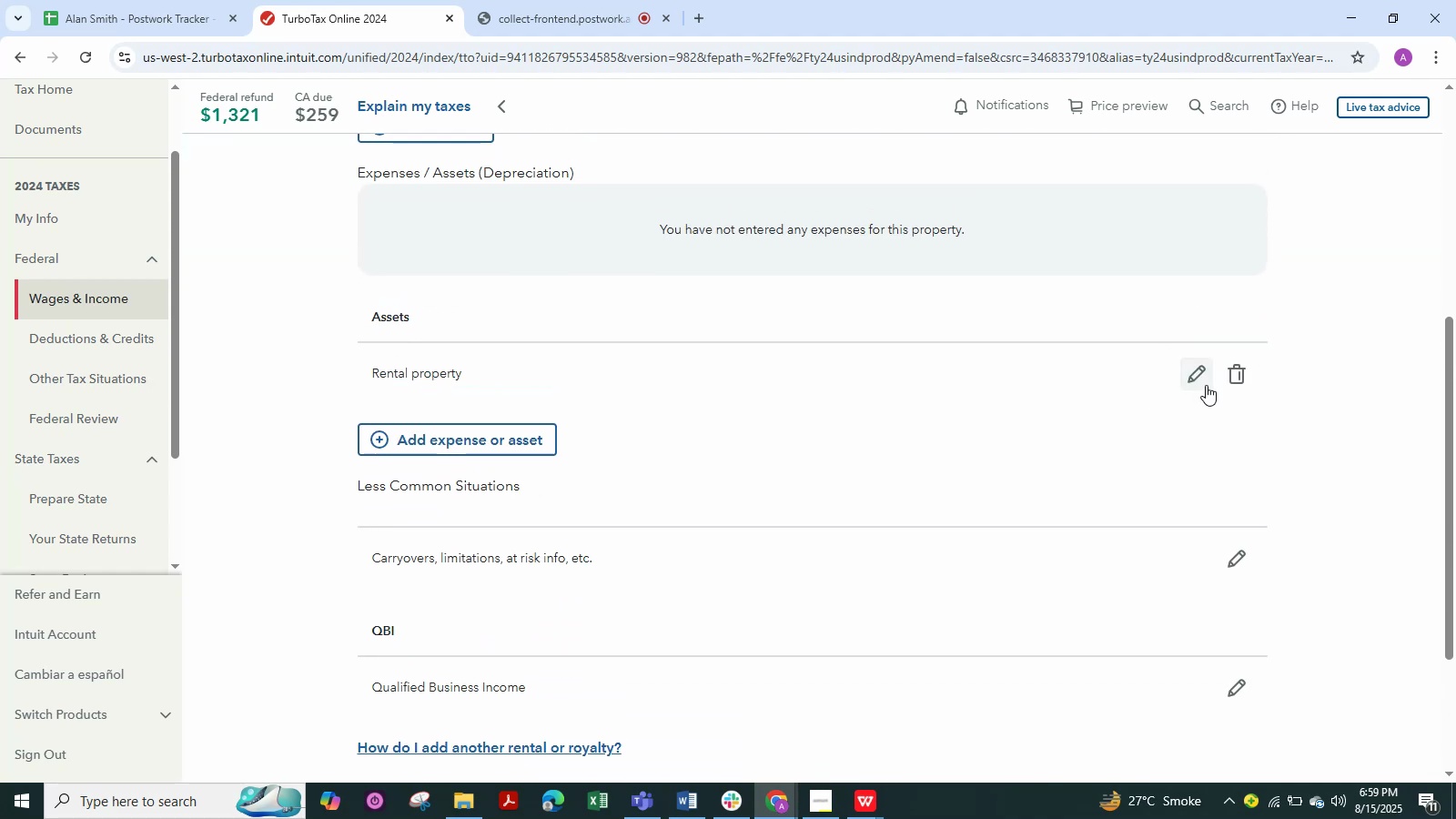 
left_click([1206, 385])
 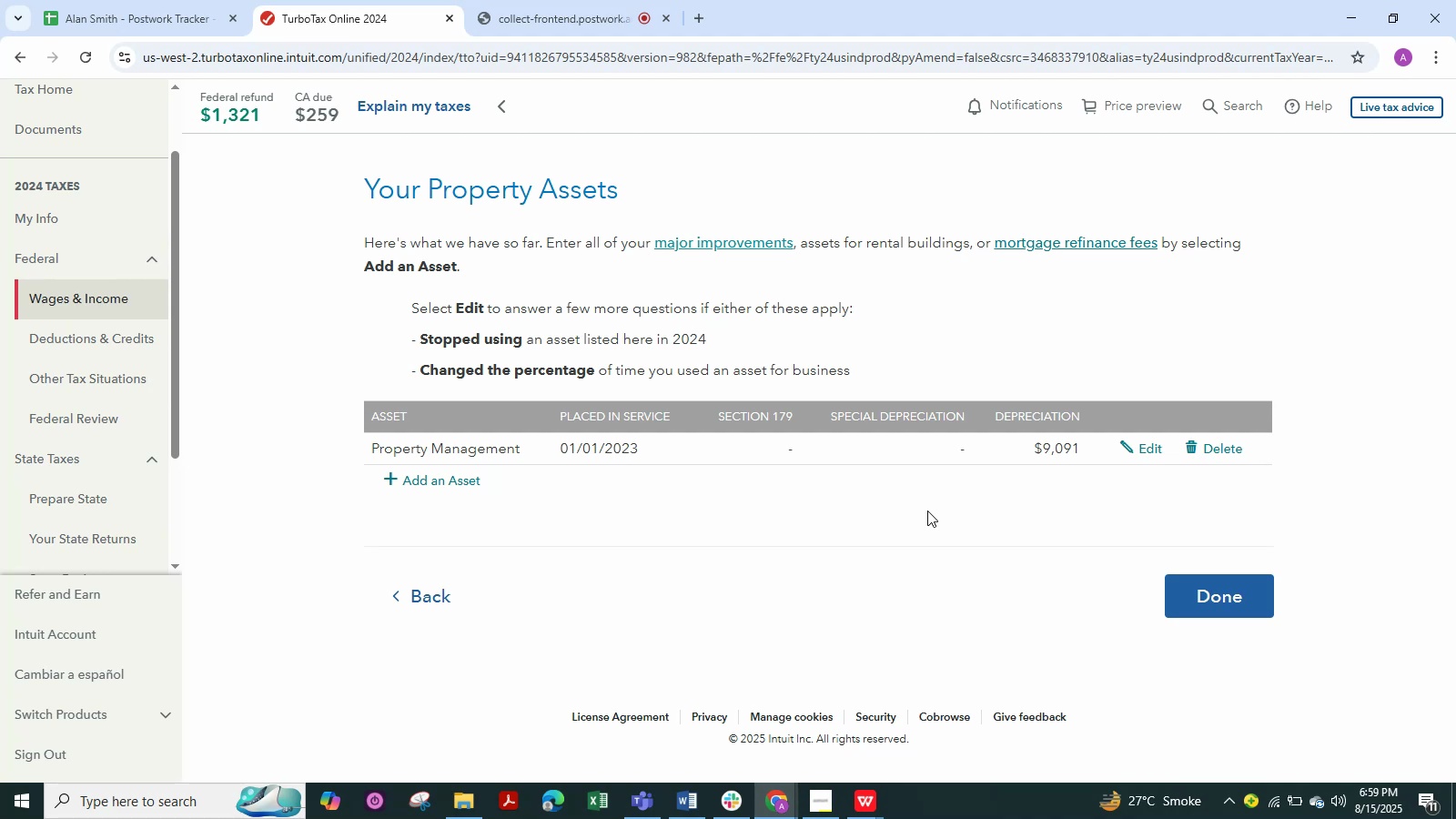 
wait(17.58)
 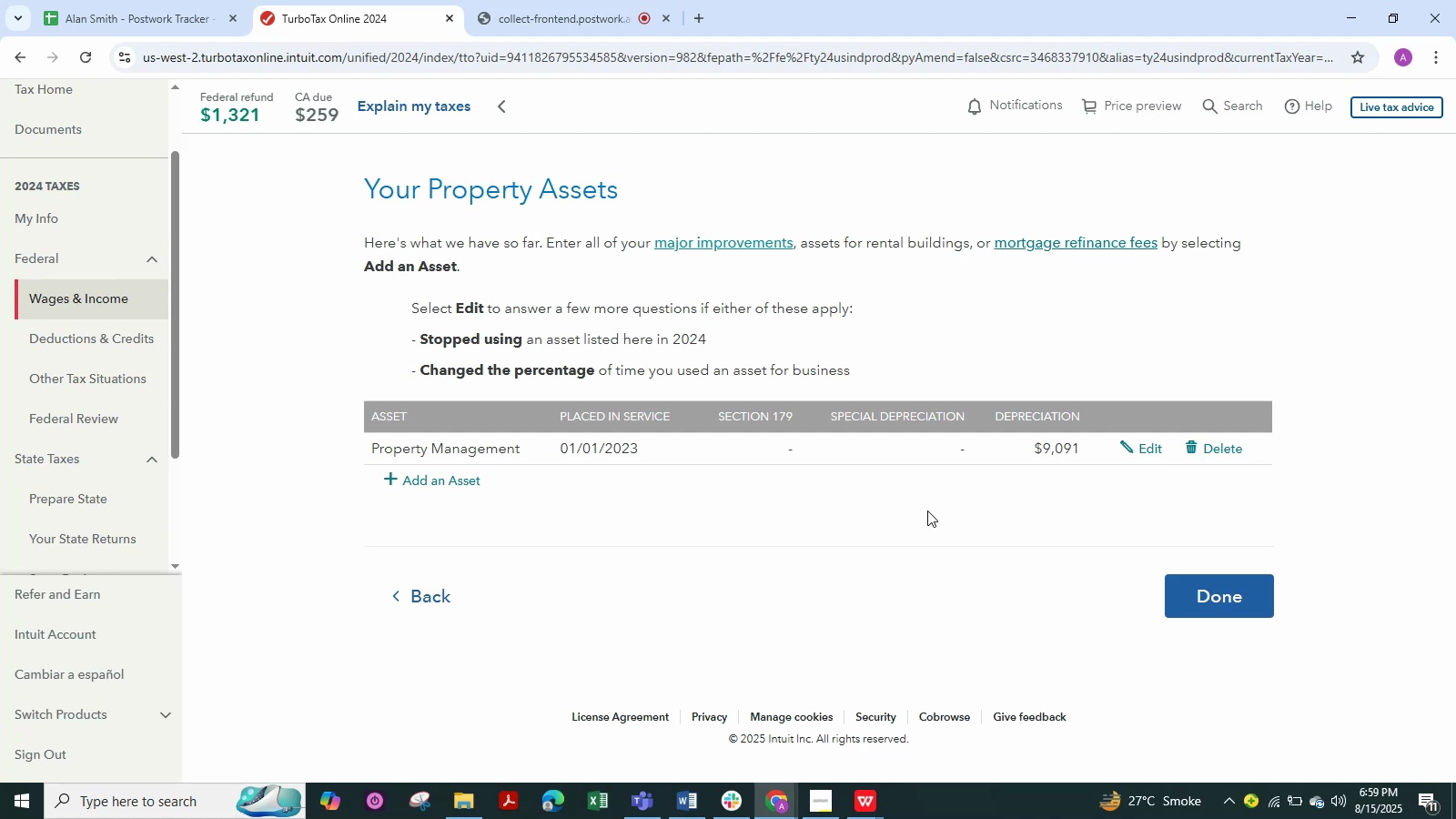 
left_click([1134, 462])
 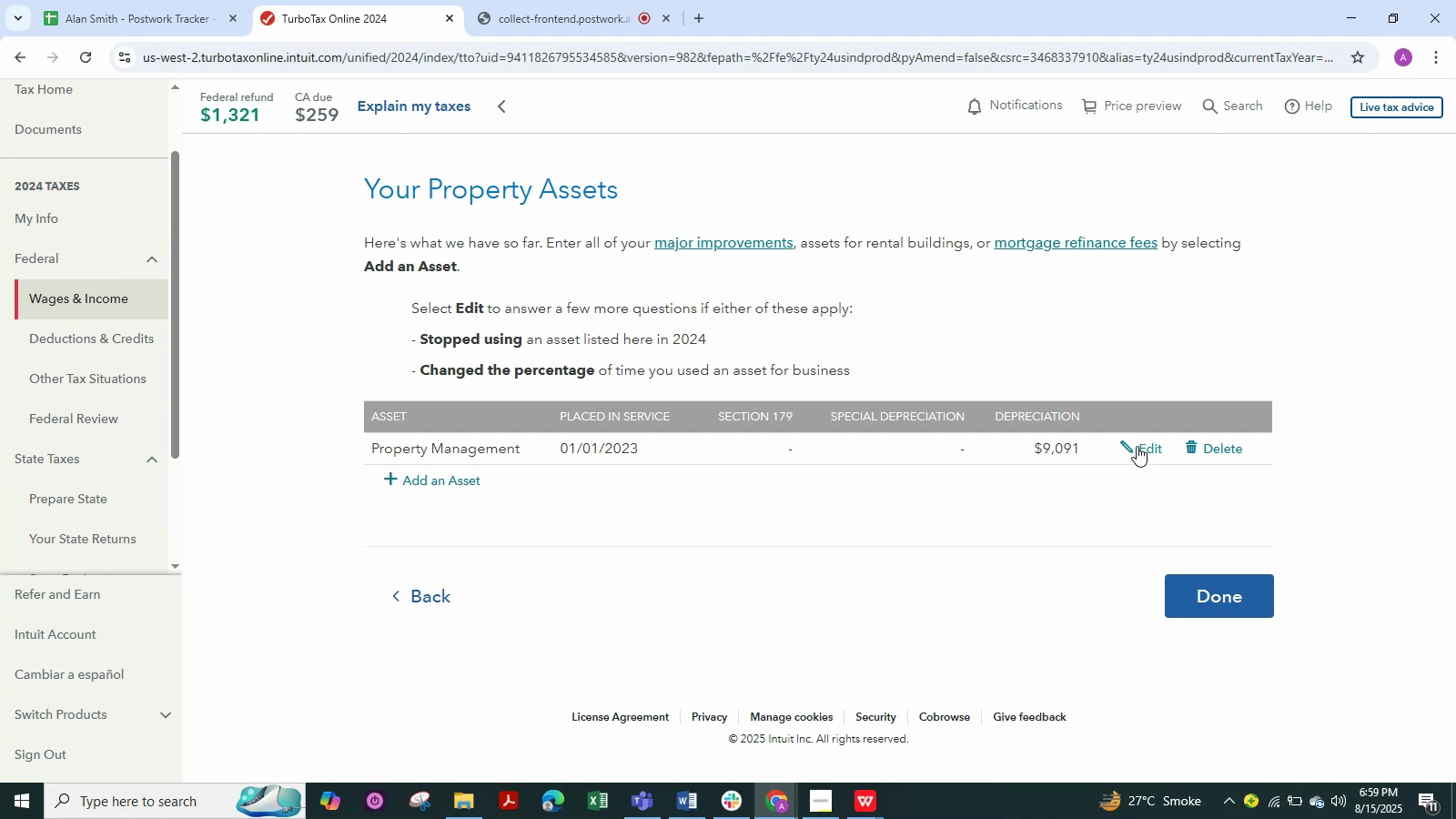 
left_click([1137, 446])
 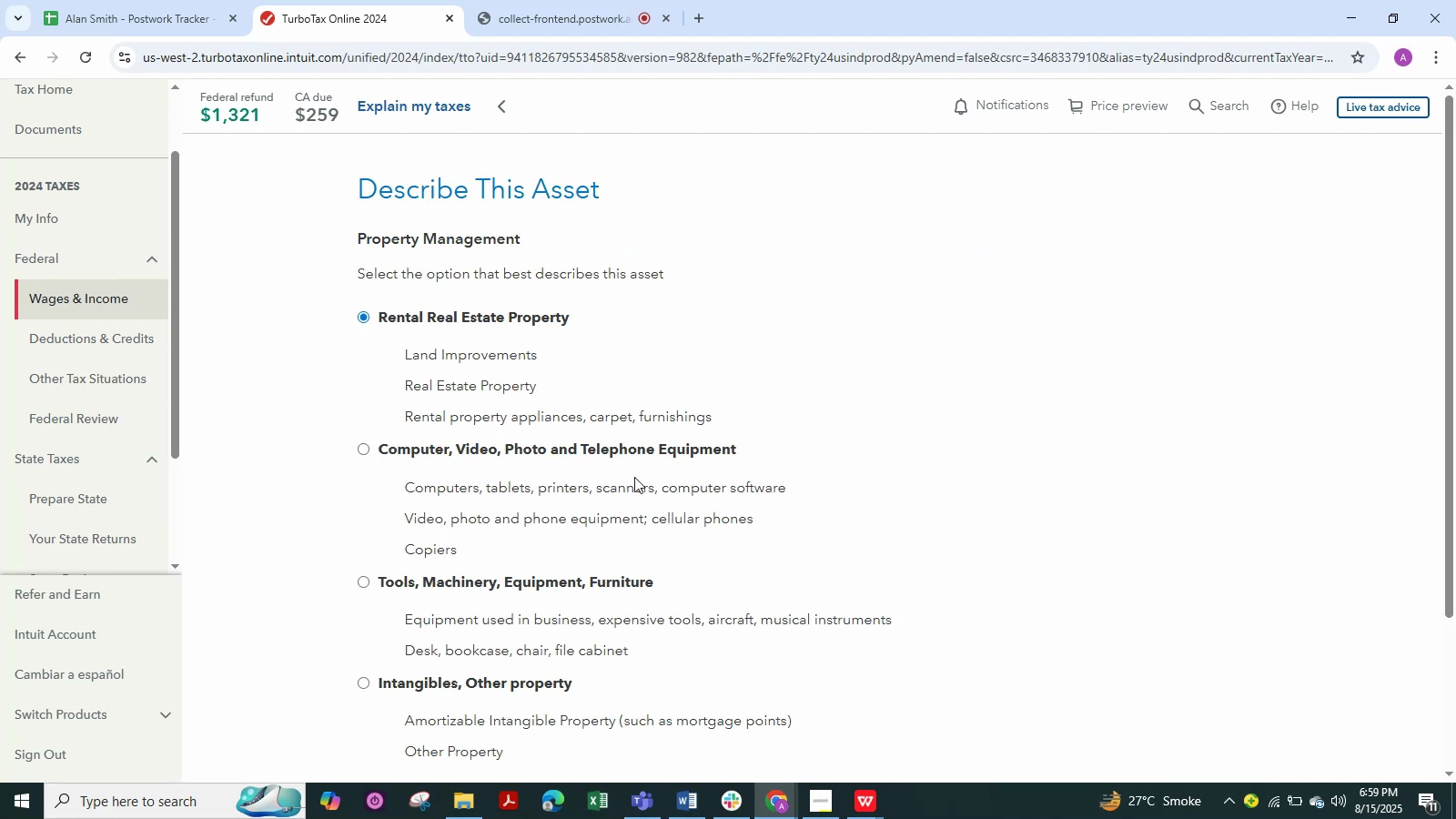 
scroll: coordinate [647, 389], scroll_direction: down, amount: 3.0
 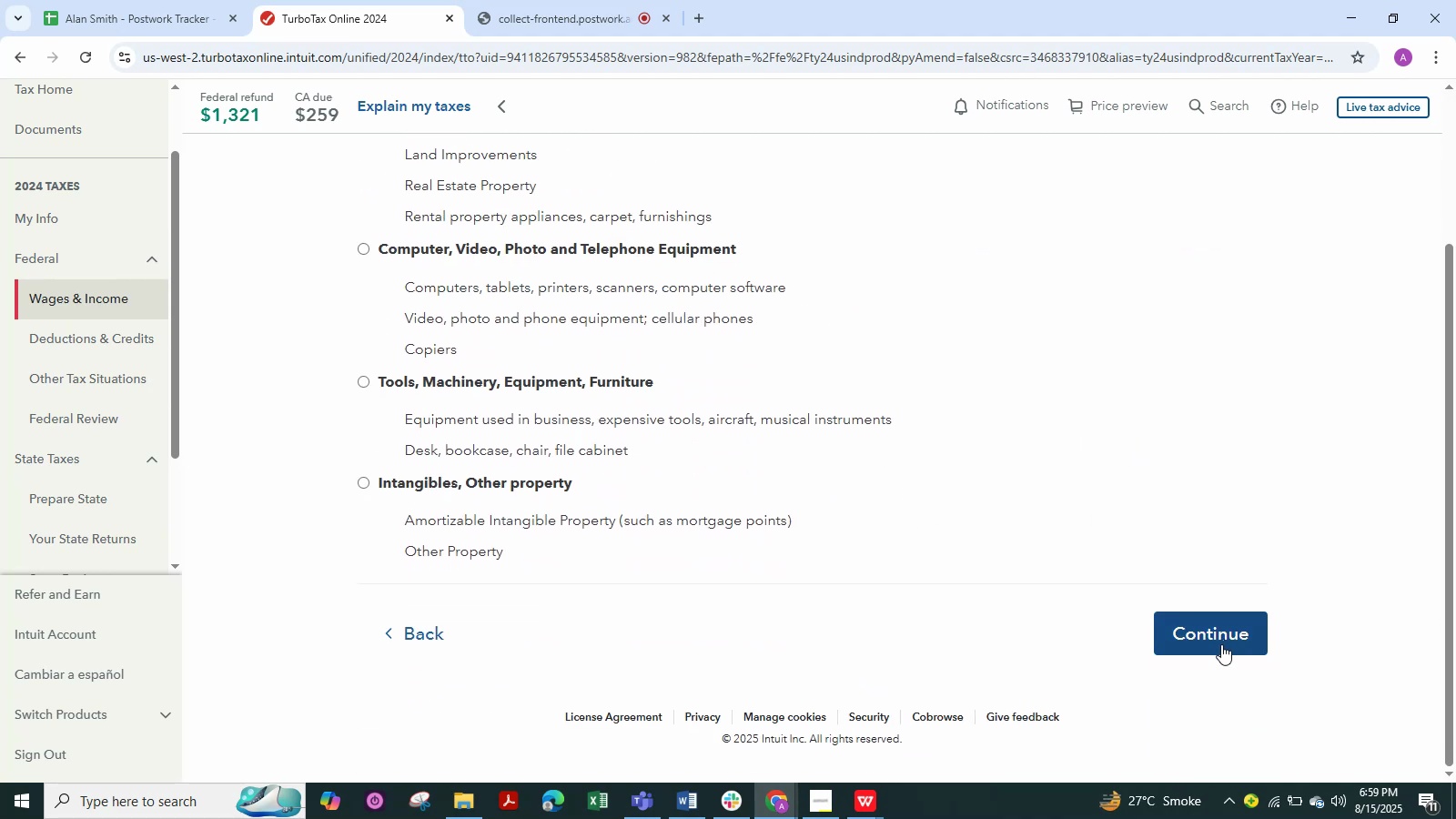 
left_click([1221, 644])
 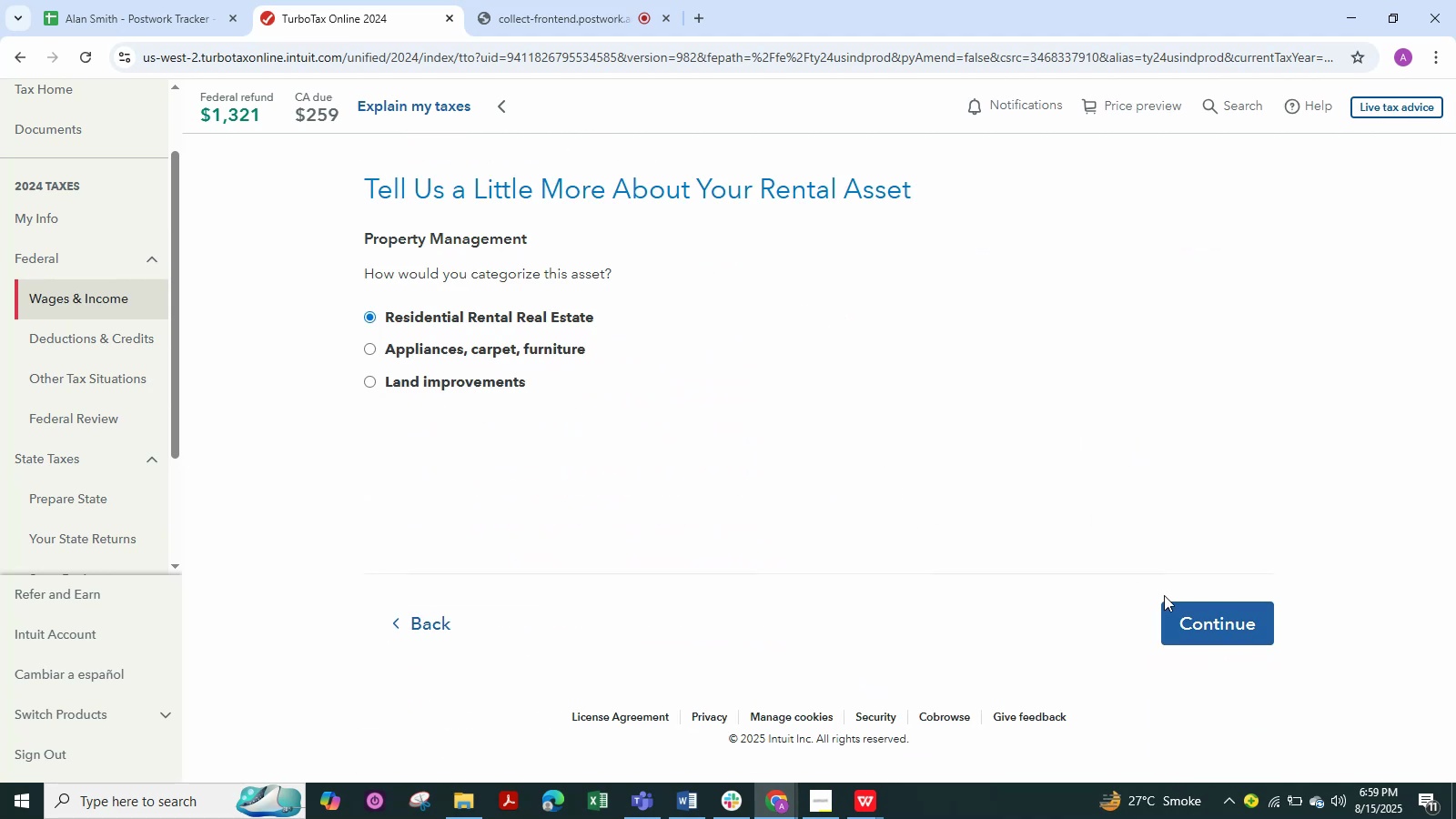 
left_click([1179, 605])
 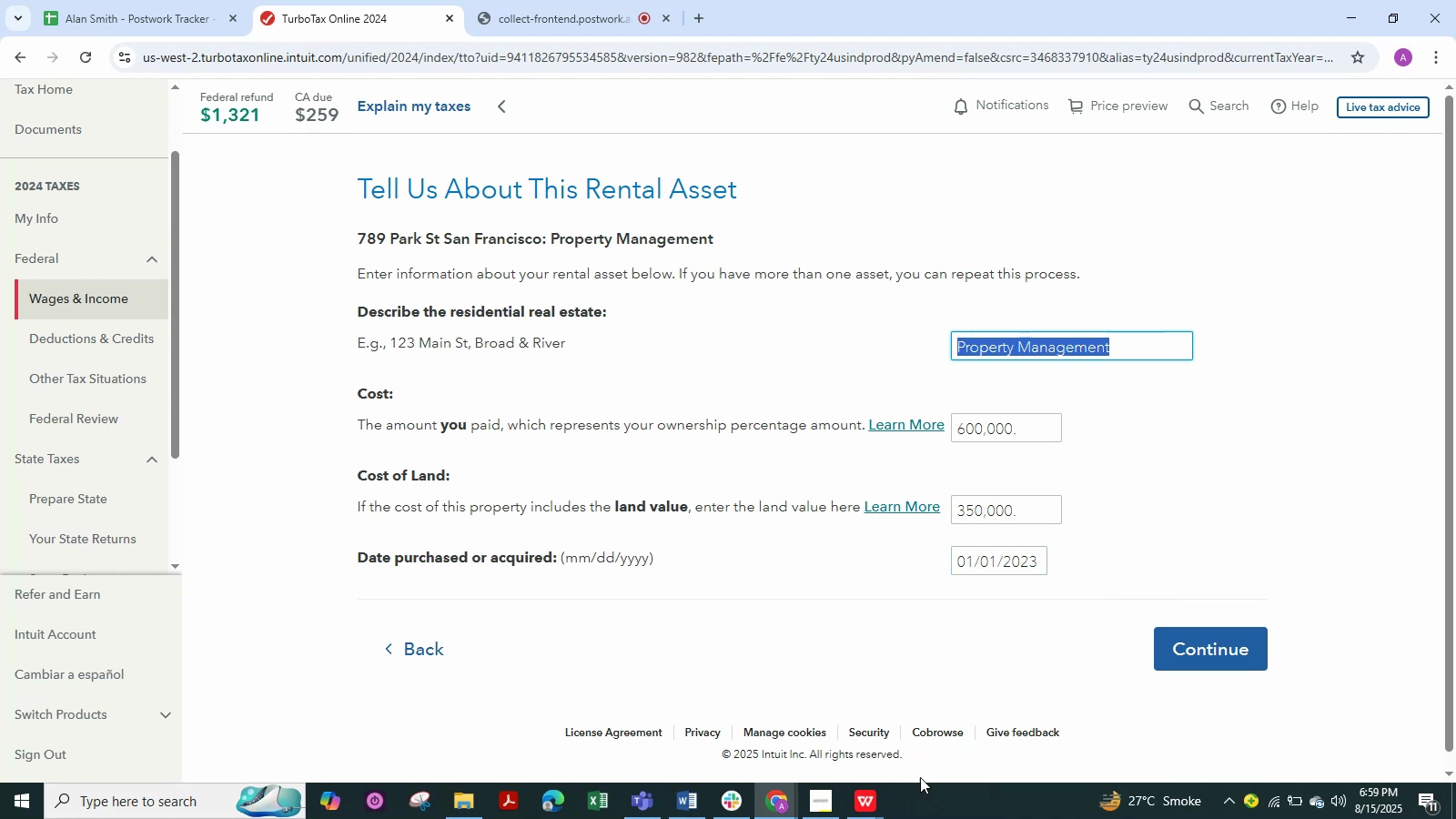 
wait(7.43)
 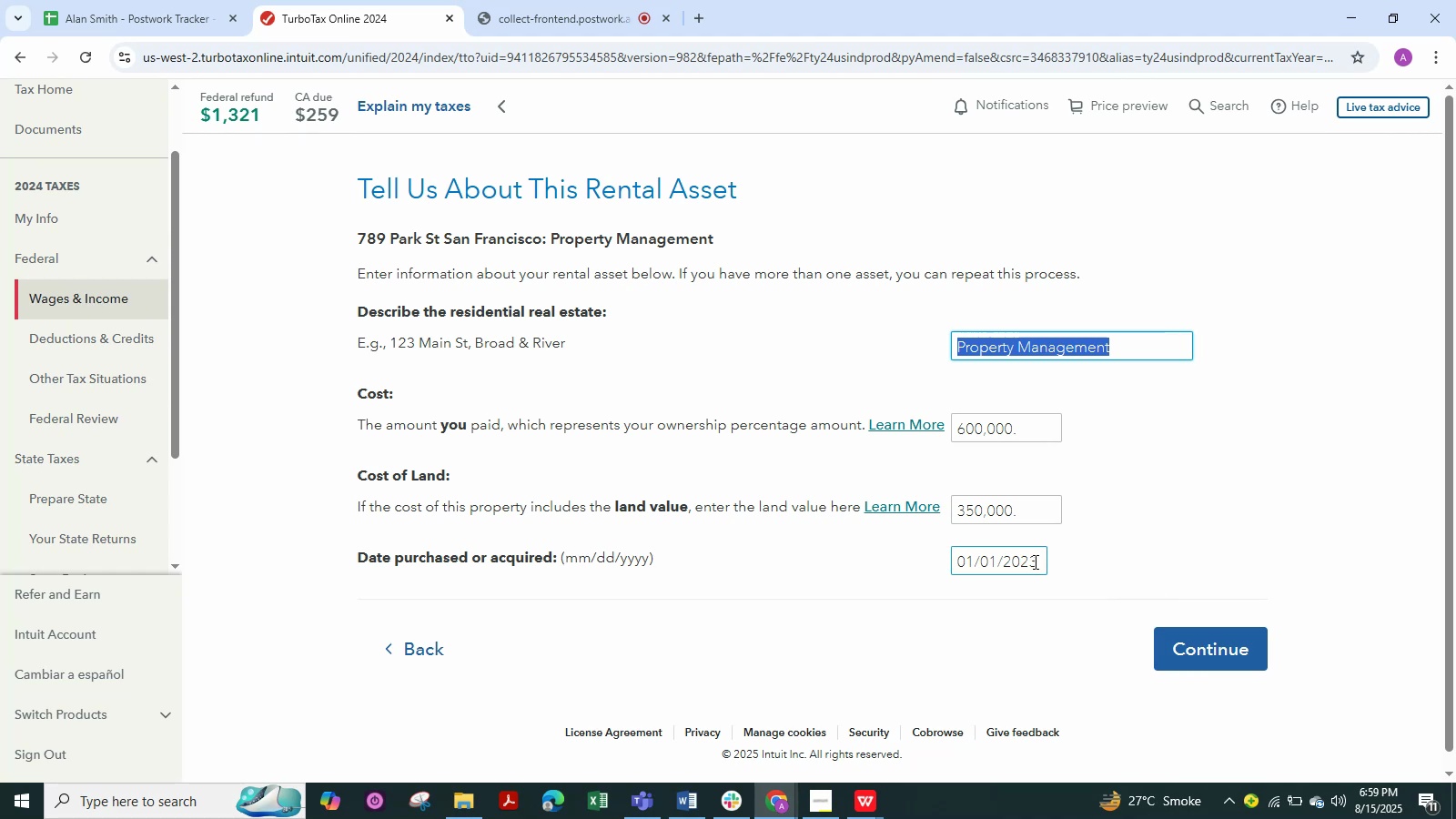 
left_click([694, 787])
 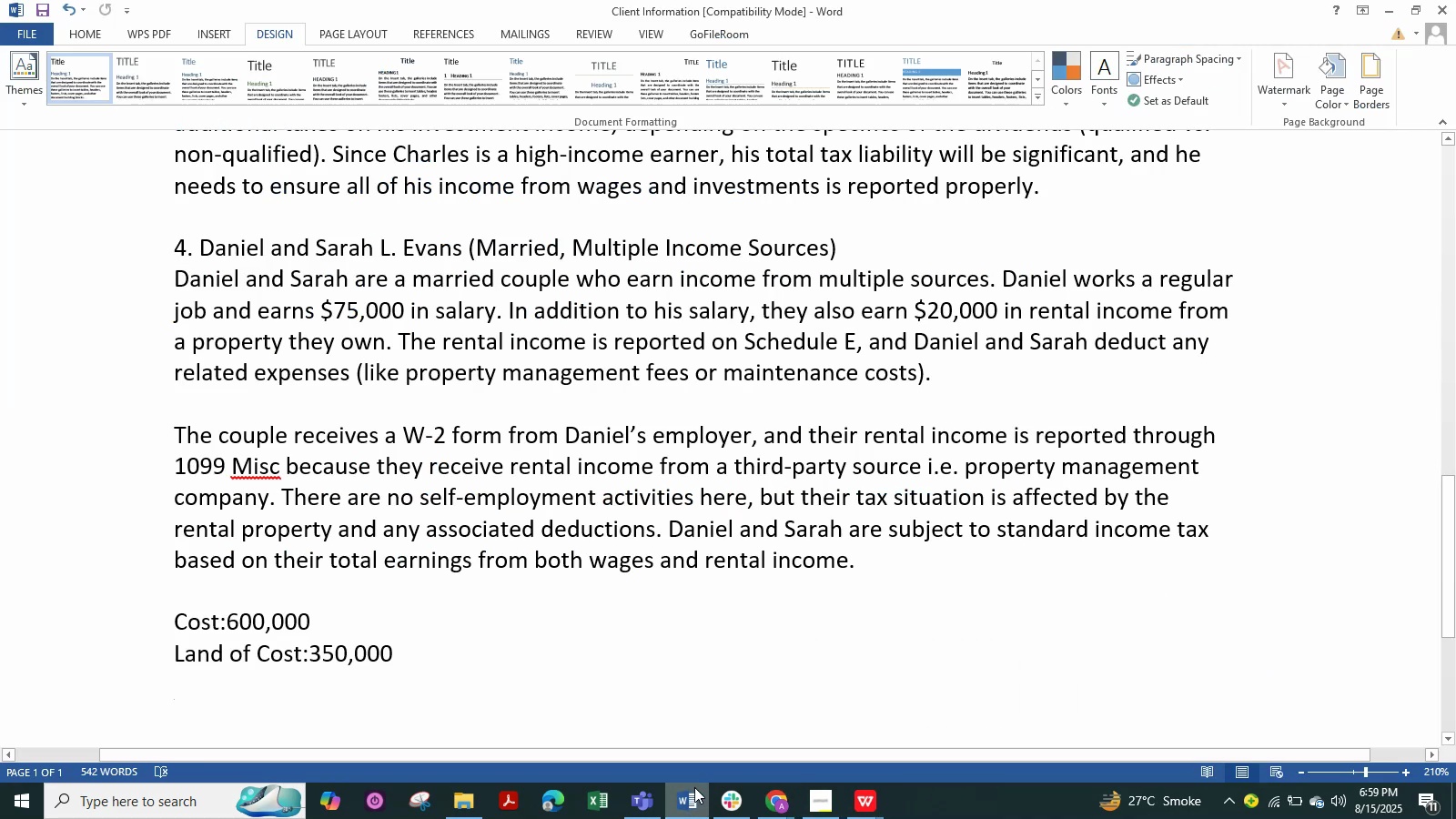 
left_click([694, 787])
 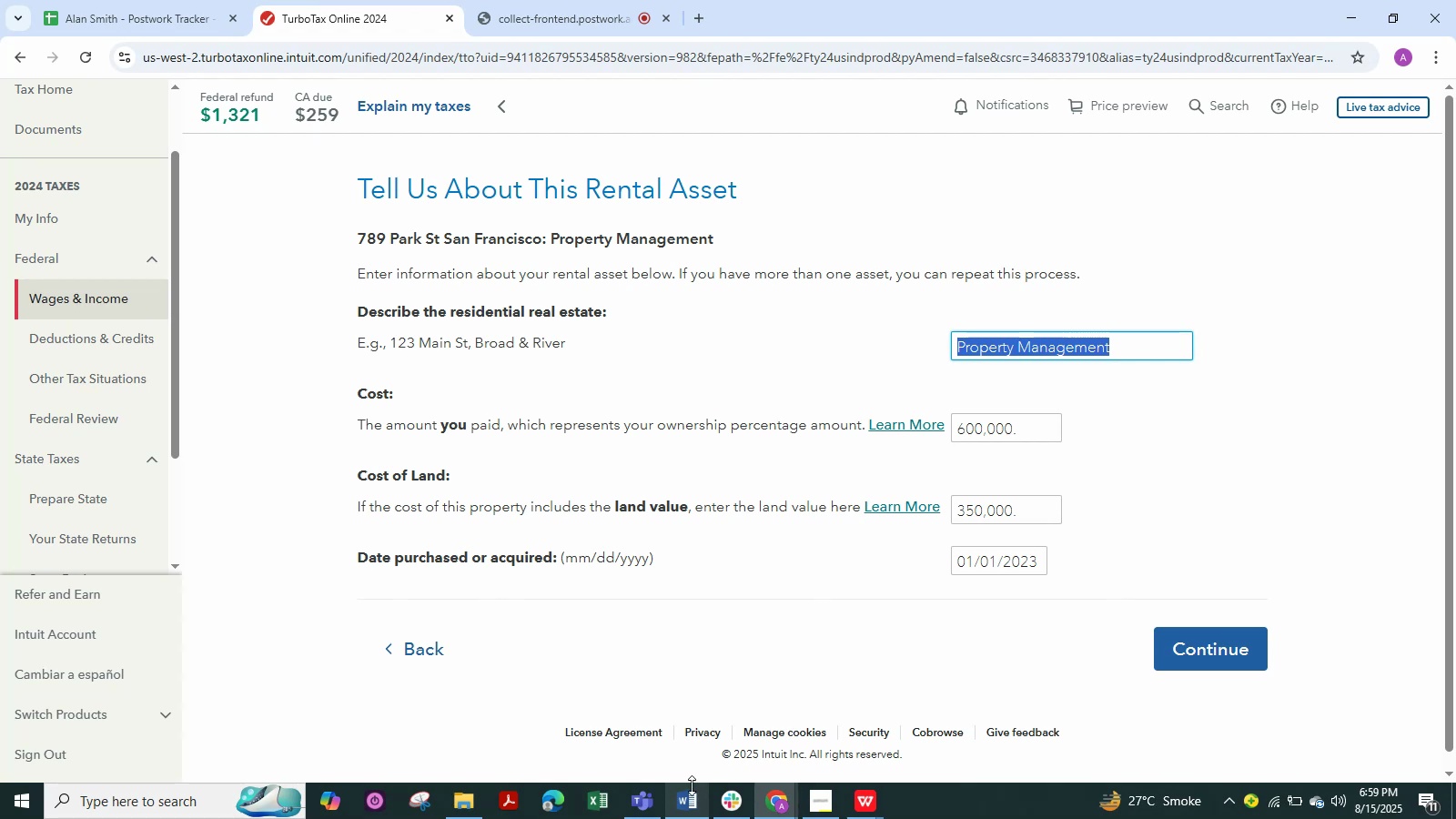 
wait(8.64)
 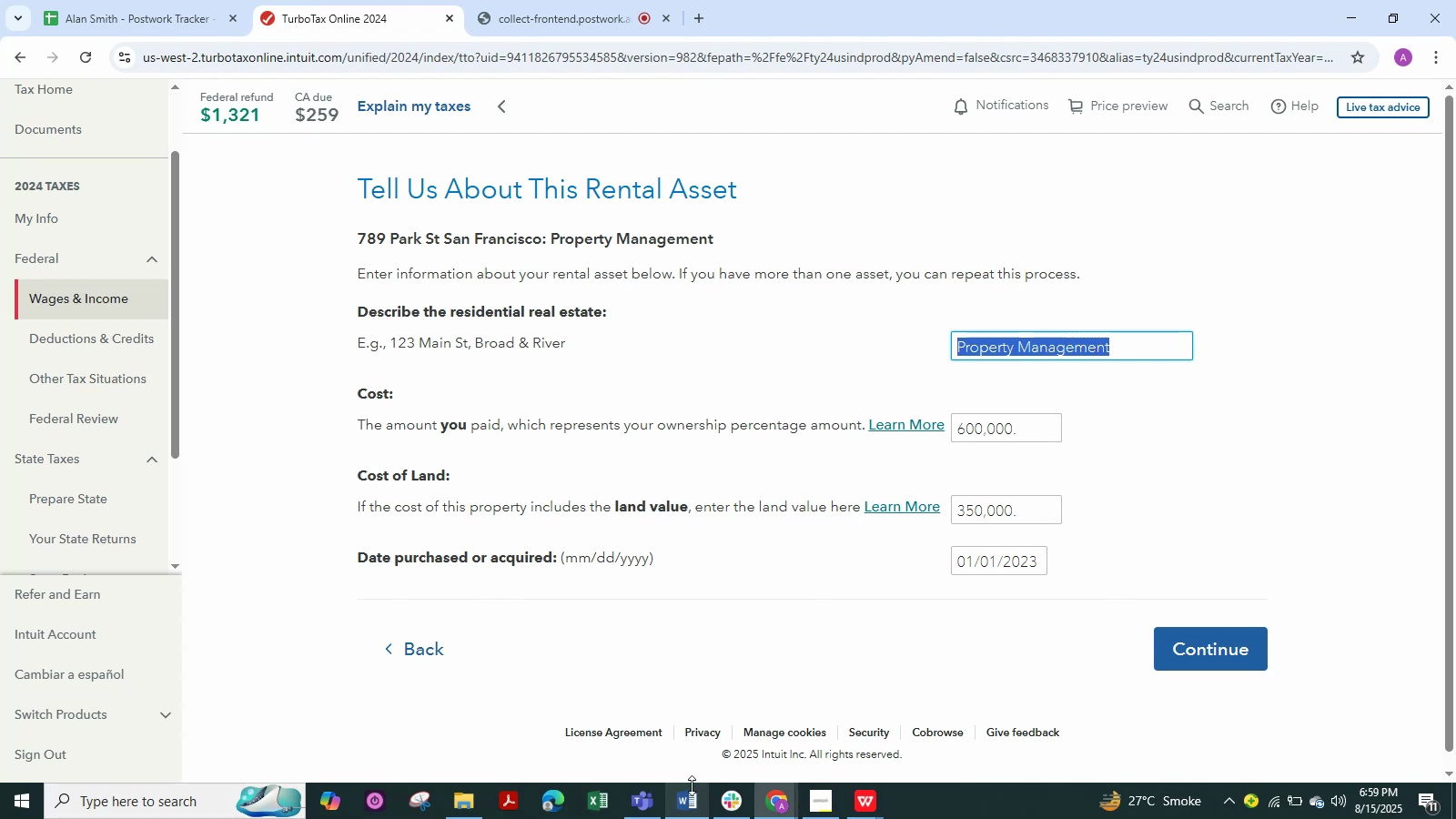 
left_click([1260, 643])
 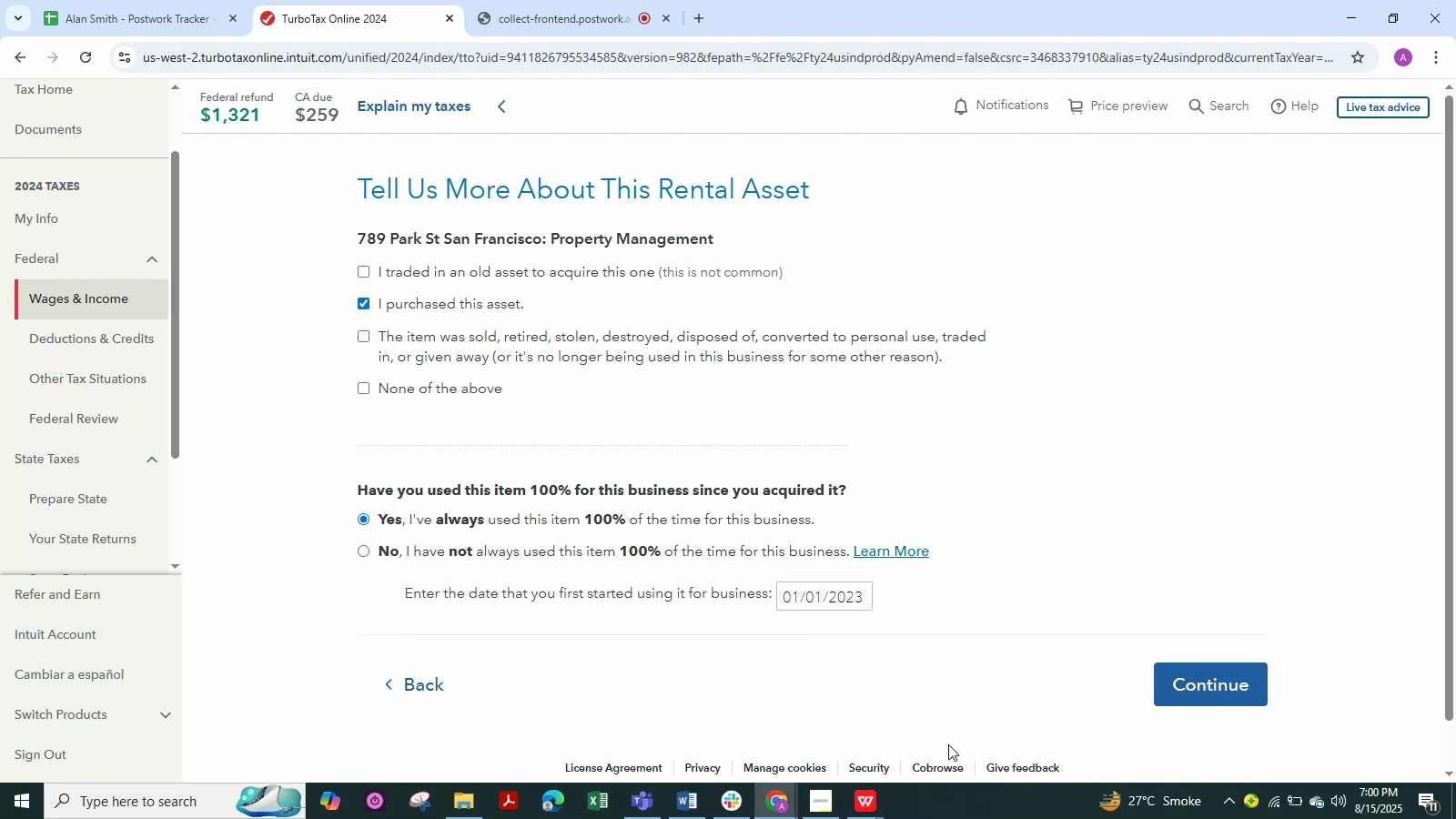 
left_click([1192, 672])
 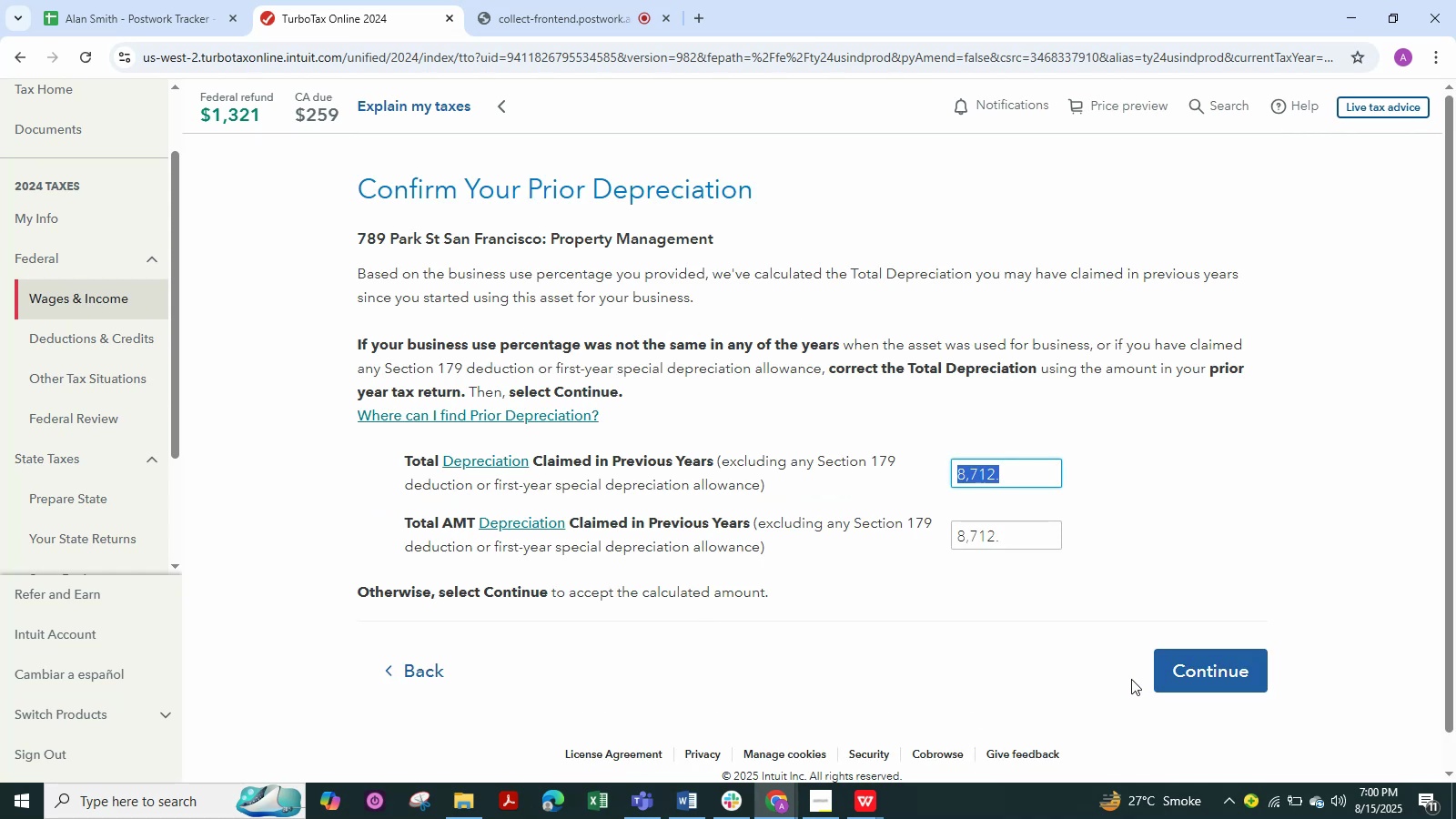 
left_click([1172, 678])
 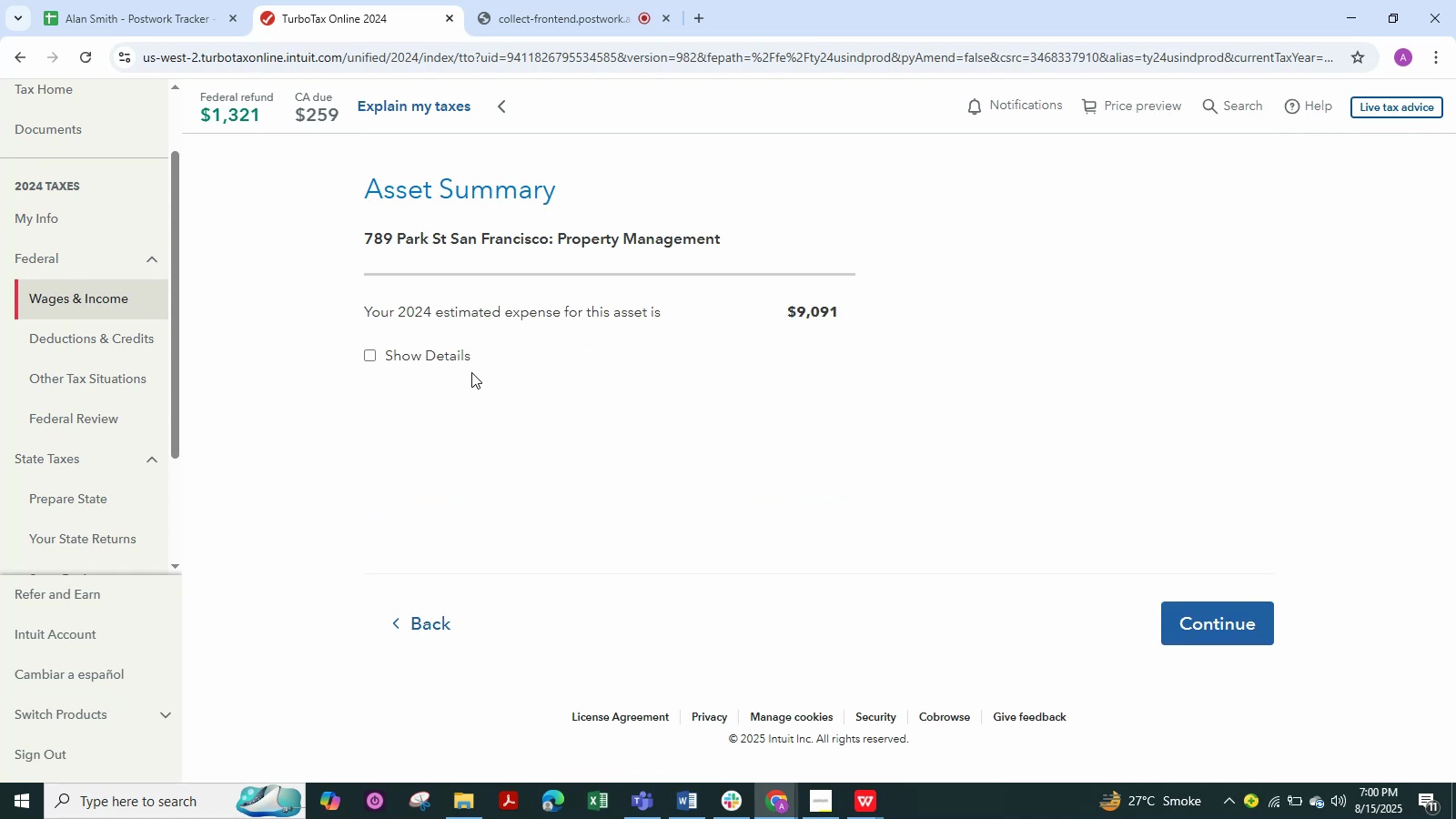 
left_click([447, 357])
 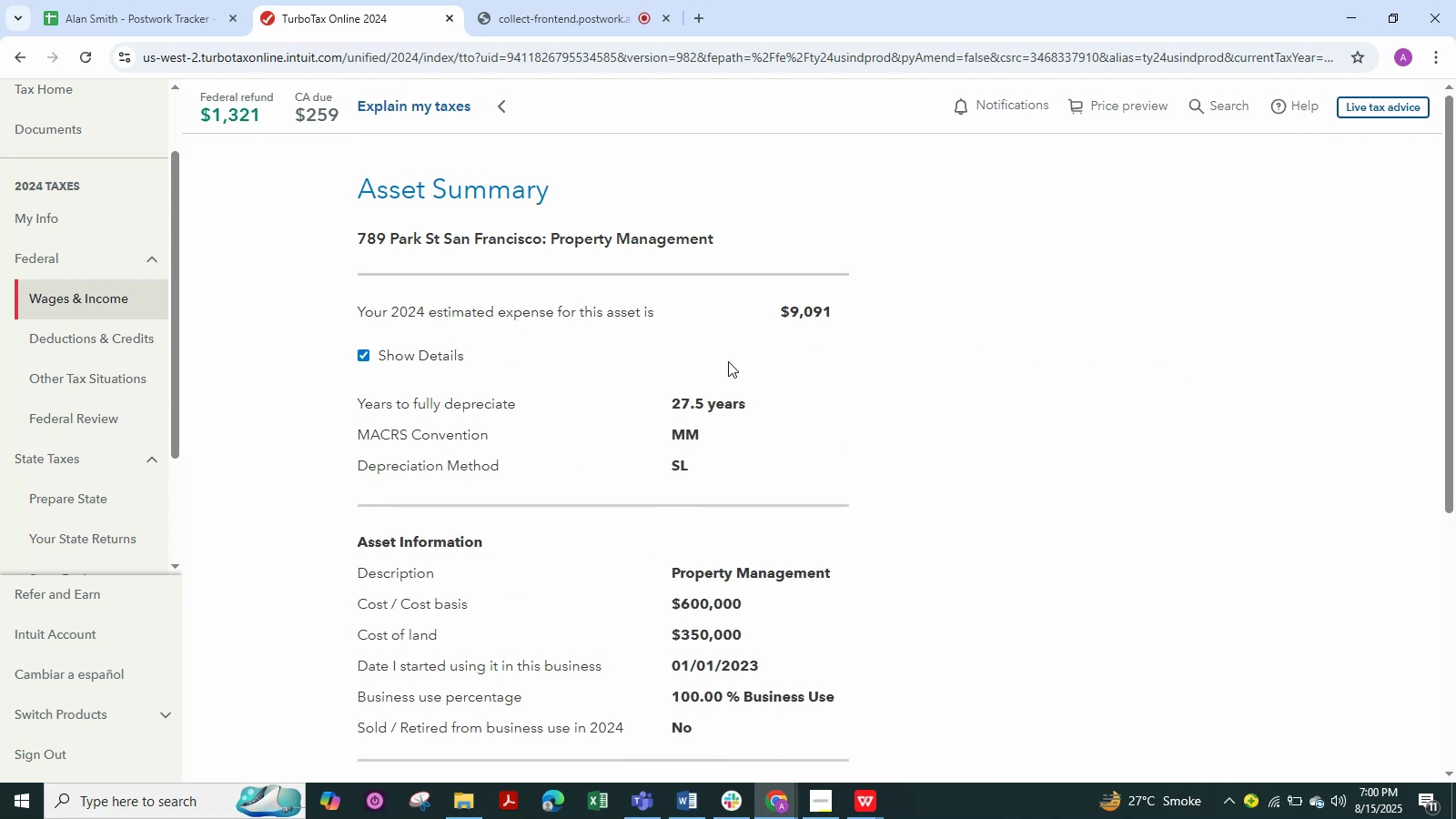 
scroll: coordinate [680, 605], scroll_direction: down, amount: 4.0
 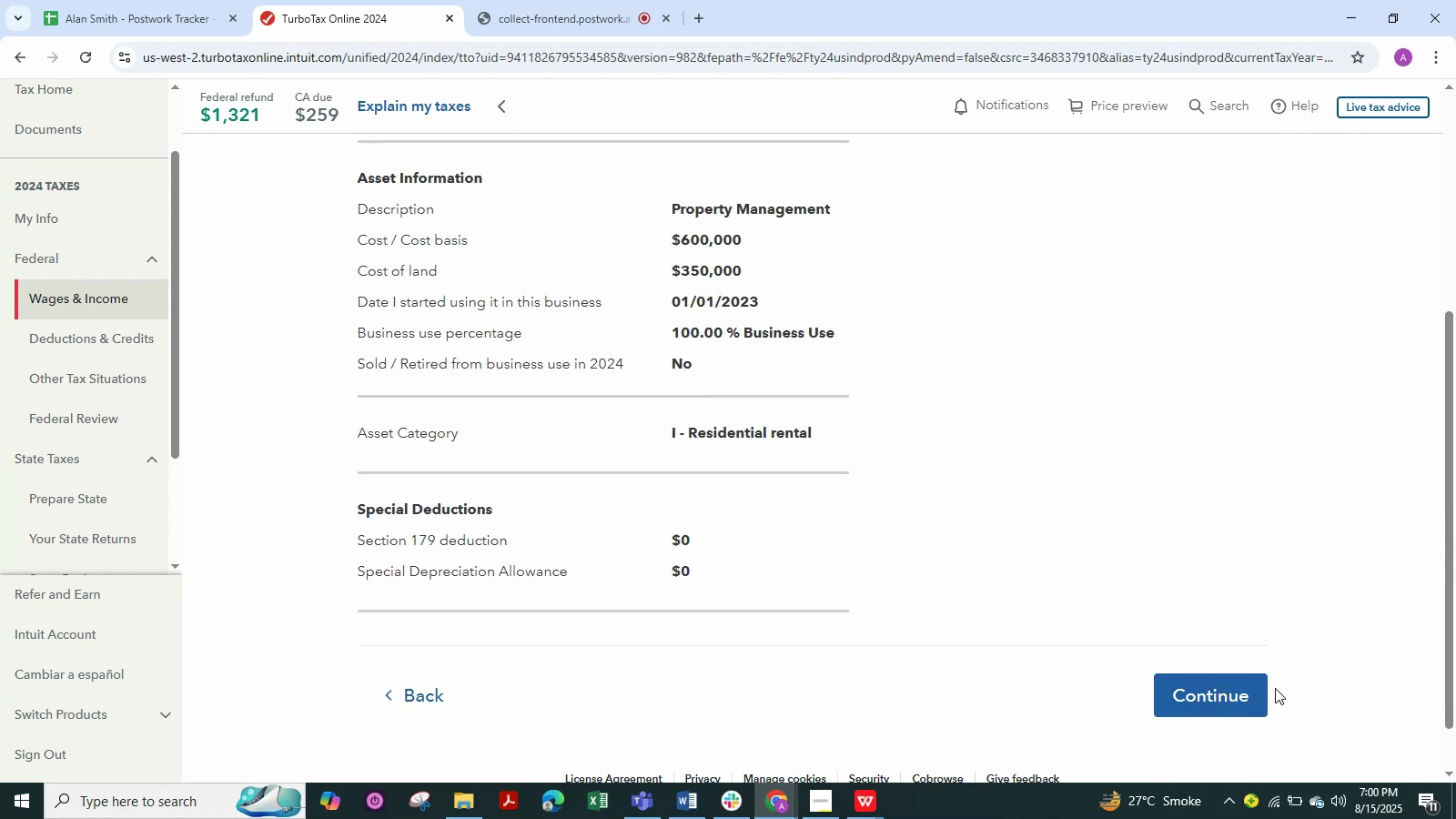 
left_click([1241, 685])
 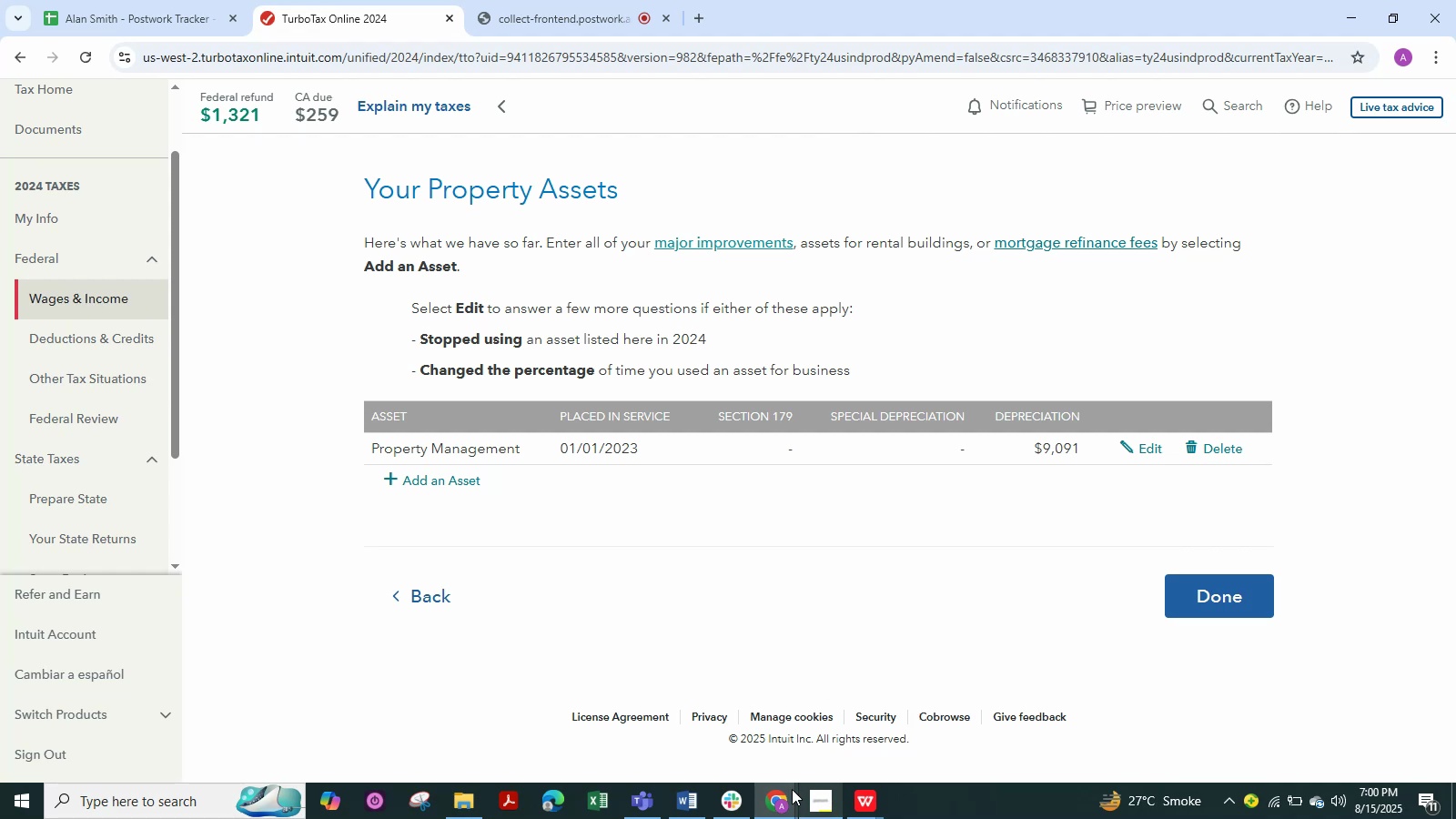 
left_click([858, 809])
 